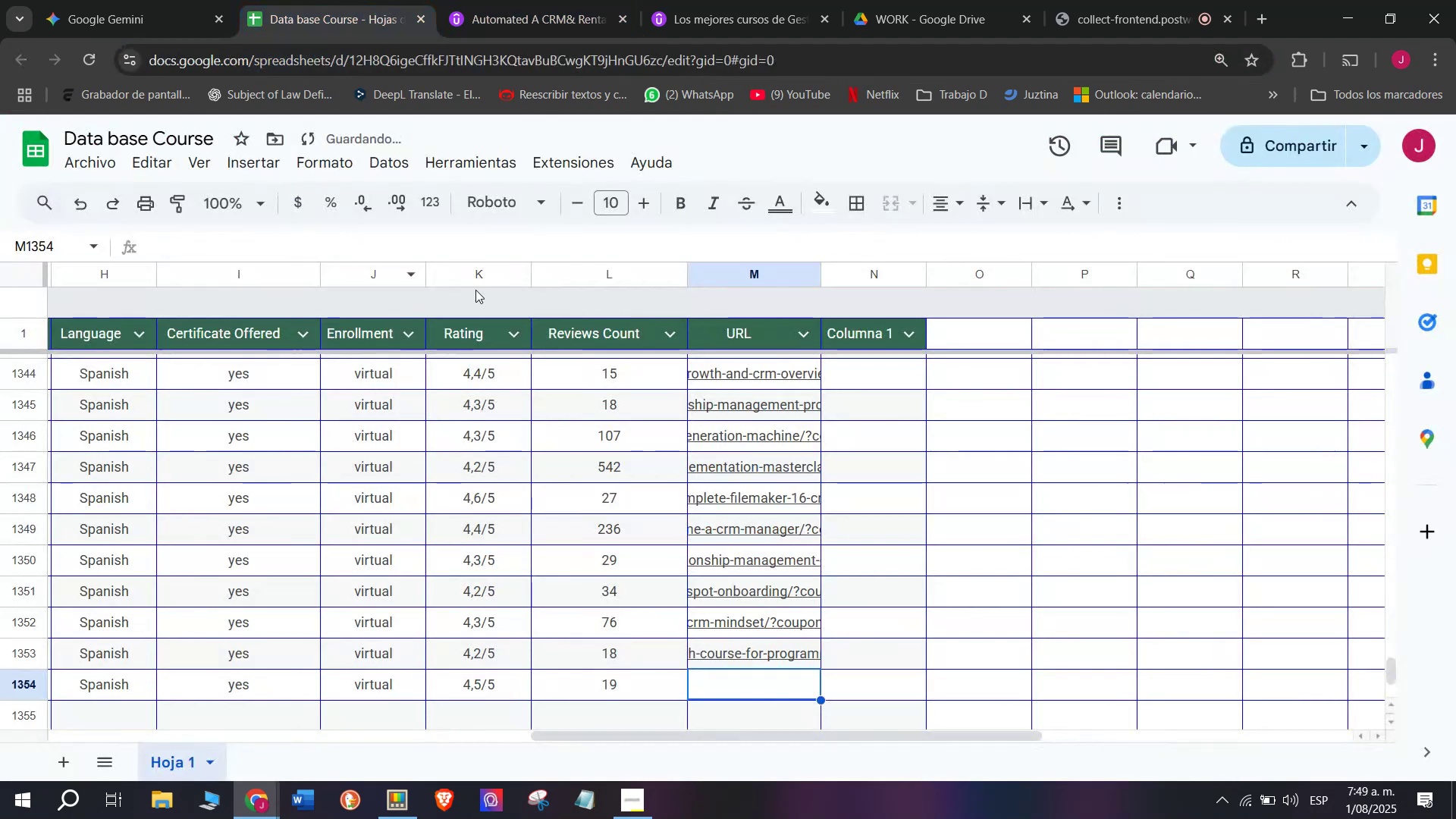 
key(Z)
 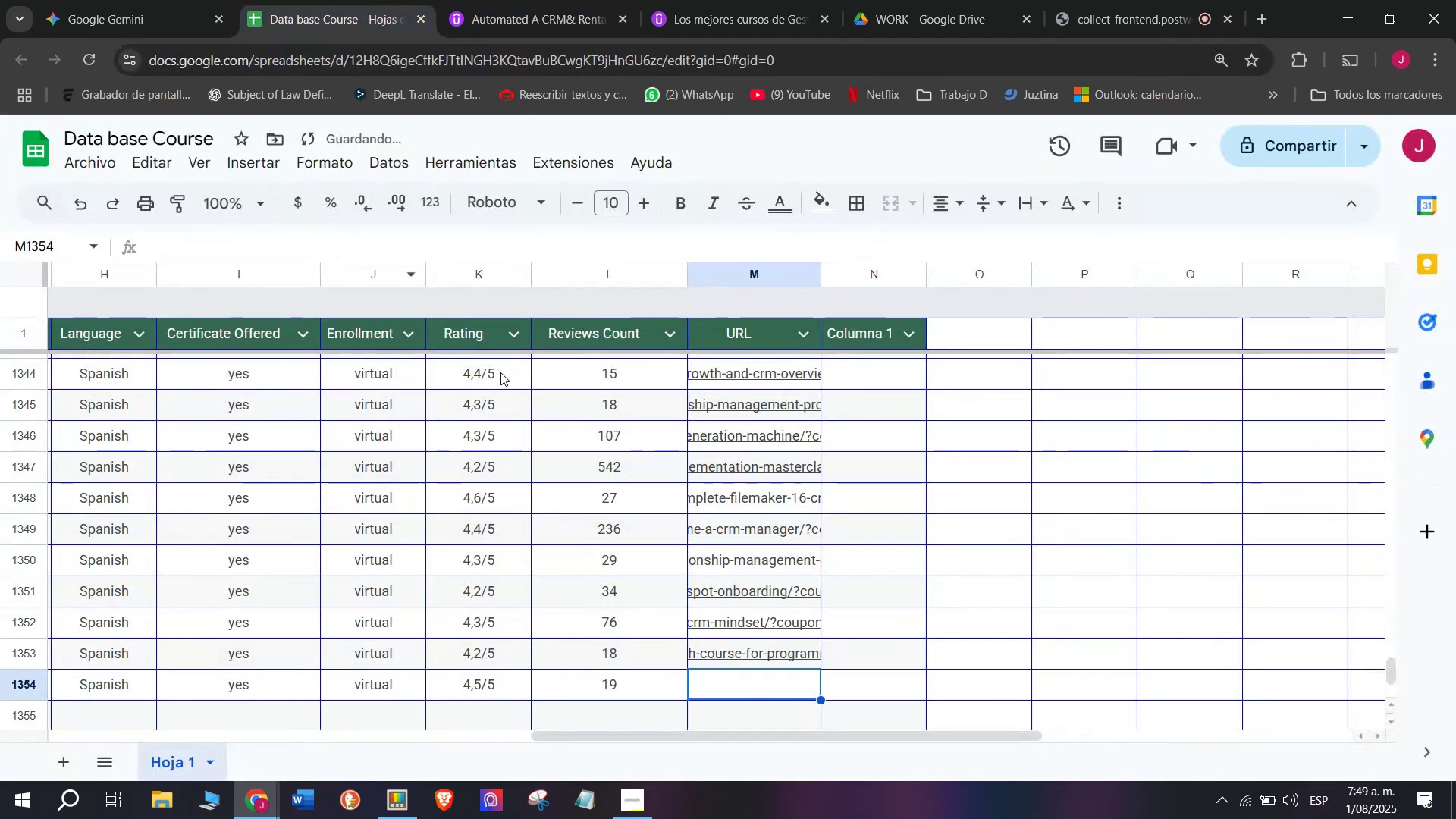 
key(Control+ControlLeft)
 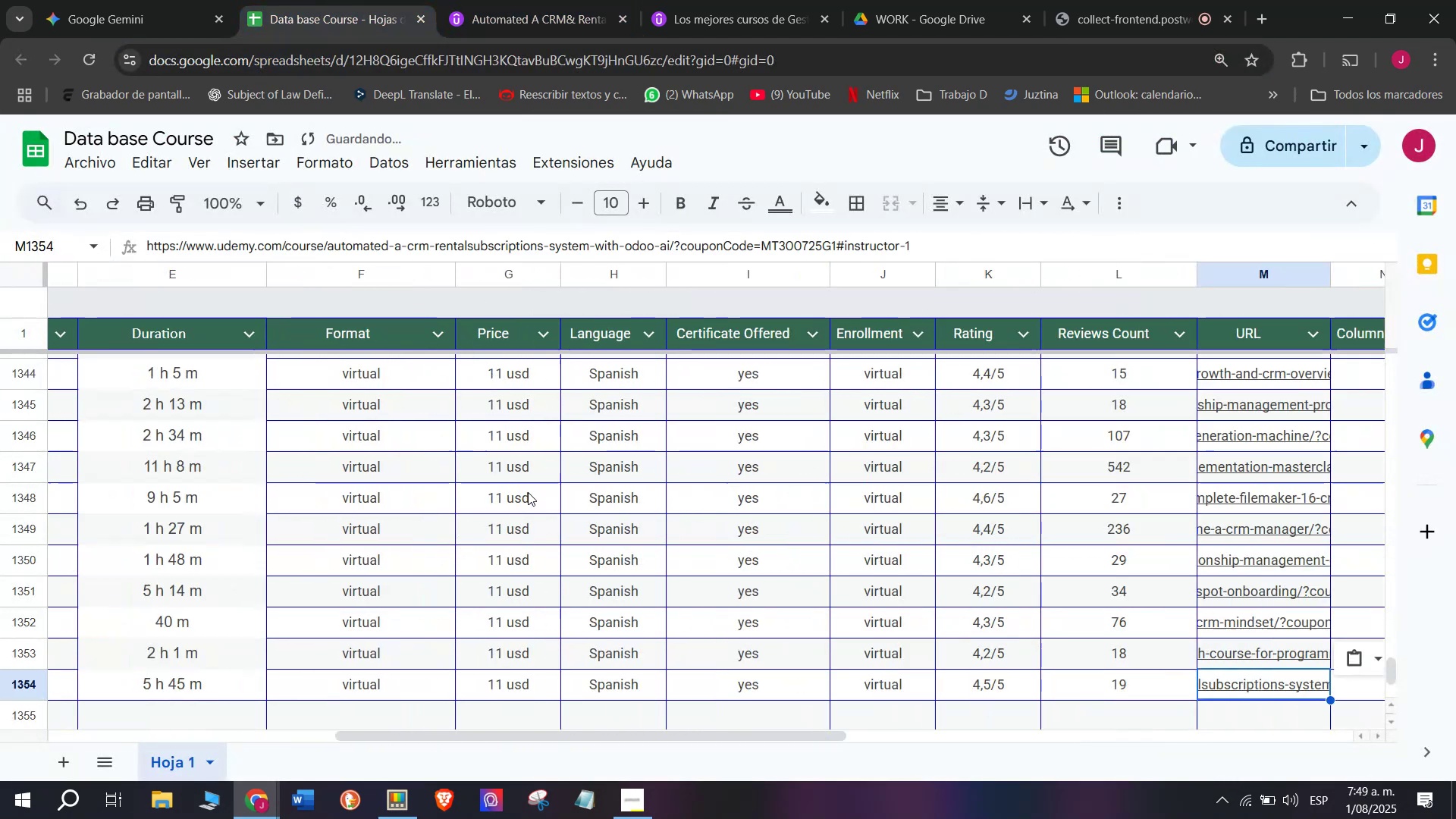 
key(Control+V)
 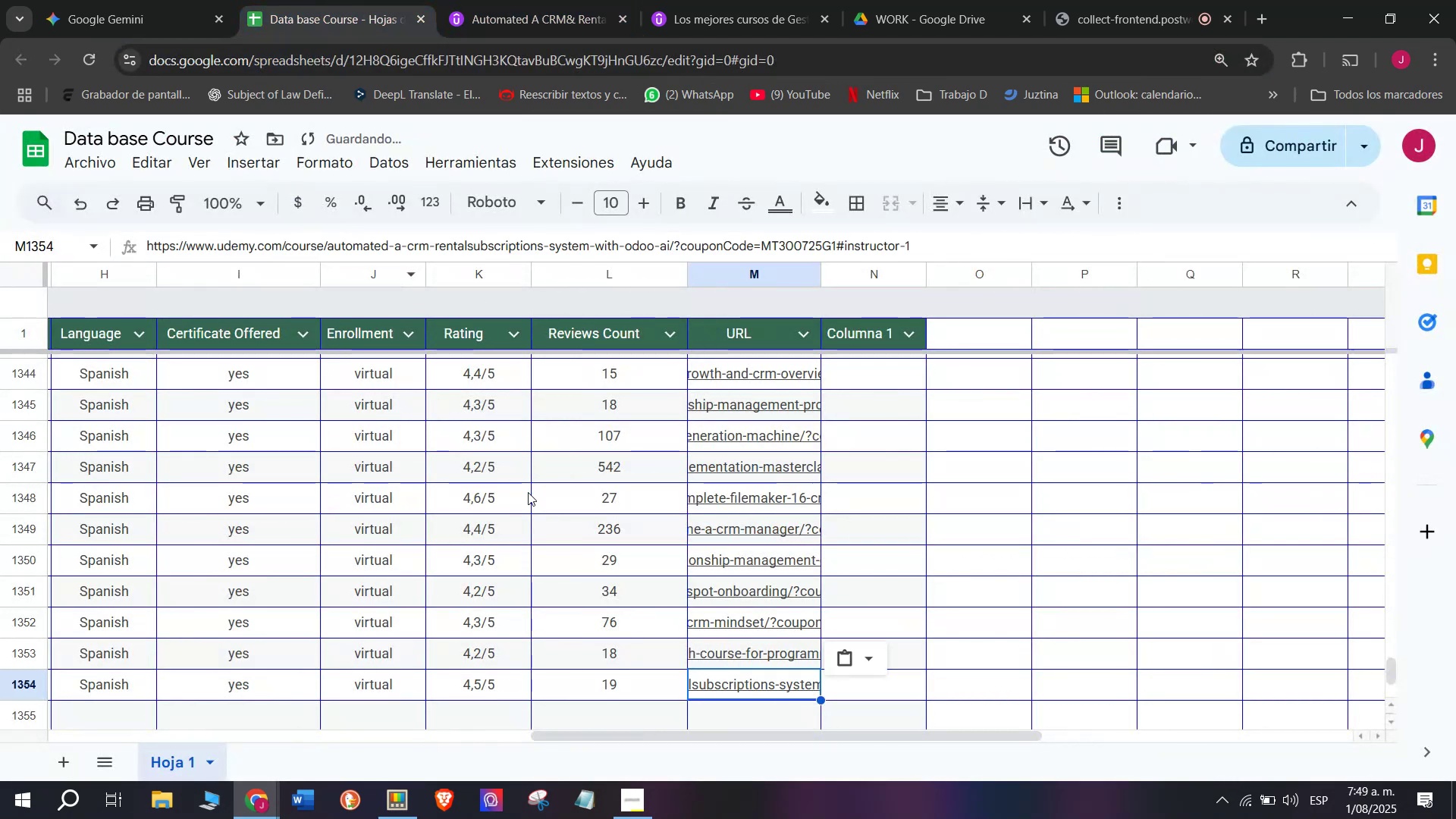 
scroll: coordinate [529, 492], scroll_direction: up, amount: 3.0
 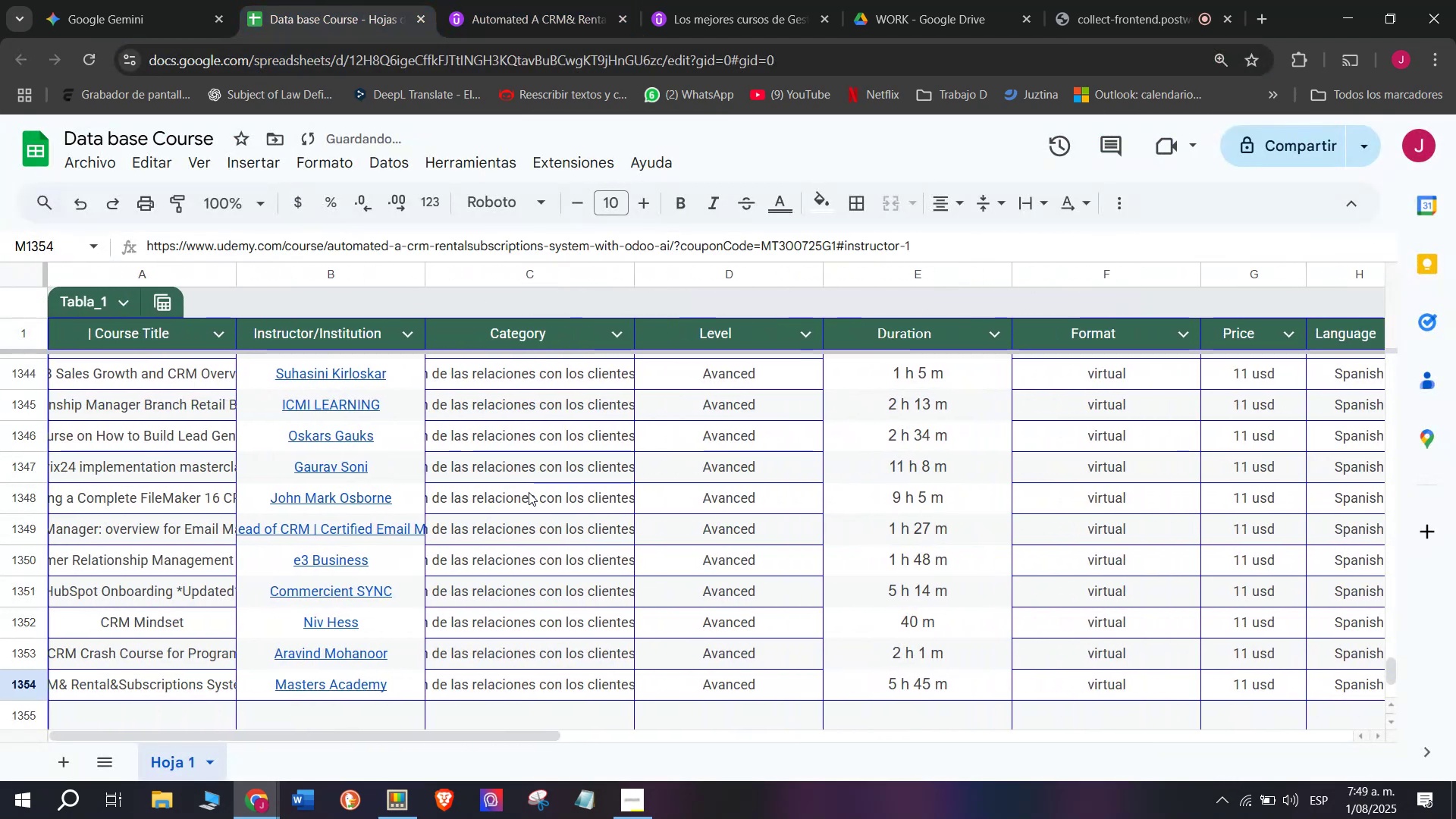 
scroll: coordinate [529, 492], scroll_direction: down, amount: 1.0
 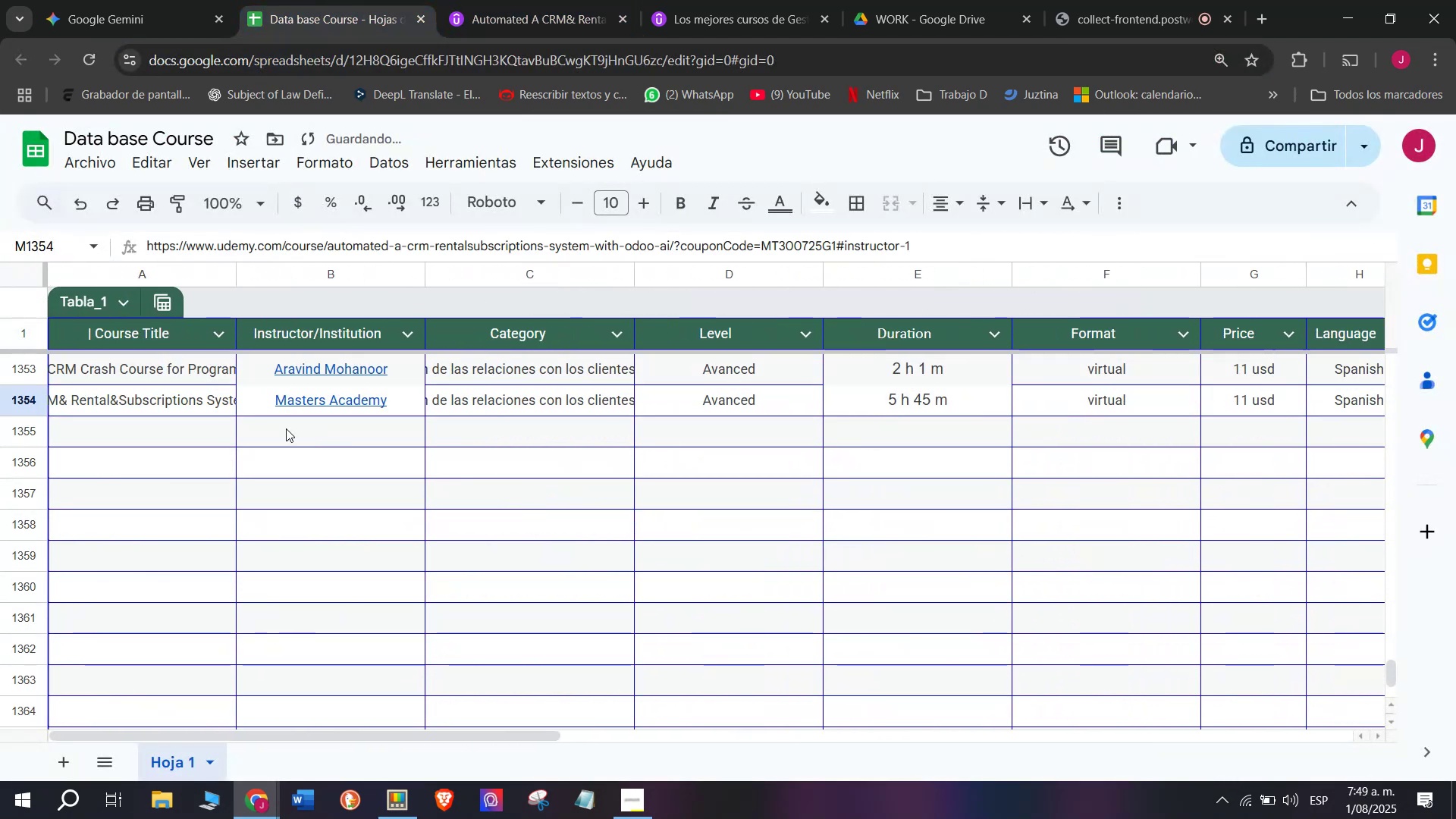 
left_click([200, 428])
 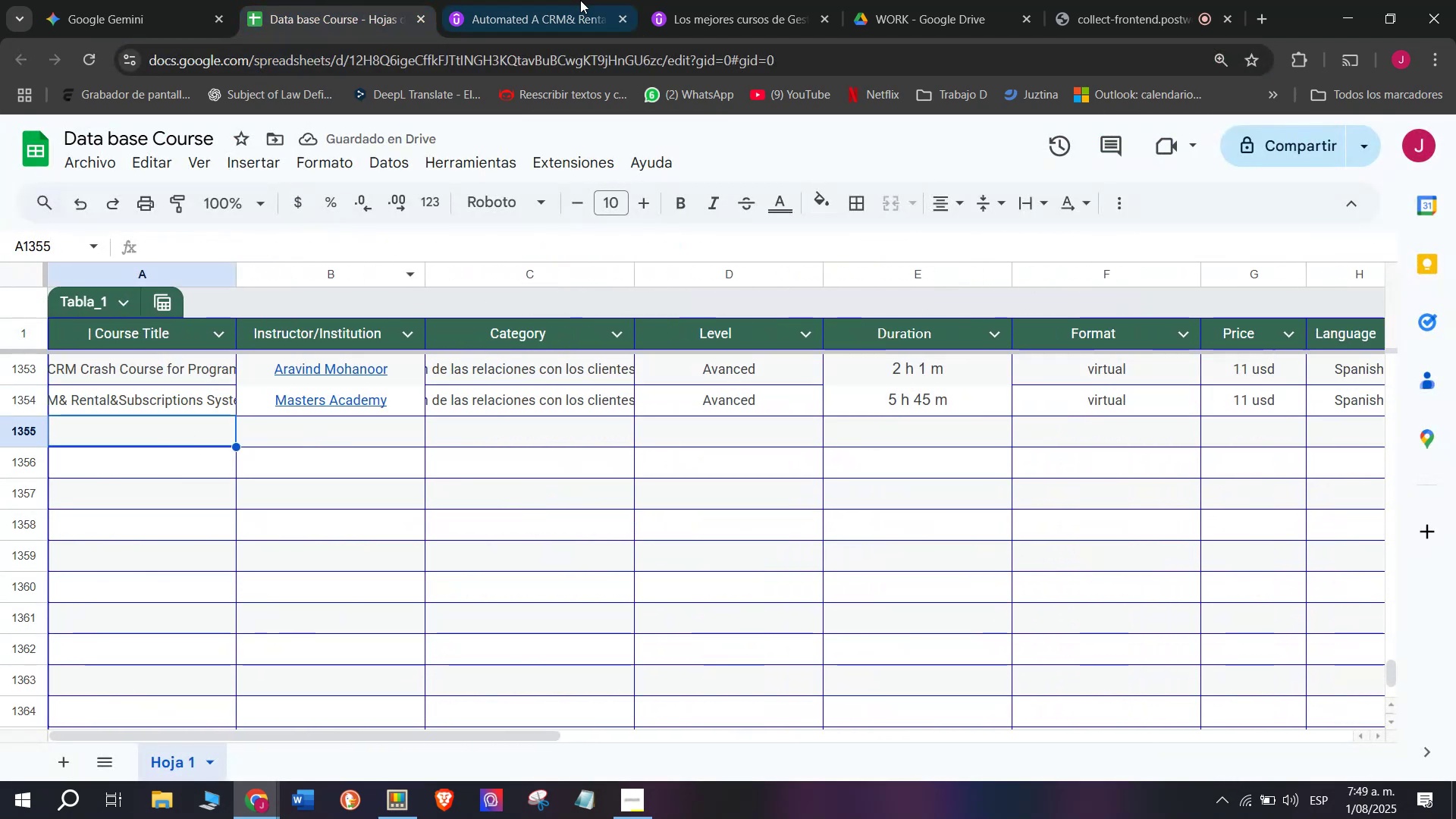 
left_click([580, 0])
 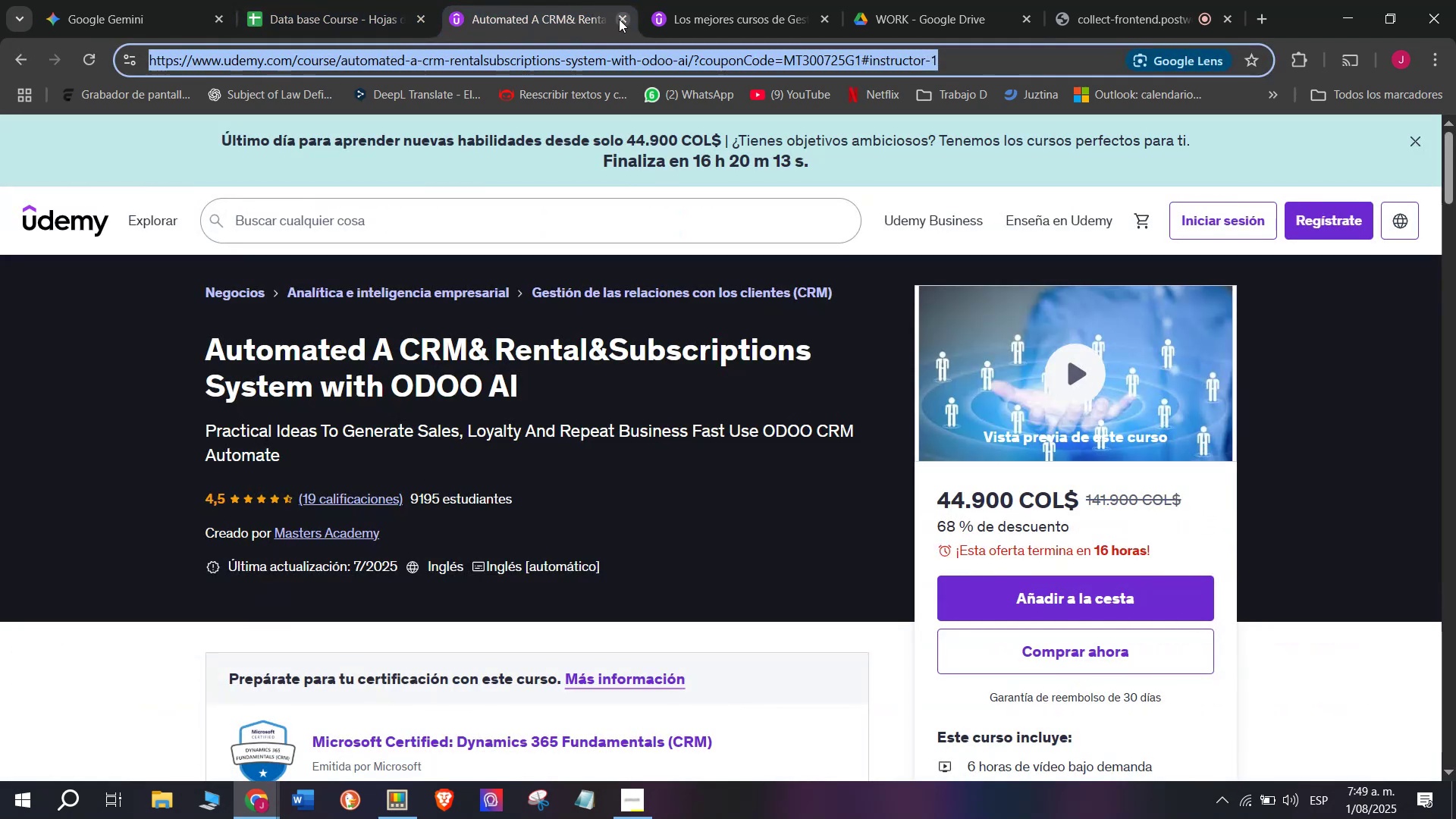 
left_click([620, 19])
 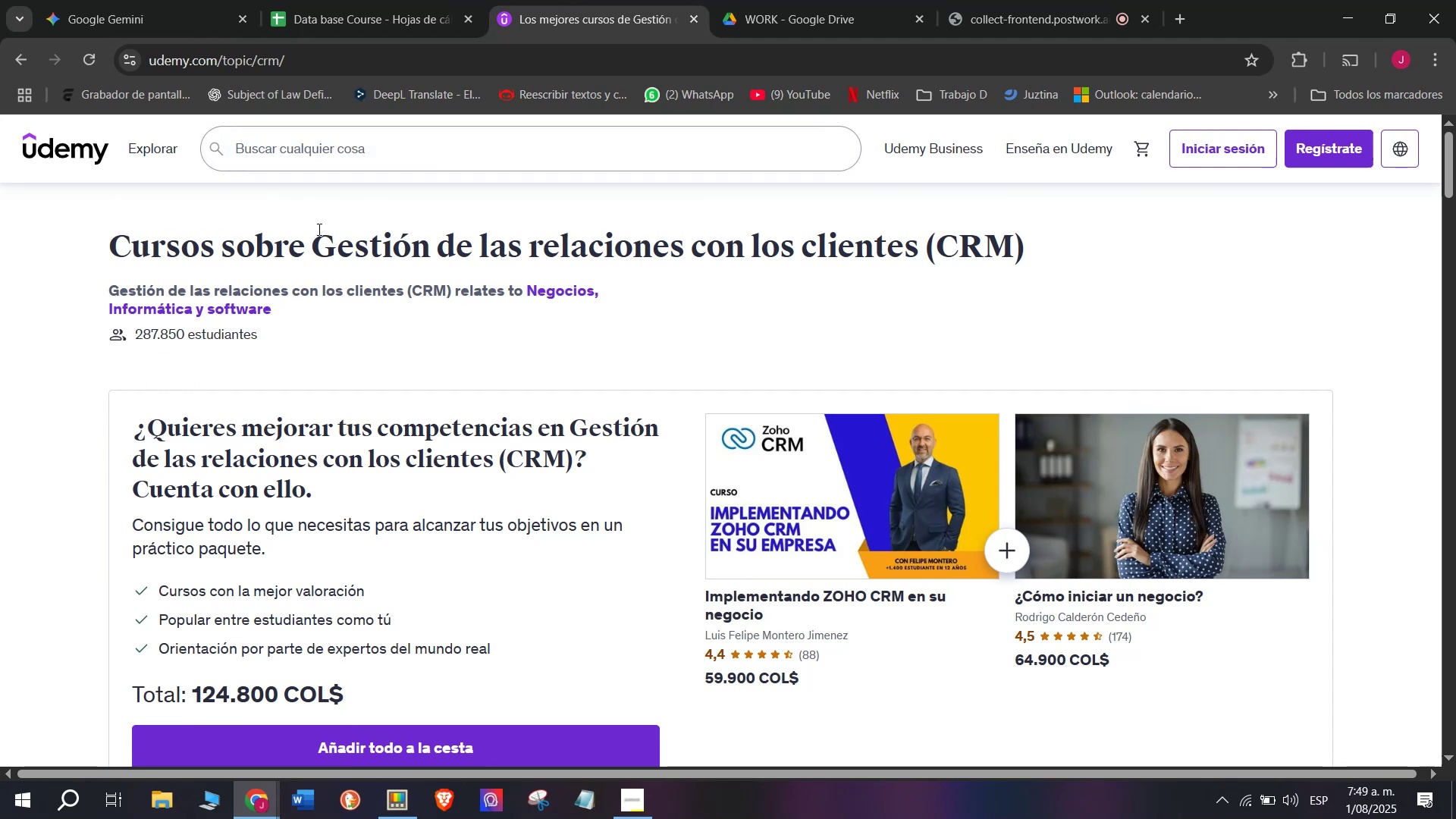 
scroll: coordinate [529, 343], scroll_direction: down, amount: 2.0
 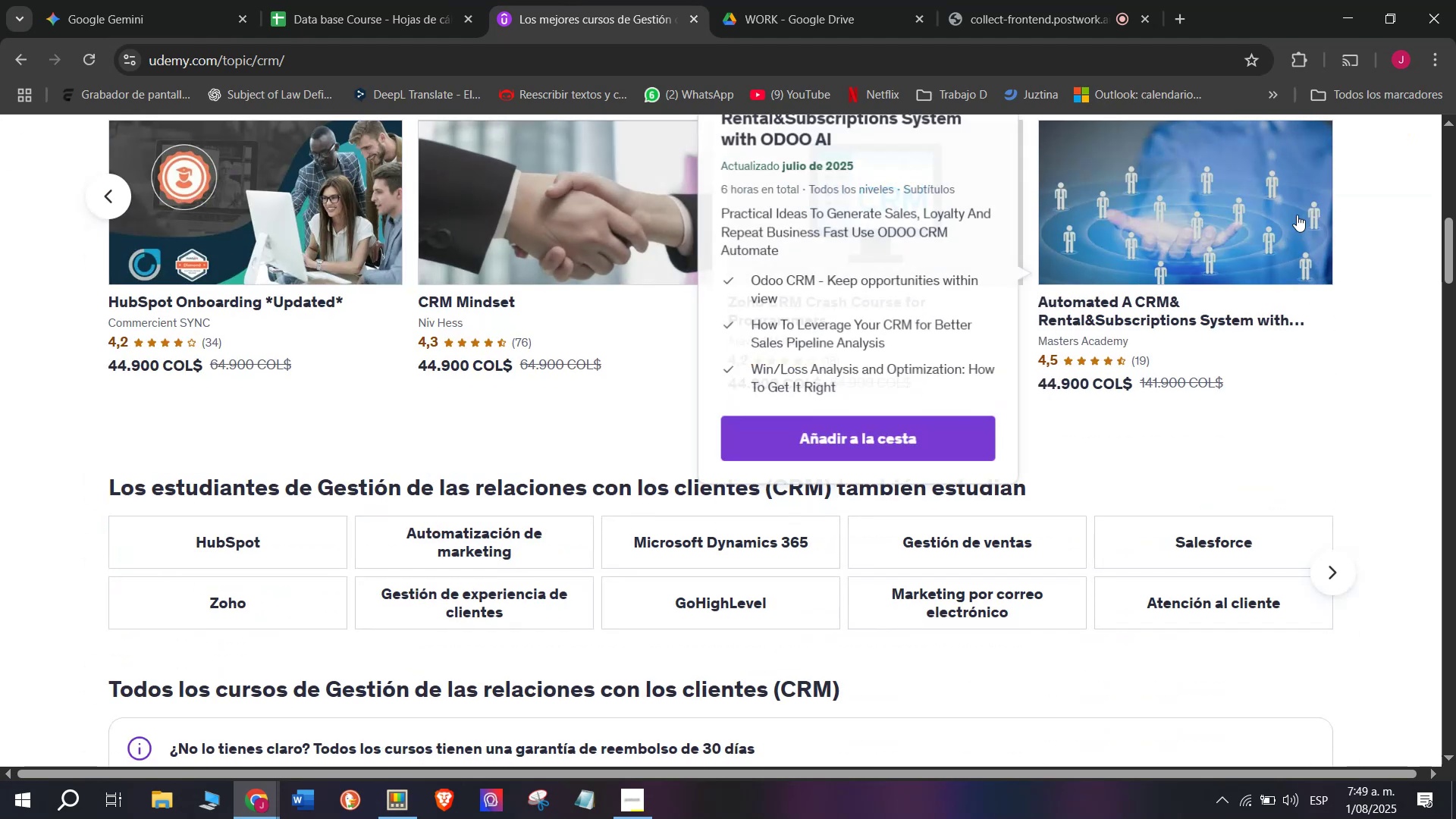 
scroll: coordinate [440, 300], scroll_direction: up, amount: 7.0
 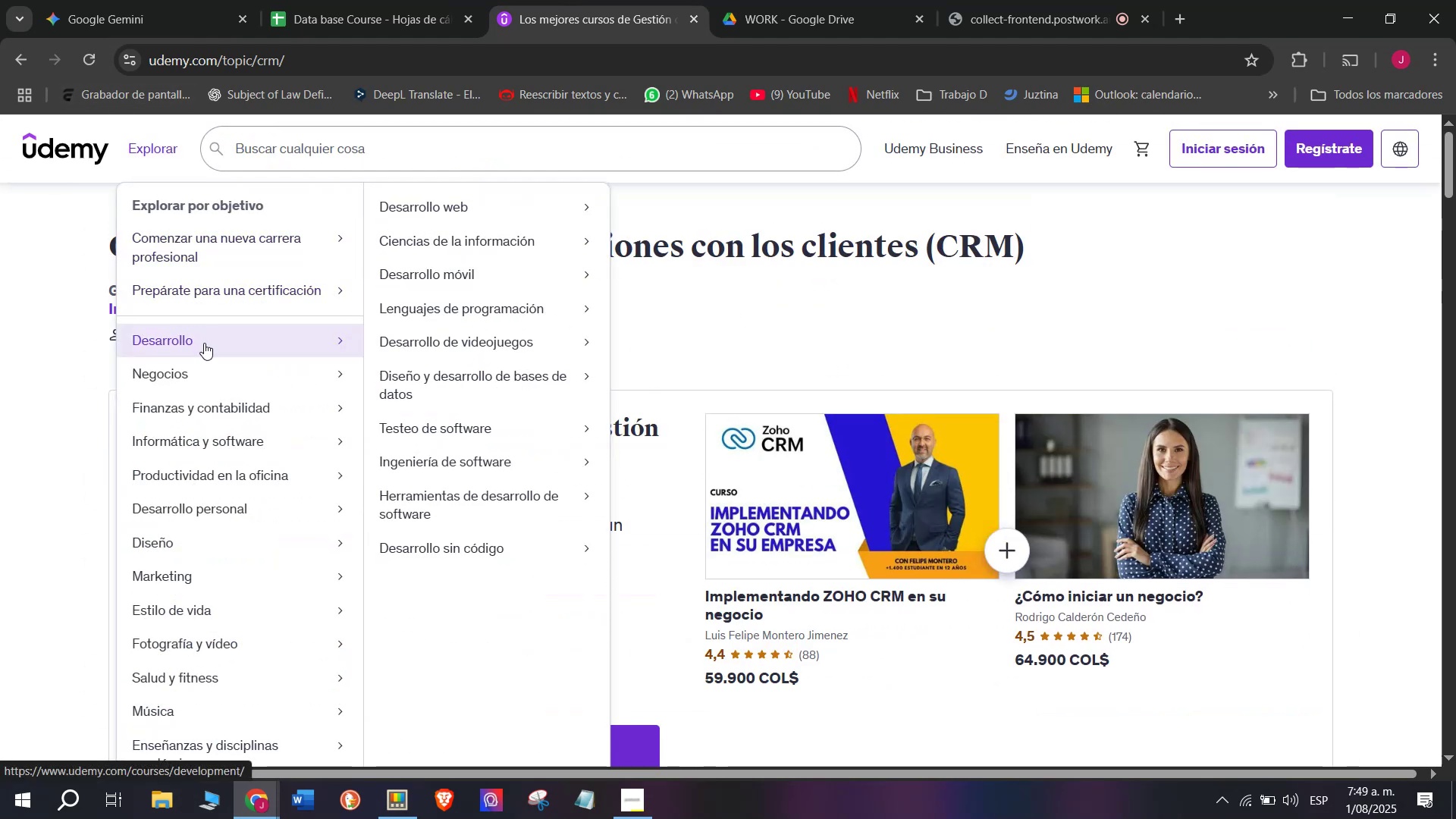 
mouse_move([502, 422])
 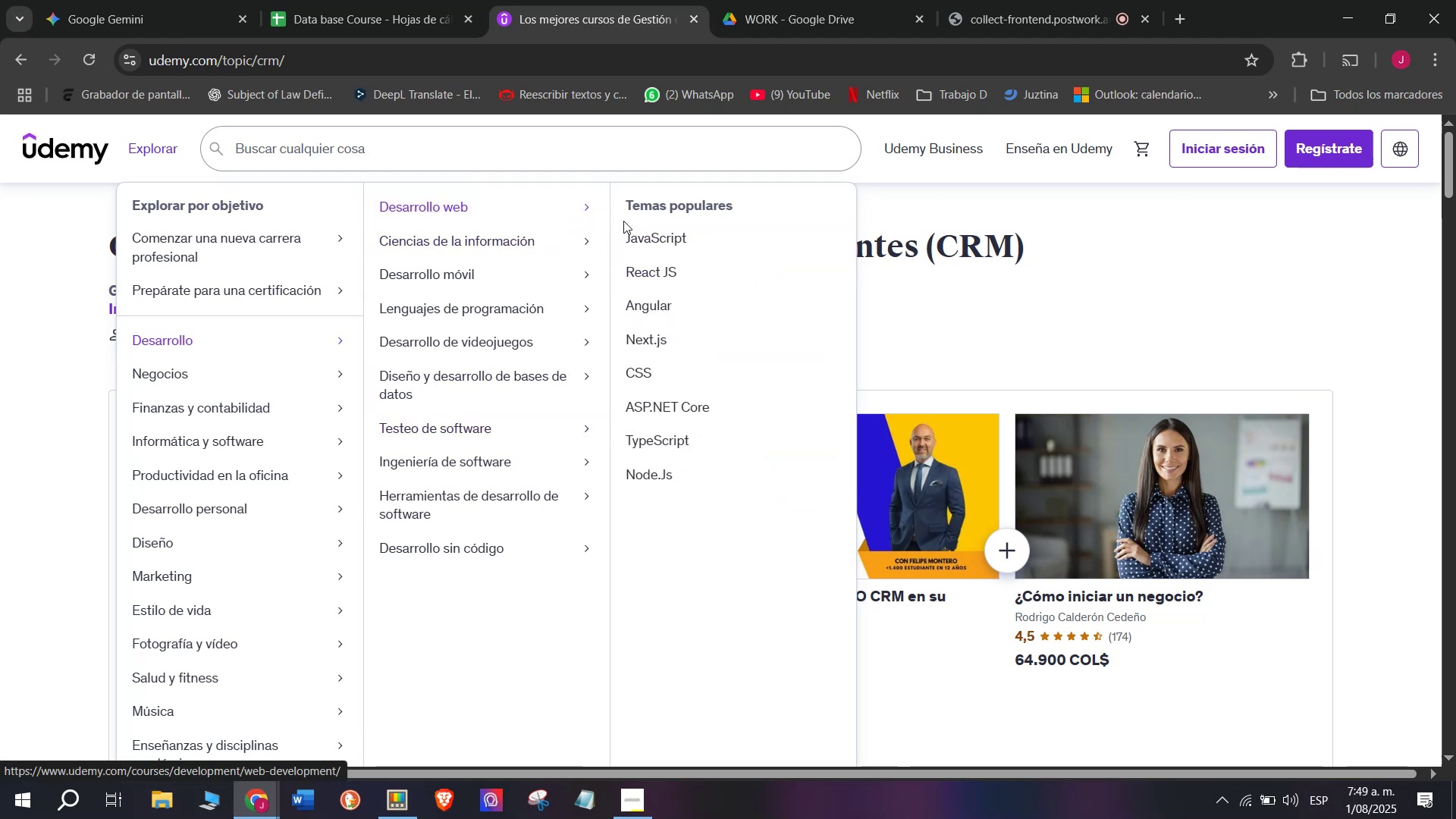 
wait(10.01)
 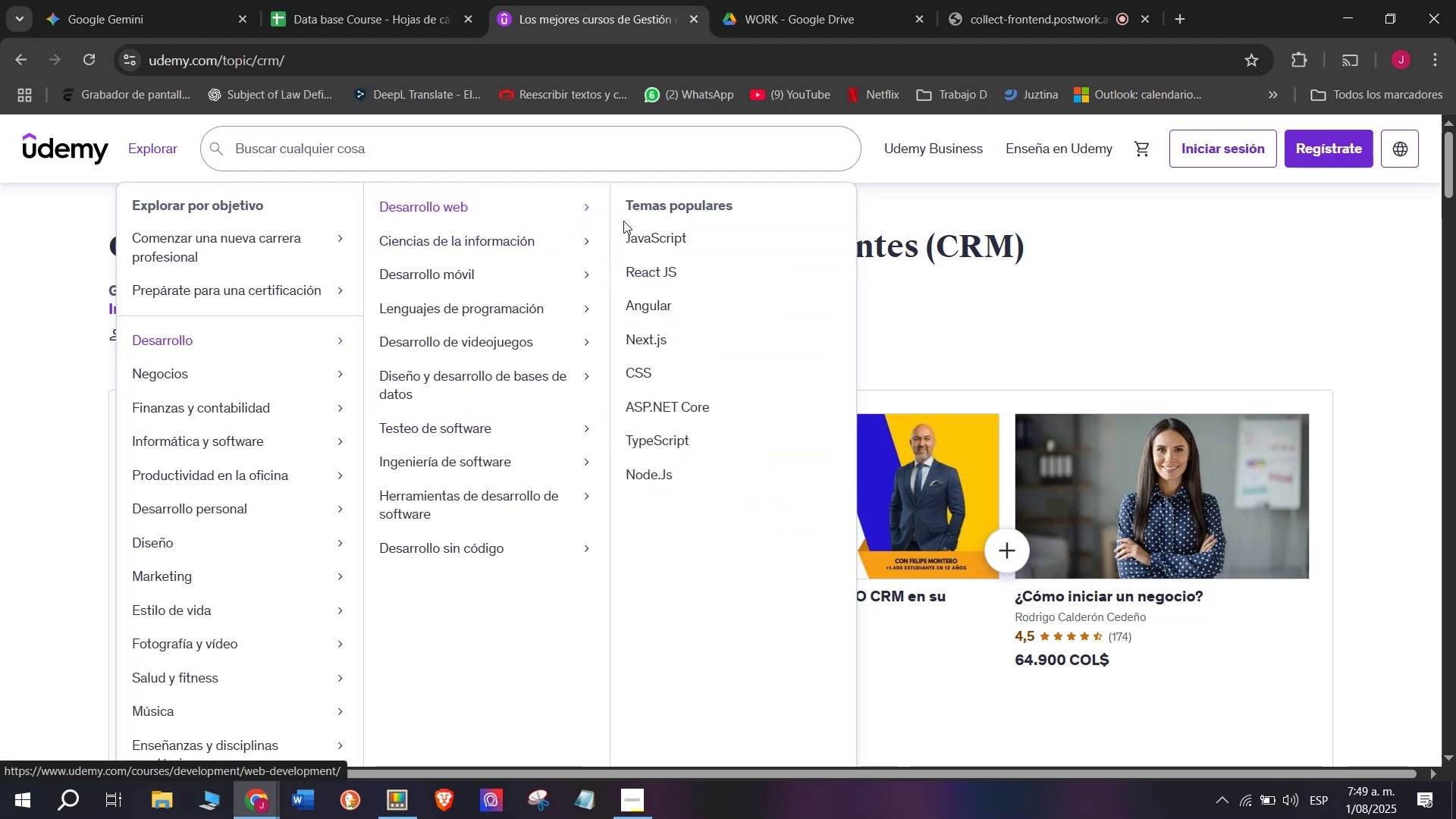 
left_click([708, 374])
 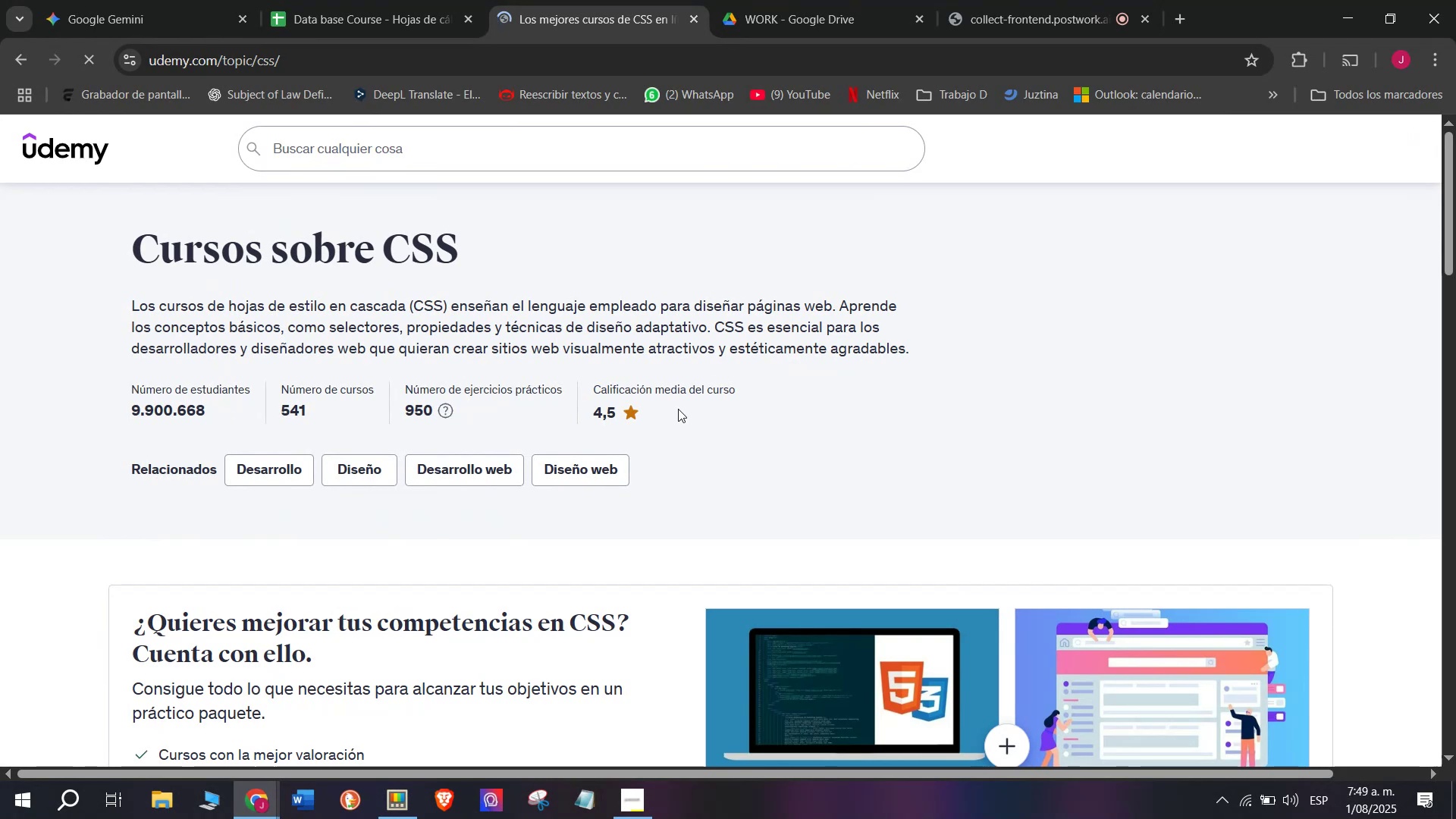 
scroll: coordinate [564, 475], scroll_direction: down, amount: 3.0
 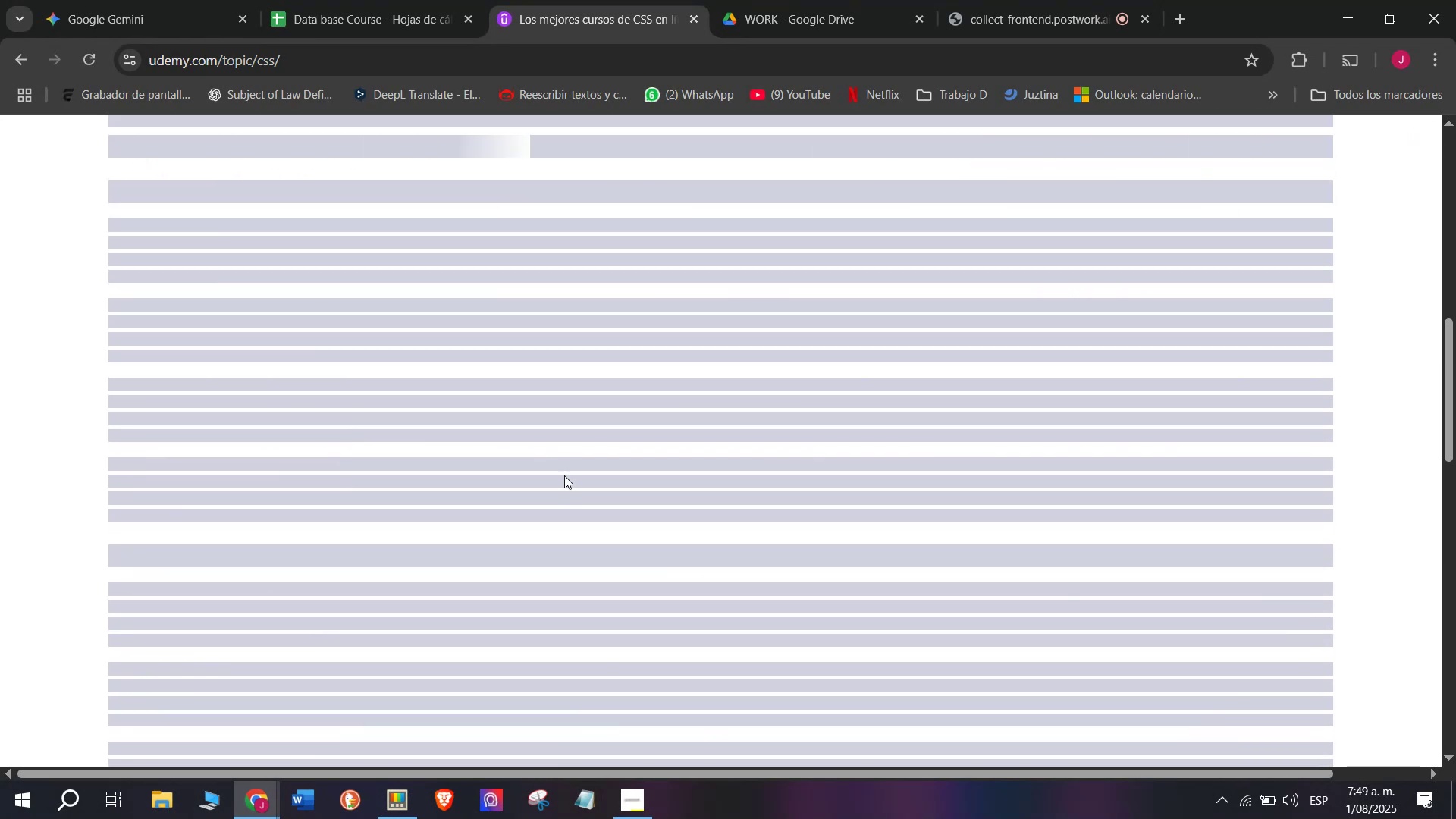 
scroll: coordinate [564, 475], scroll_direction: up, amount: 3.0
 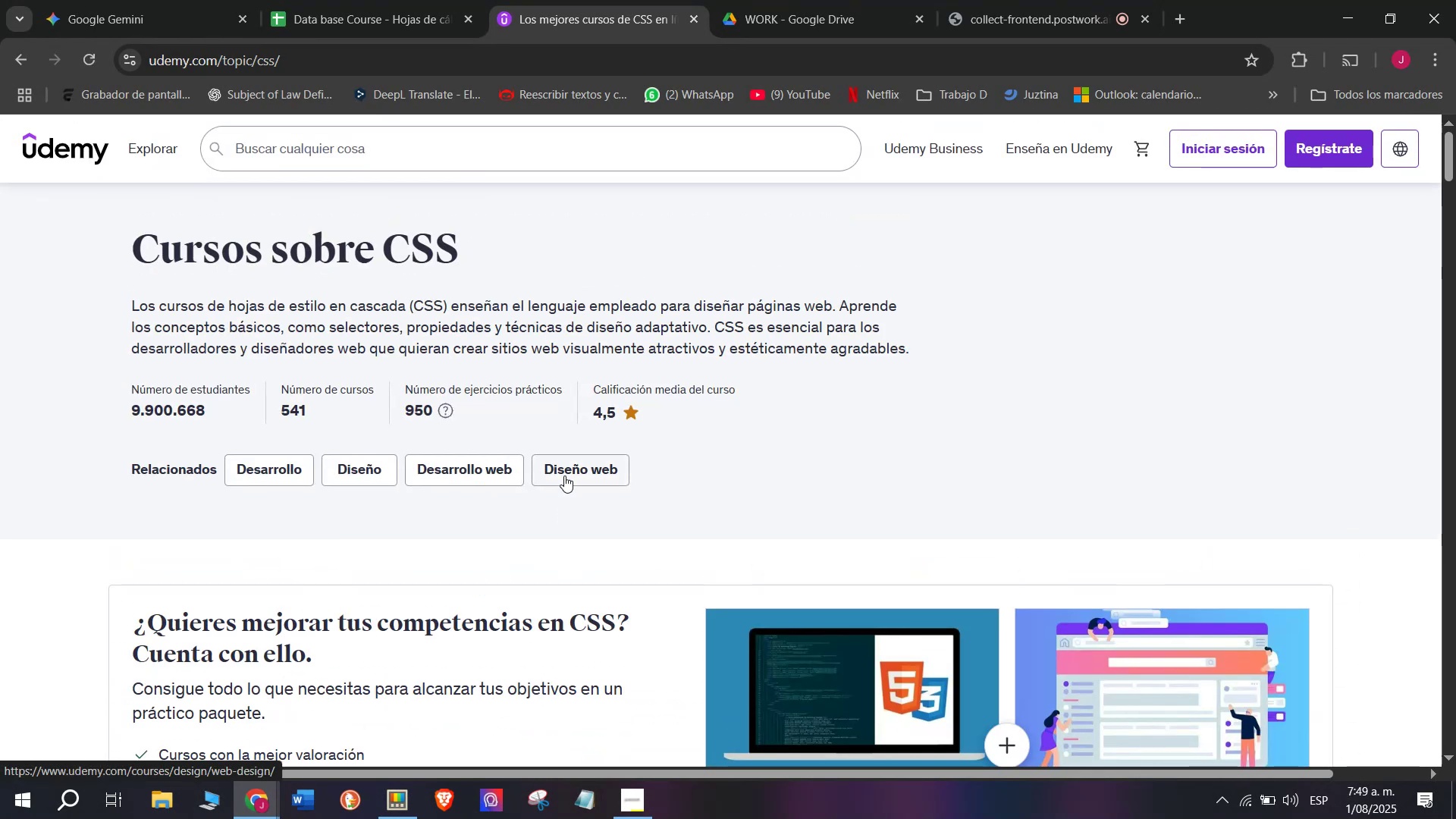 
scroll: coordinate [564, 475], scroll_direction: down, amount: 2.0
 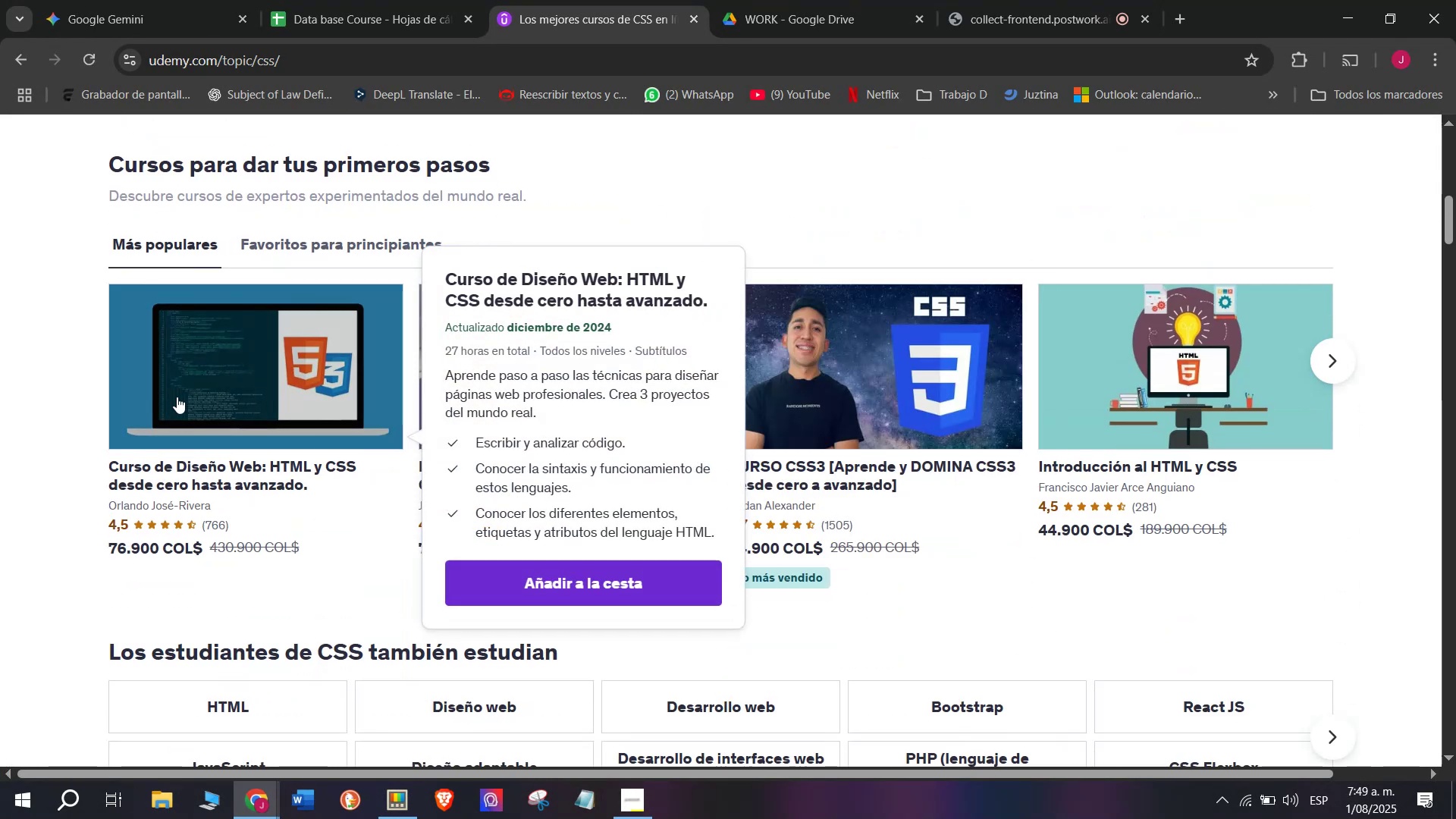 
hold_key(key=ControlLeft, duration=0.42)
left_click([190, 381])
 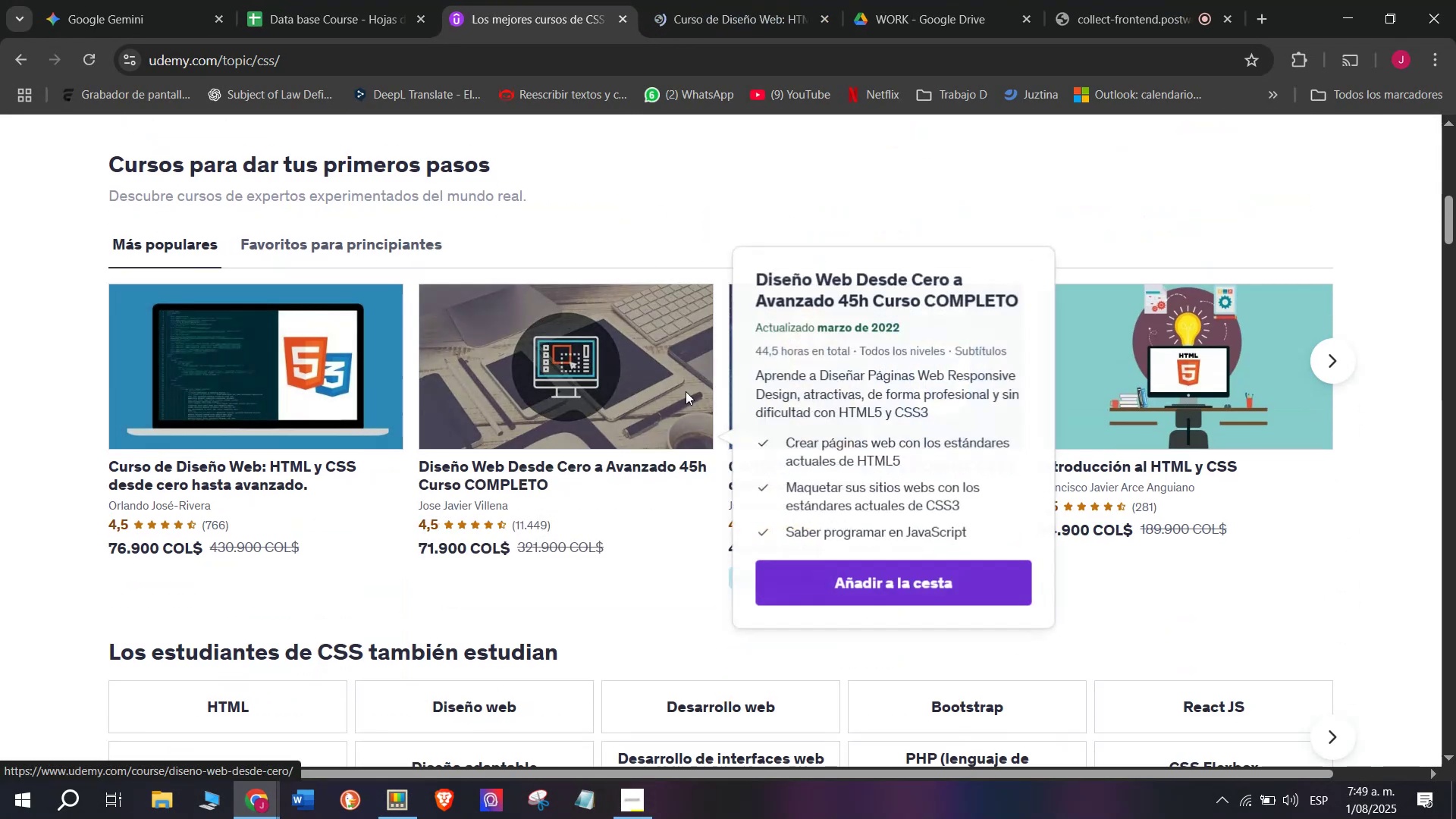 
hold_key(key=ControlLeft, duration=0.57)
left_click([543, 428])
 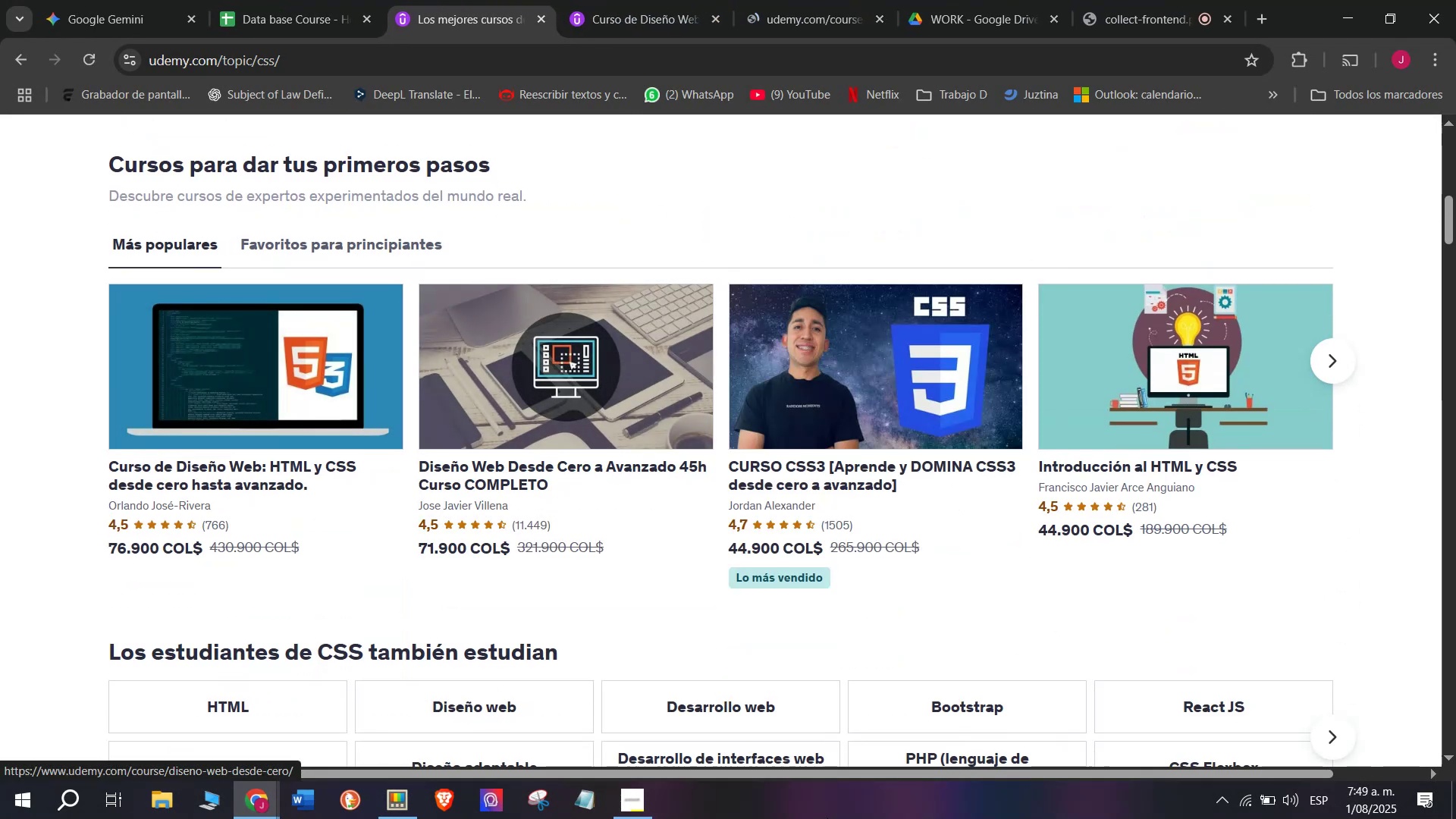 
hold_key(key=ControlLeft, duration=0.39)
left_click([824, 391])
 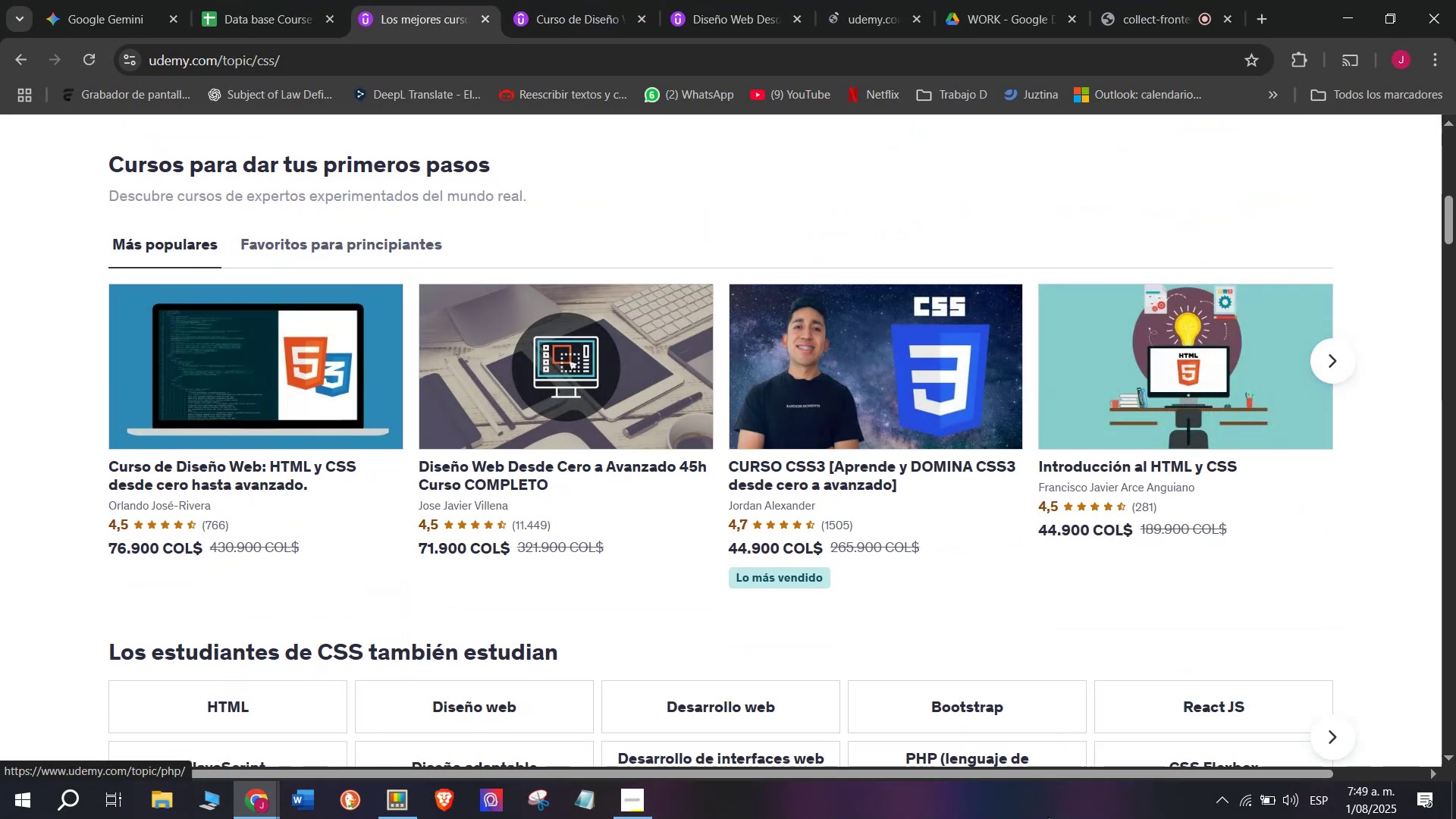 
hold_key(key=ControlLeft, duration=0.56)
left_click([1163, 412])
 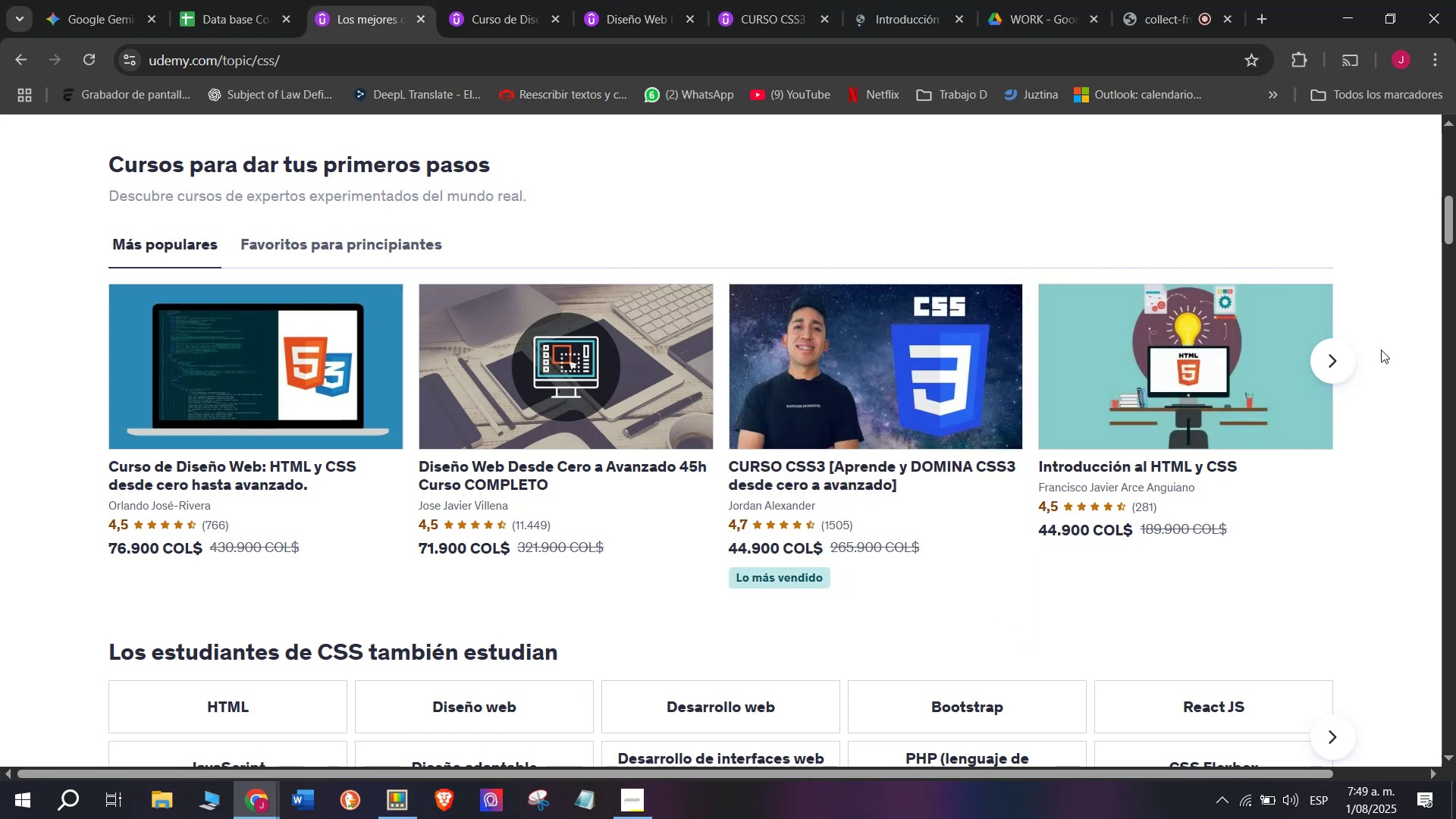 
left_click([1333, 369])
 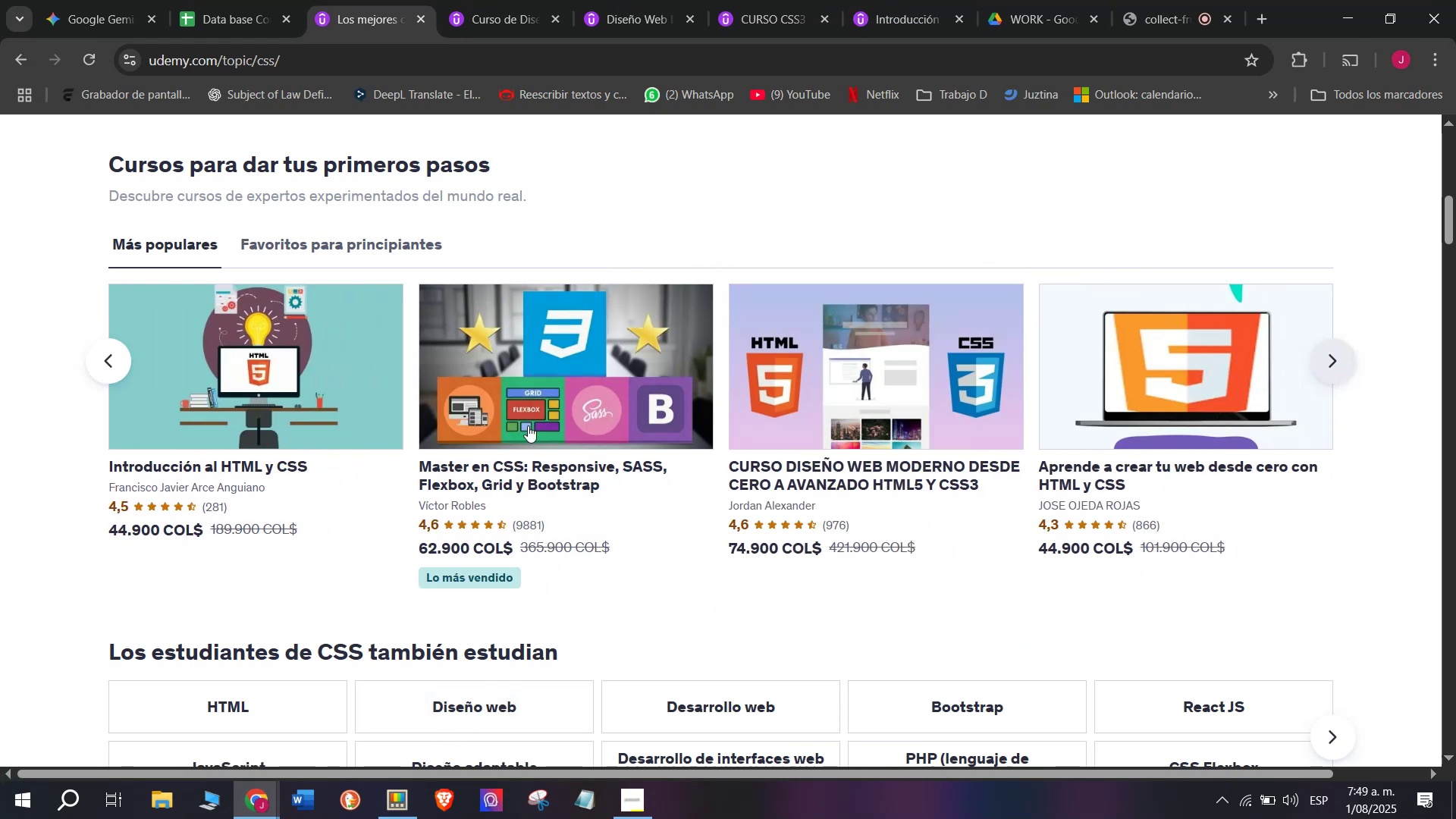 
hold_key(key=ControlLeft, duration=0.46)
left_click([557, 382])
 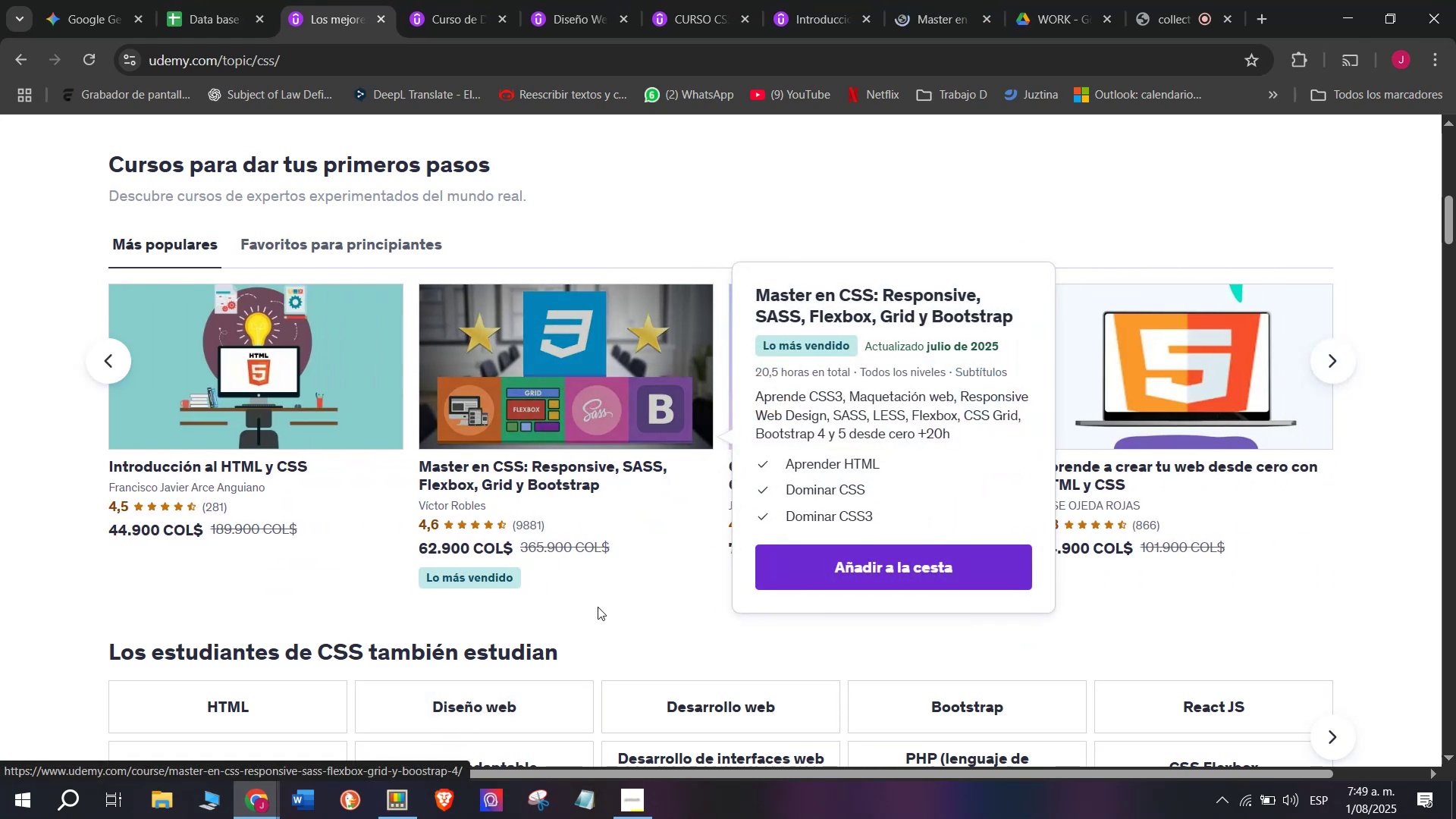 
hold_key(key=ControlLeft, duration=0.42)
 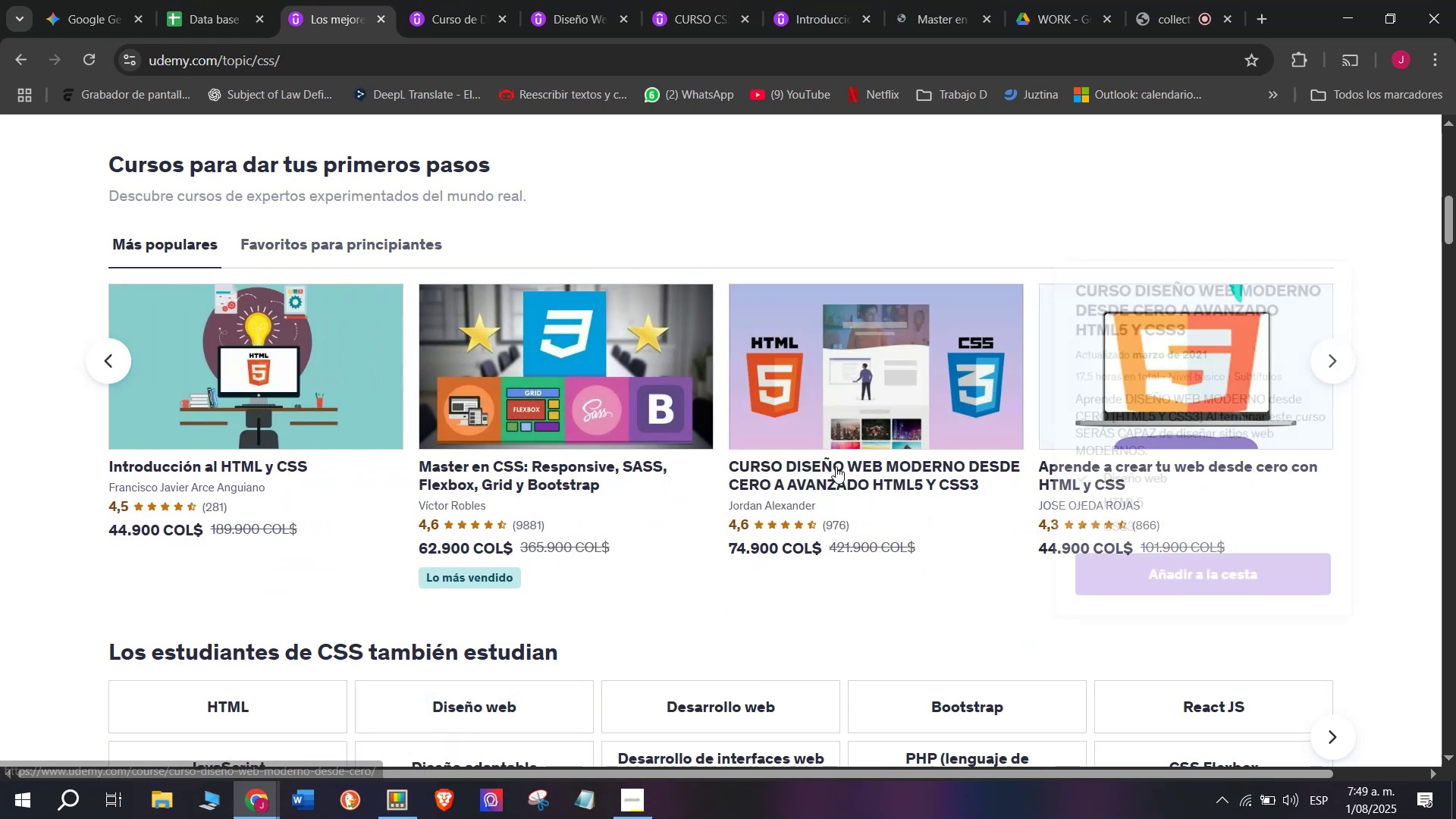 
hold_key(key=ControlLeft, duration=0.53)
left_click([843, 453])
 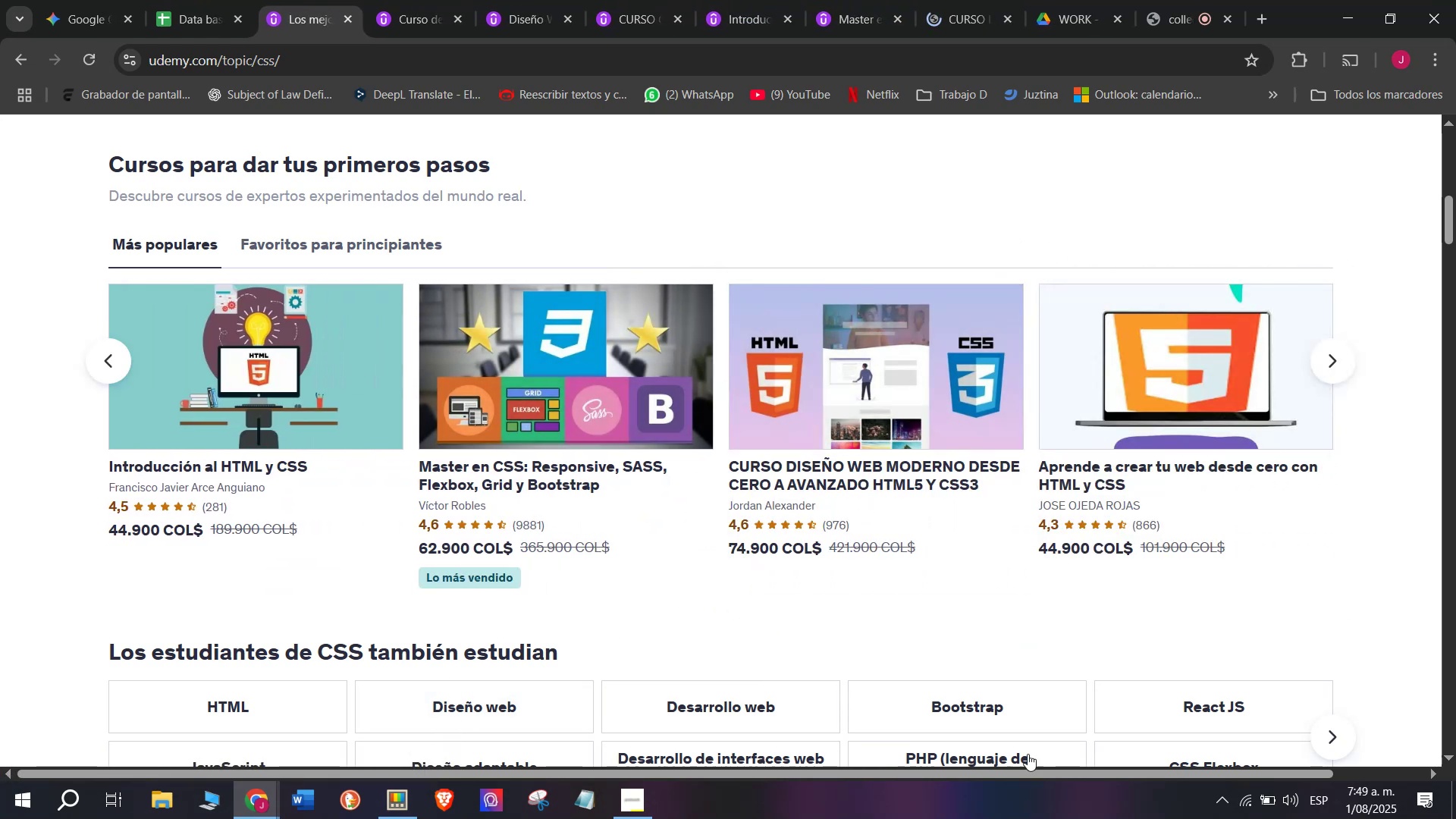 
hold_key(key=ControlLeft, duration=0.41)
 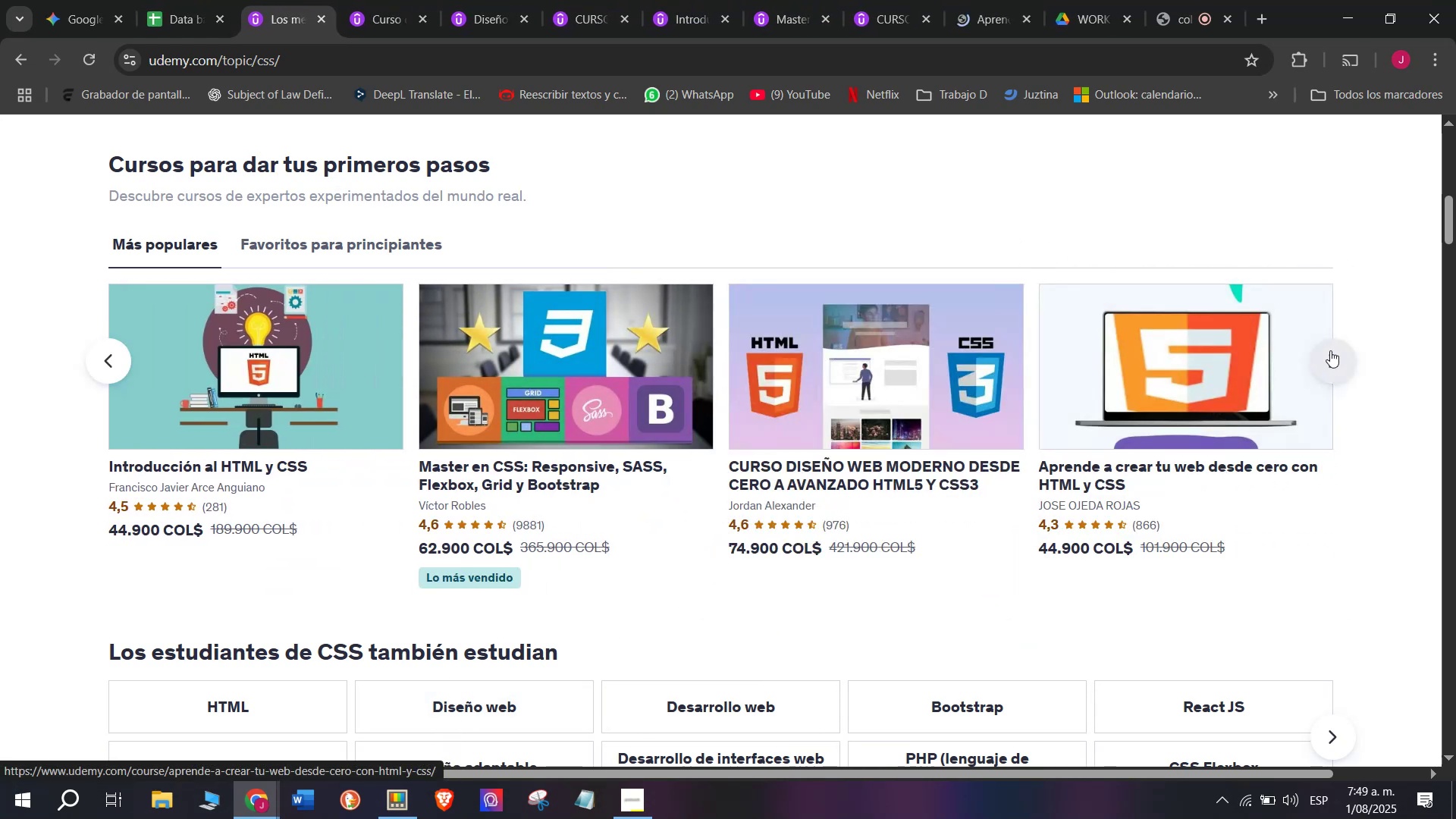 
left_click([1330, 350])
 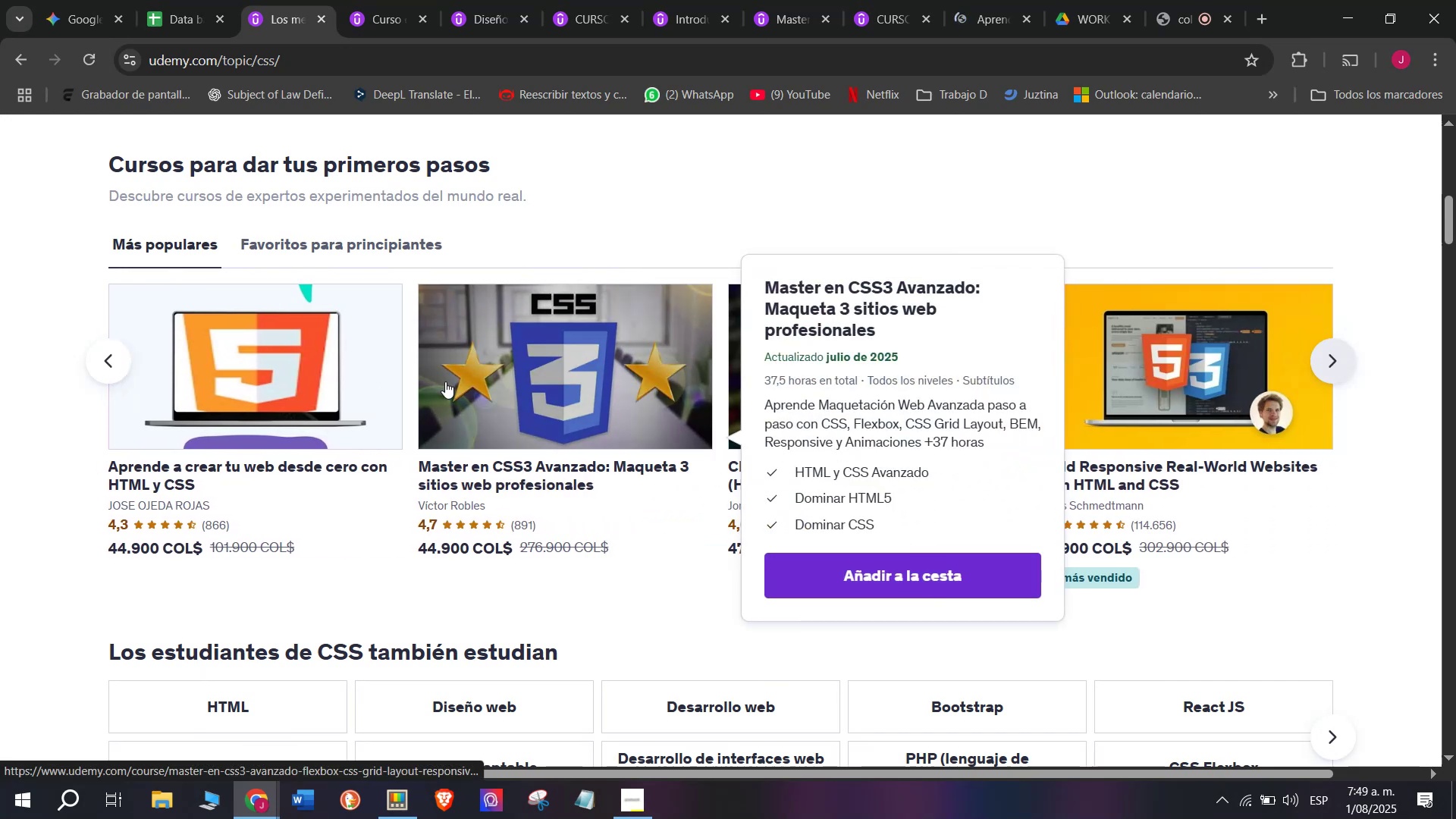 
hold_key(key=ControlLeft, duration=0.37)
left_click([532, 359])
 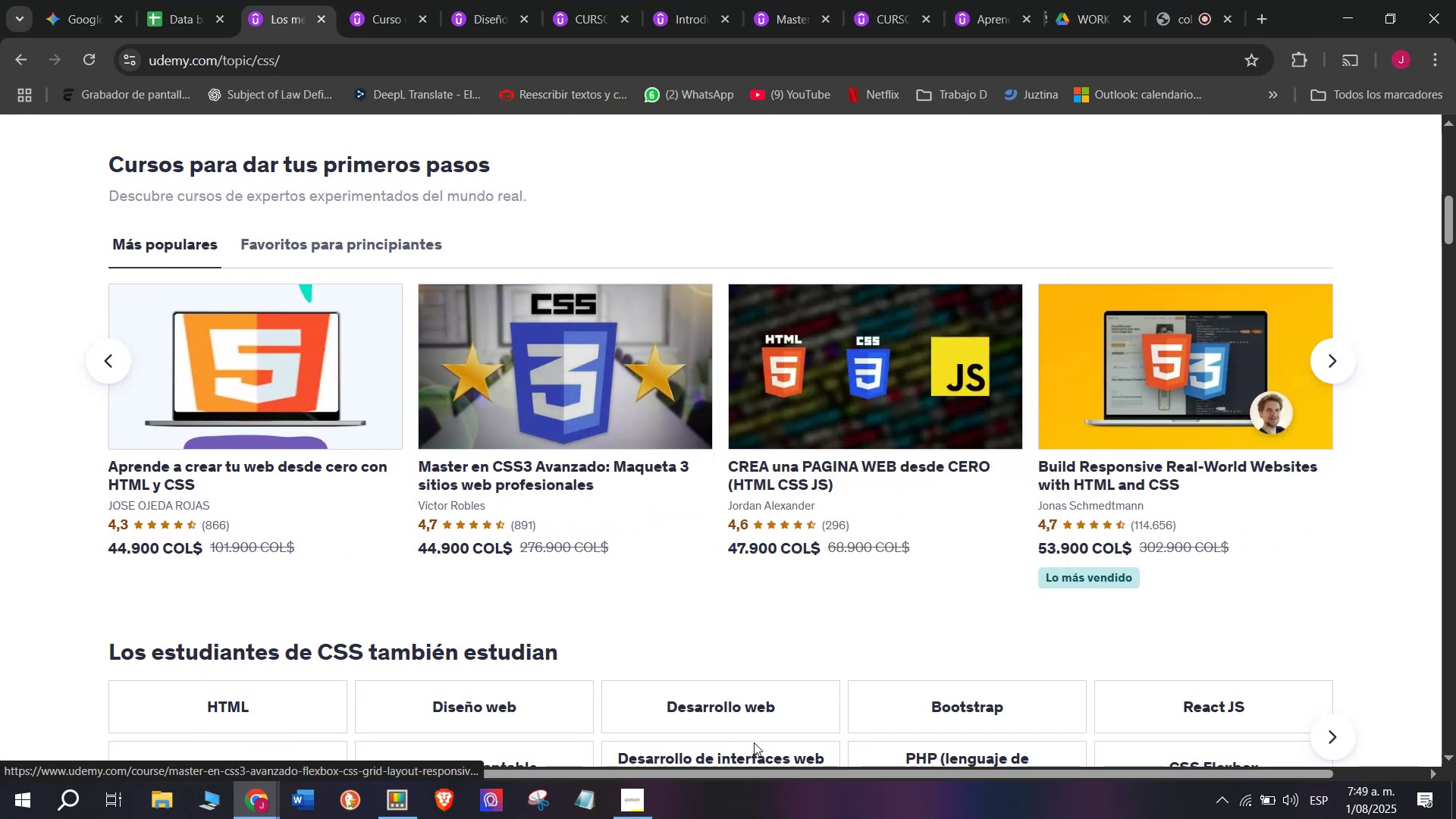 
hold_key(key=ControlLeft, duration=0.43)
left_click([786, 413])
 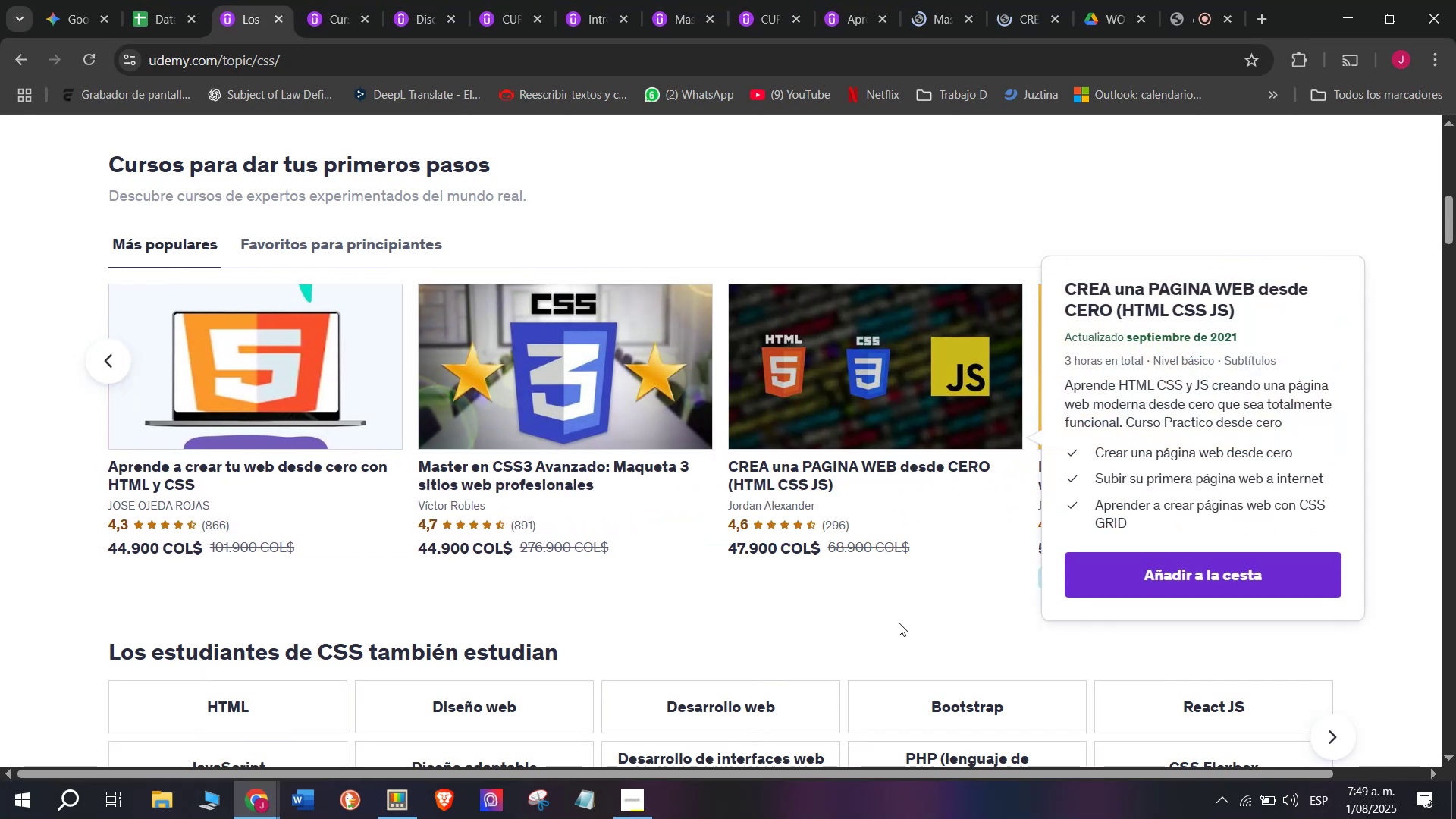 
hold_key(key=ControlLeft, duration=0.44)
left_click([1133, 406])
 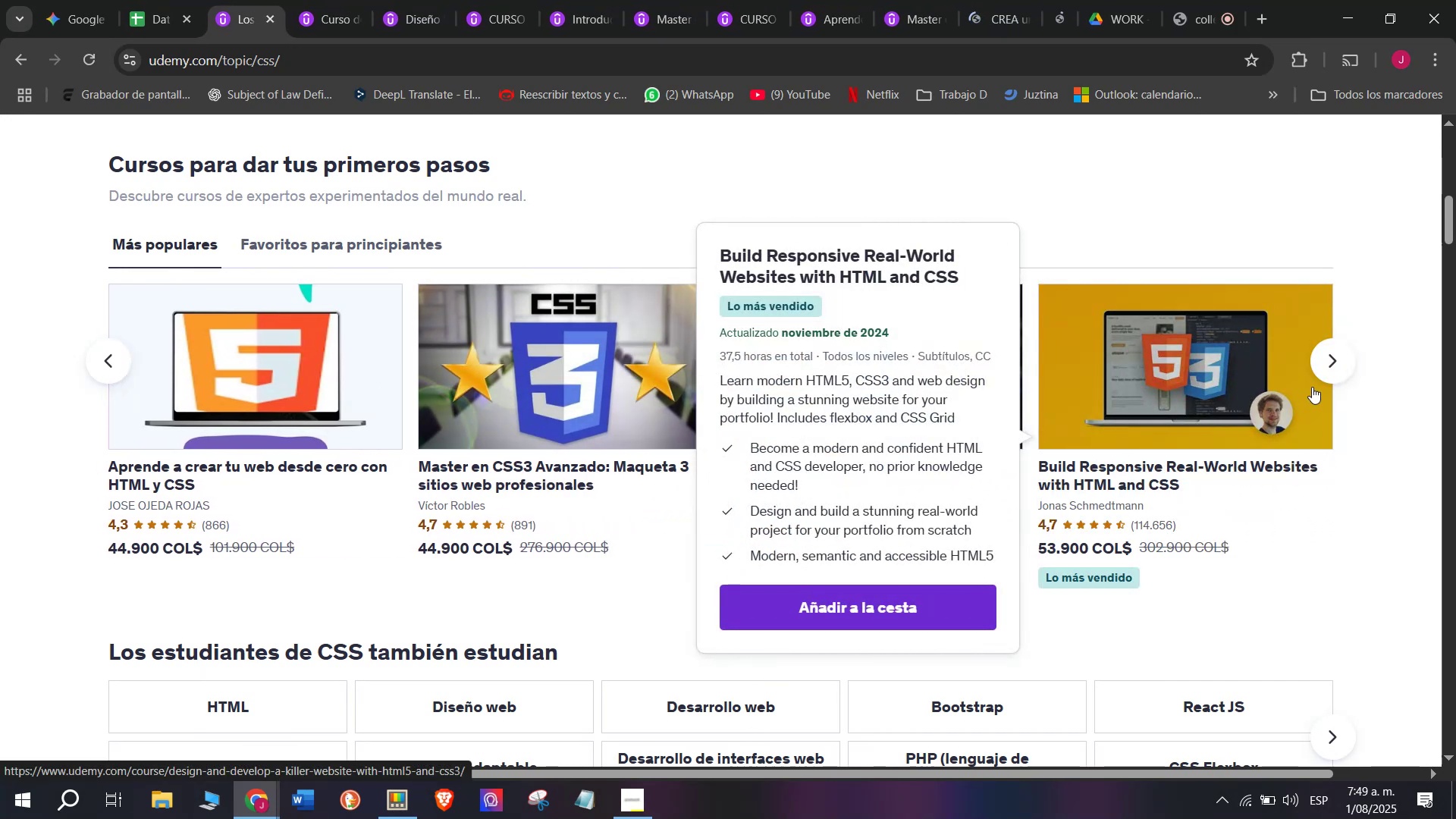 
left_click([1329, 372])
 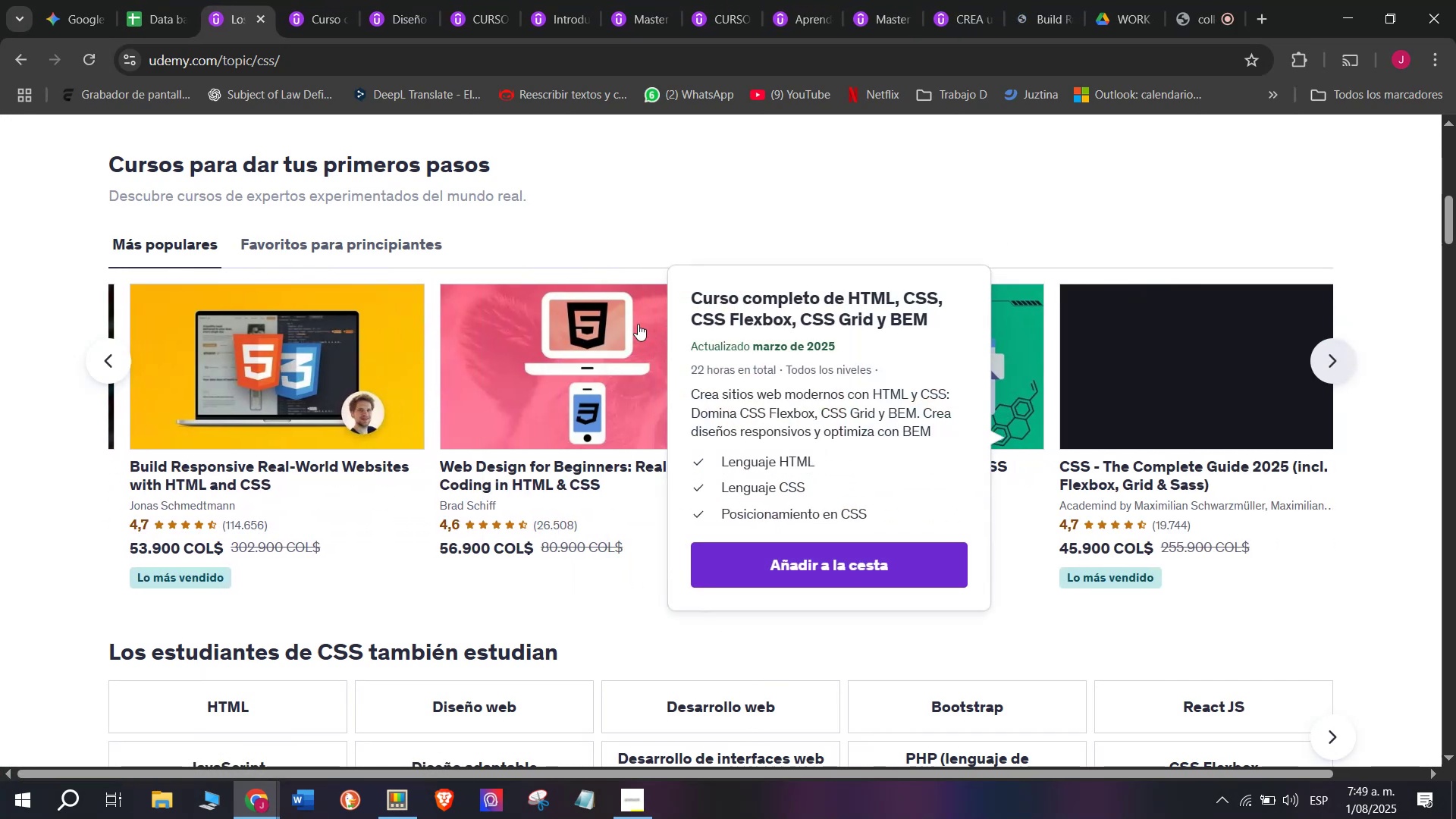 
hold_key(key=ControlLeft, duration=0.41)
left_click([596, 328])
 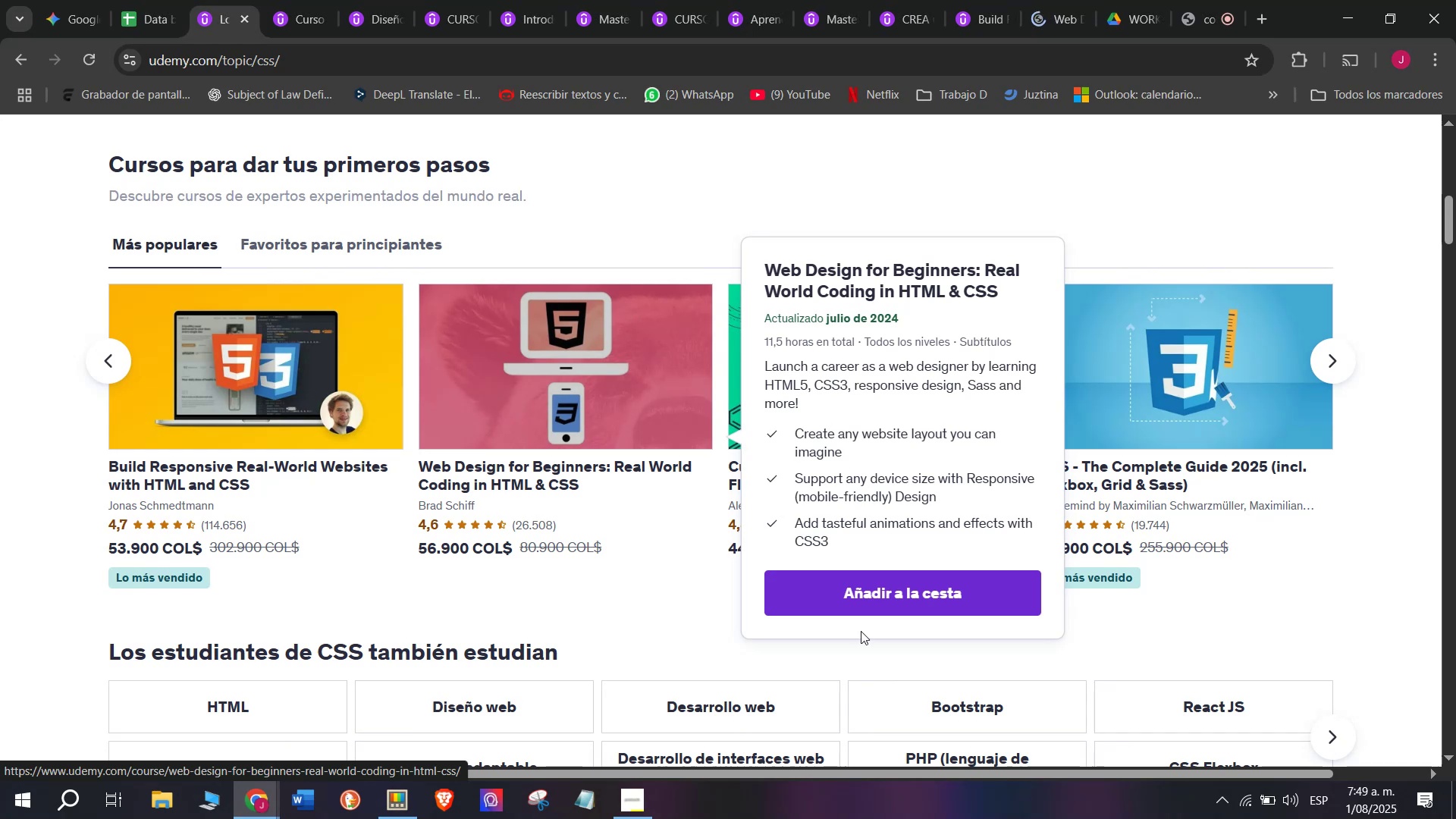 
hold_key(key=ControlLeft, duration=0.39)
left_click([870, 396])
 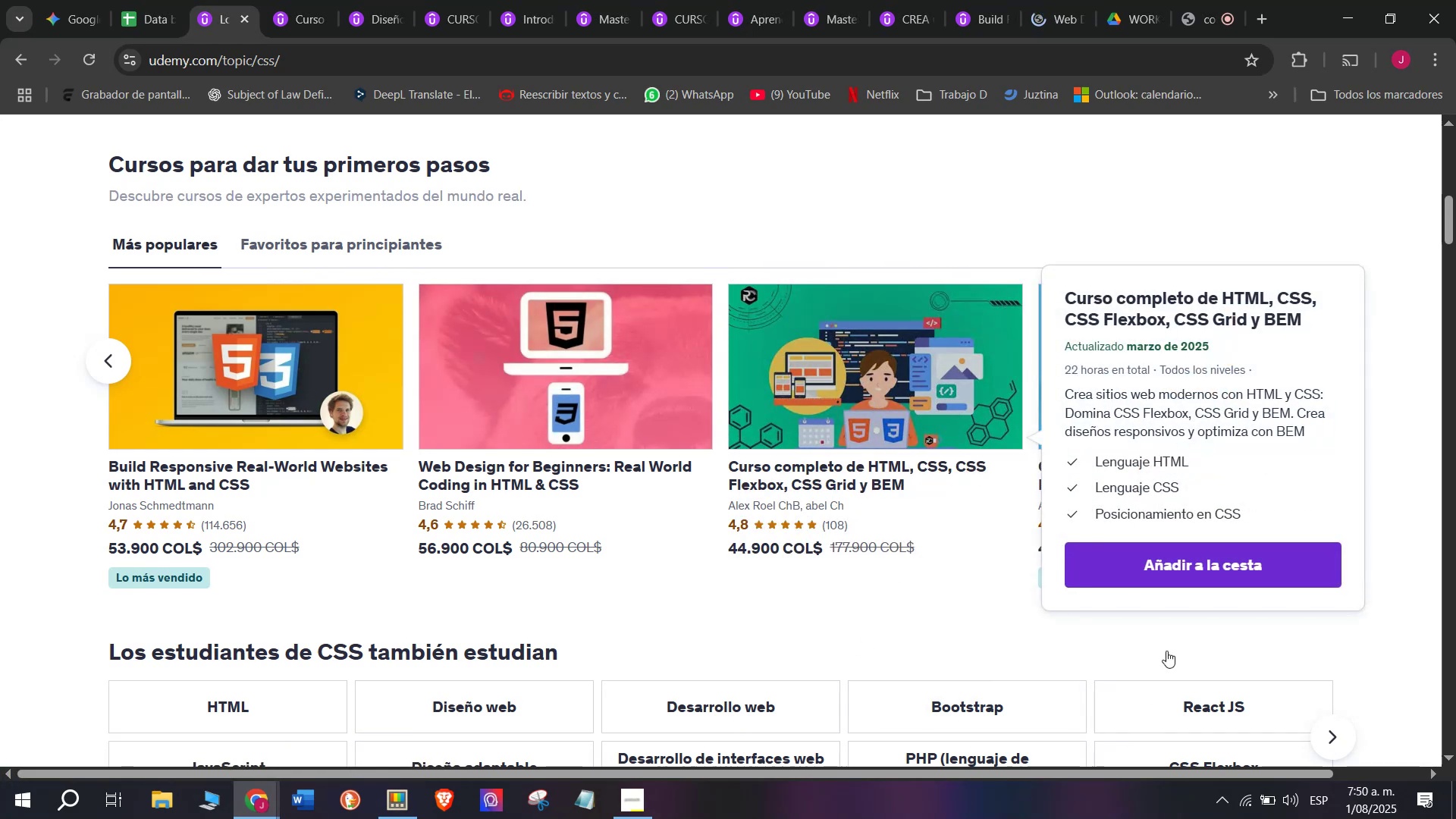 
hold_key(key=ControlLeft, duration=0.38)
left_click([1209, 425])
 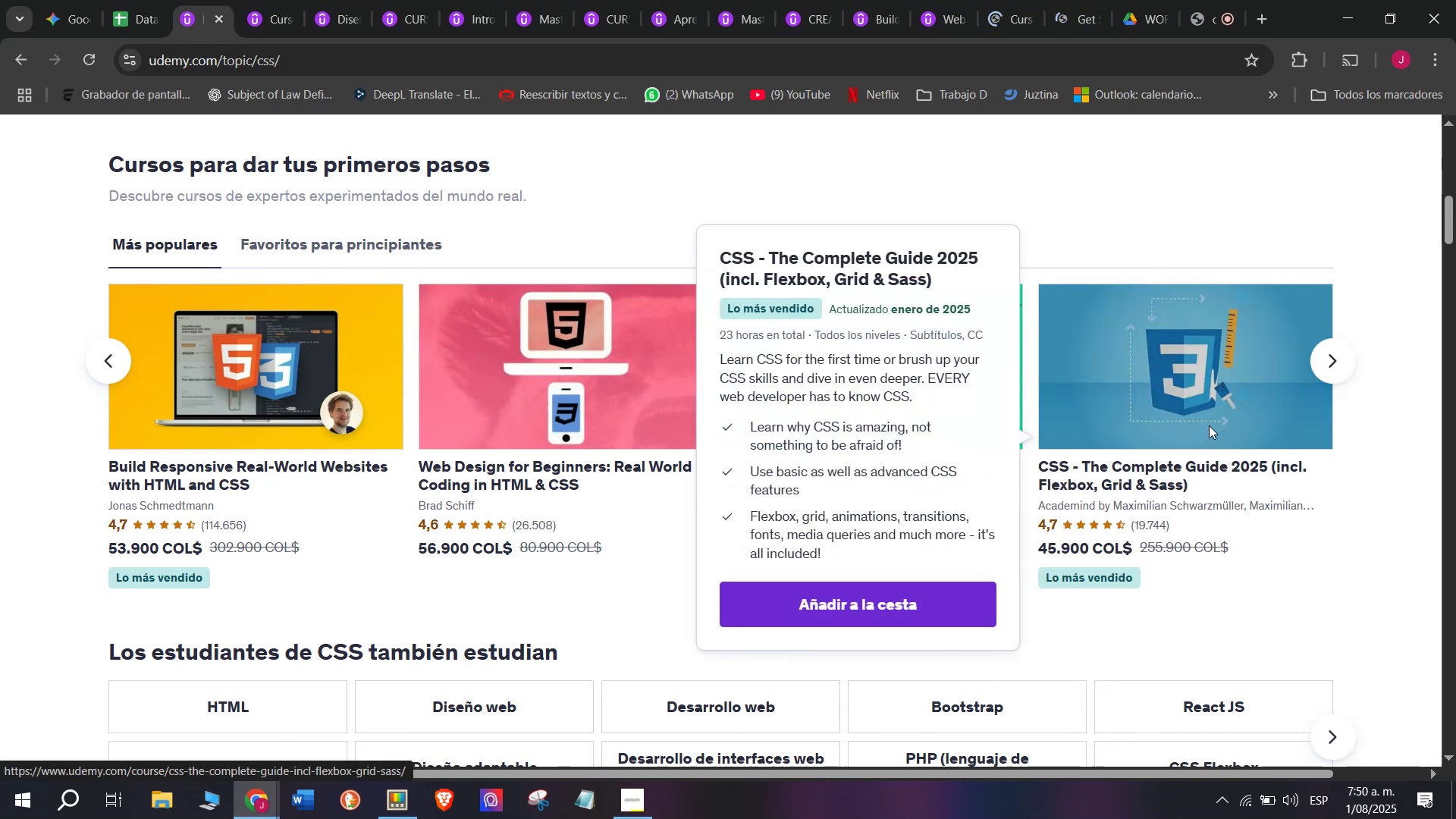 
left_click([1336, 343])
 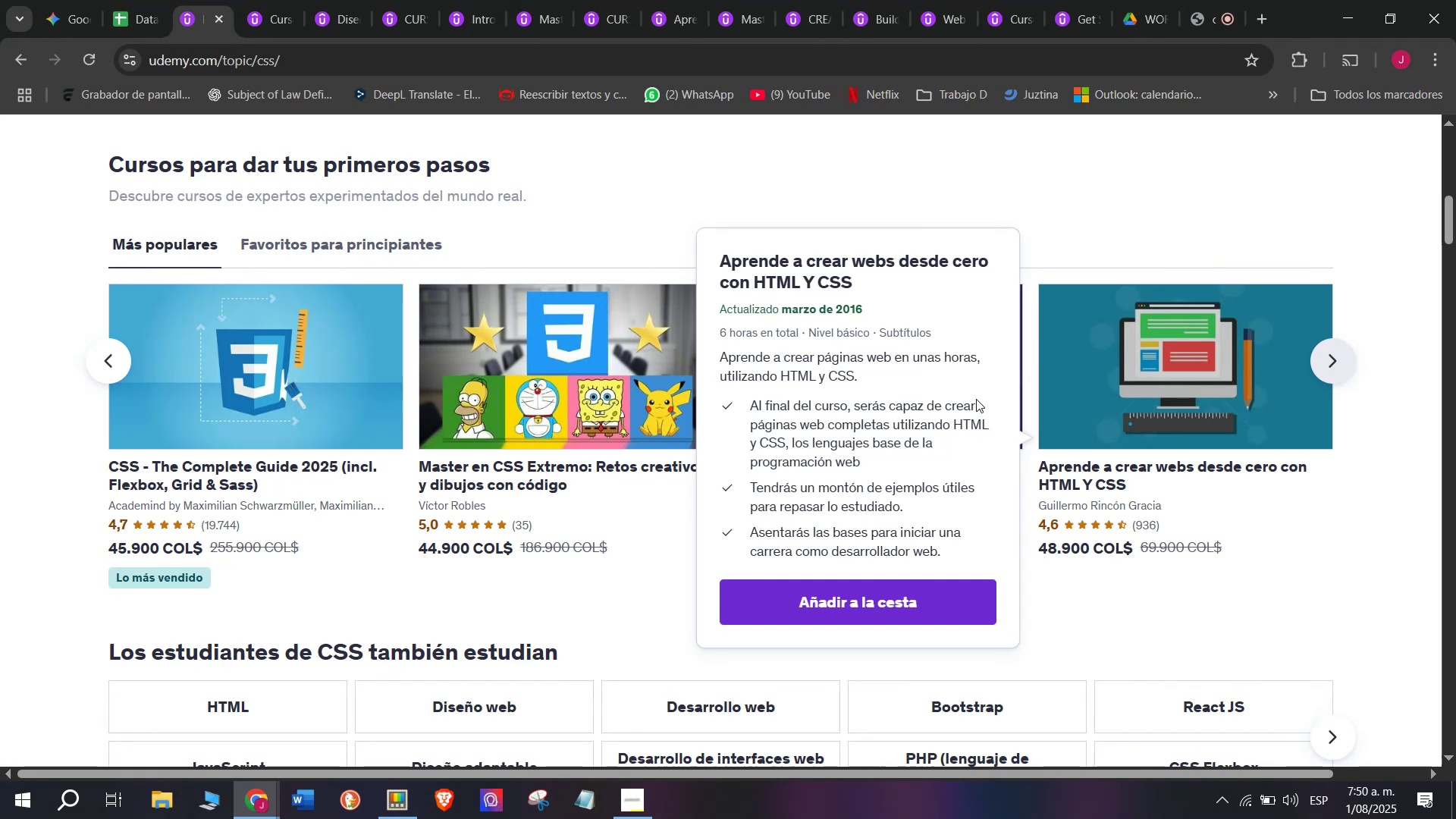 
wait(5.52)
 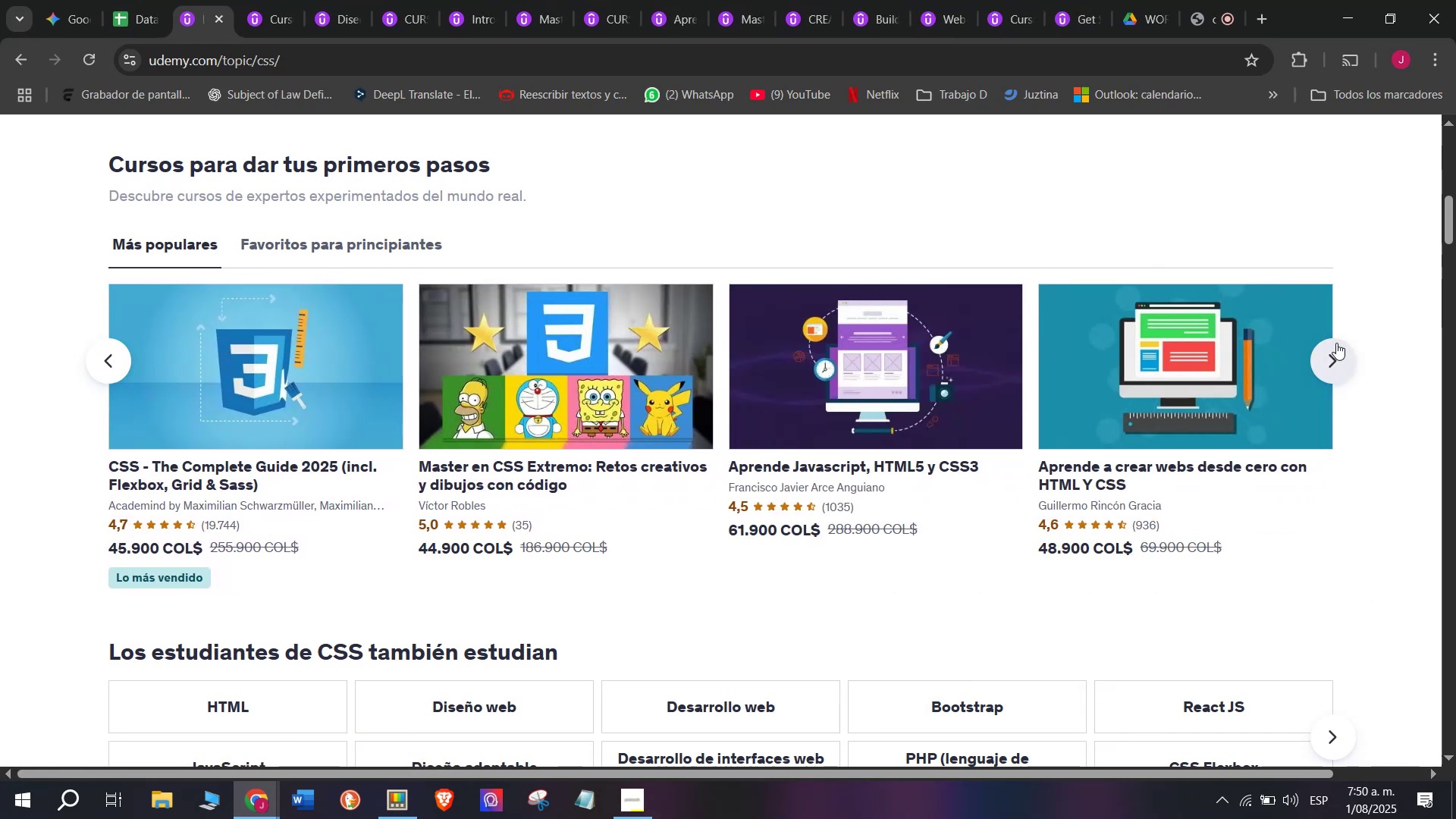 
hold_key(key=ControlLeft, duration=0.3)
left_click([499, 381])
 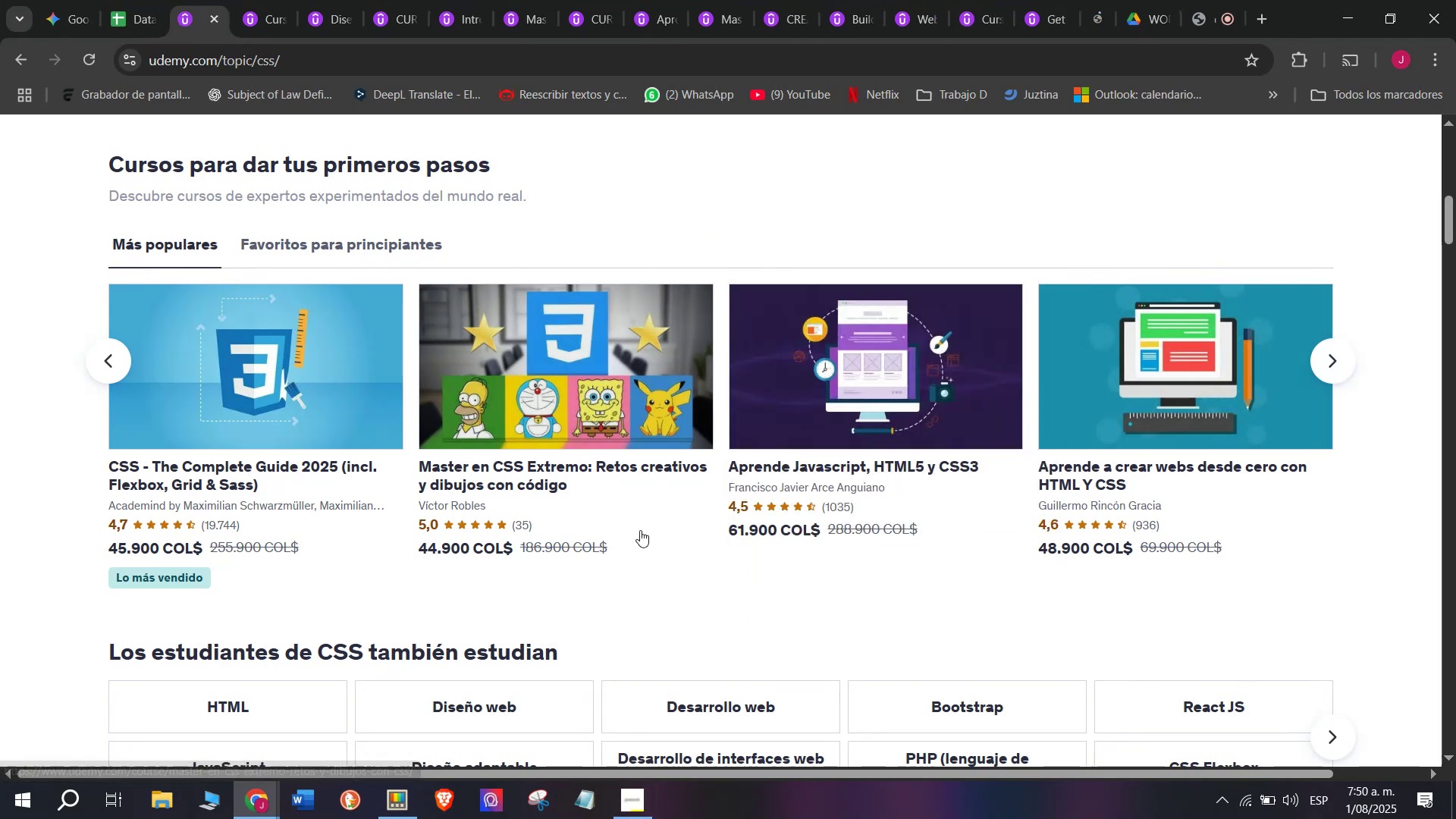 
key(Control+ControlLeft)
 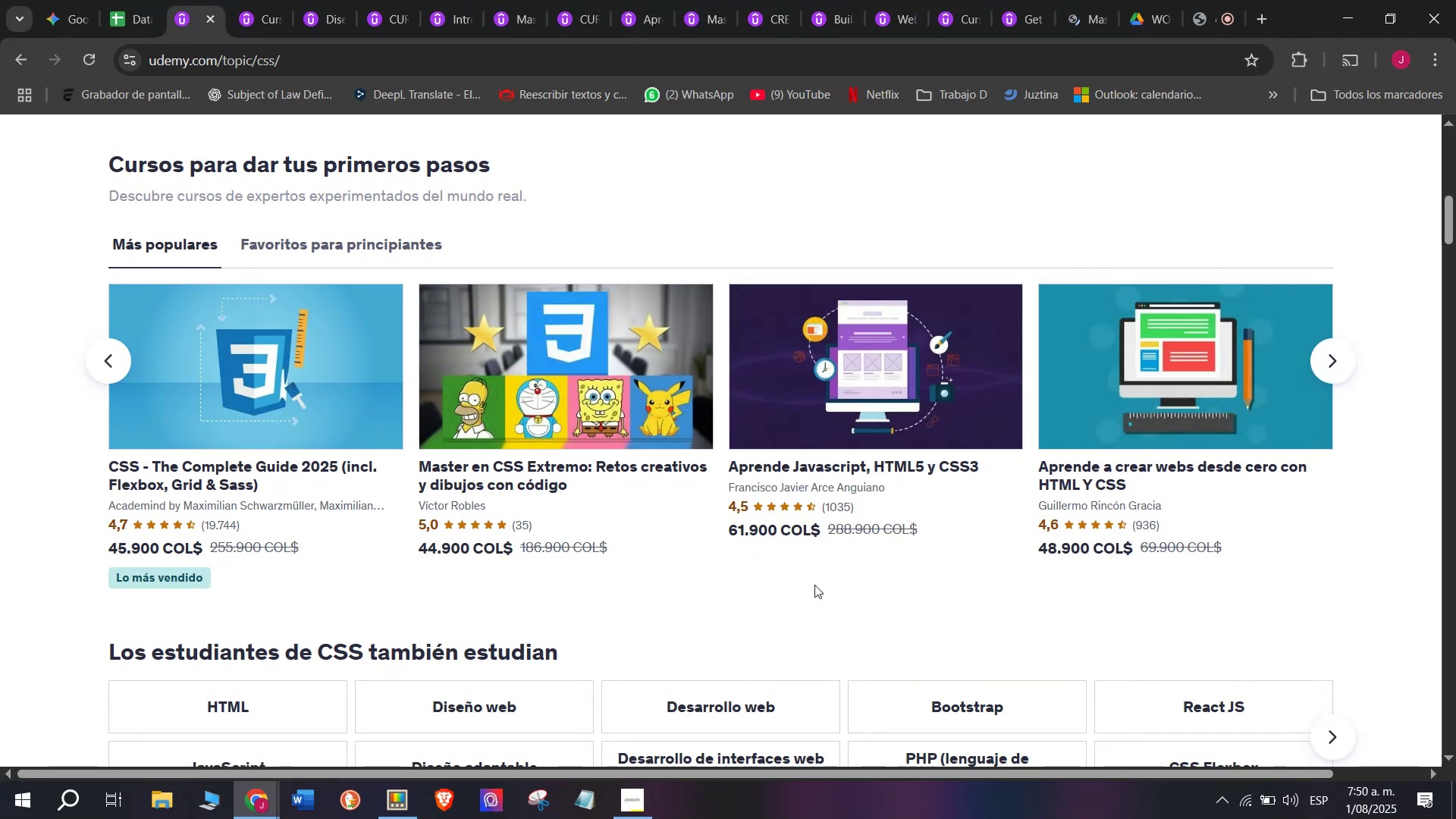 
hold_key(key=ControlLeft, duration=0.53)
left_click([849, 516])
 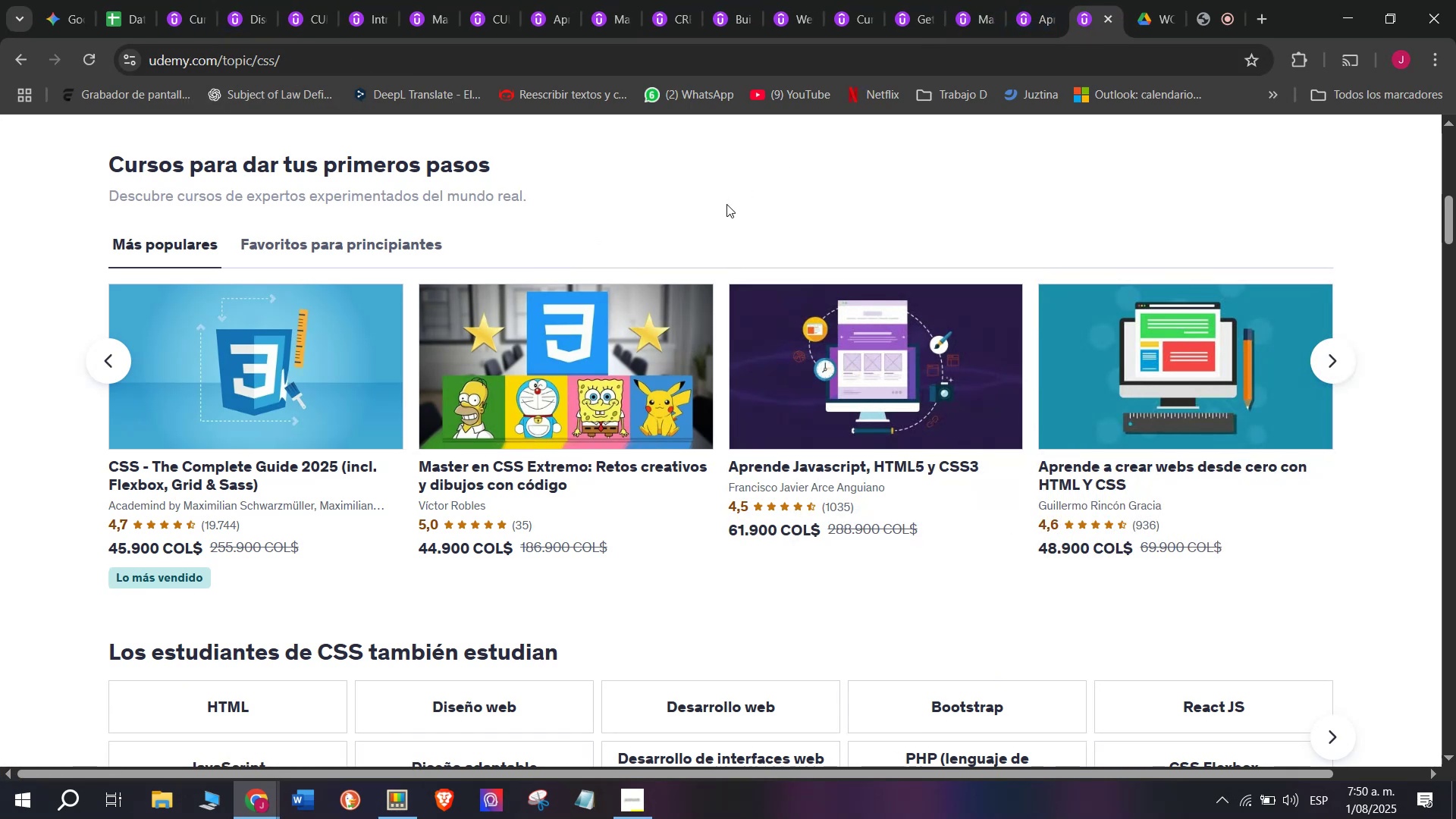 
wait(18.52)
 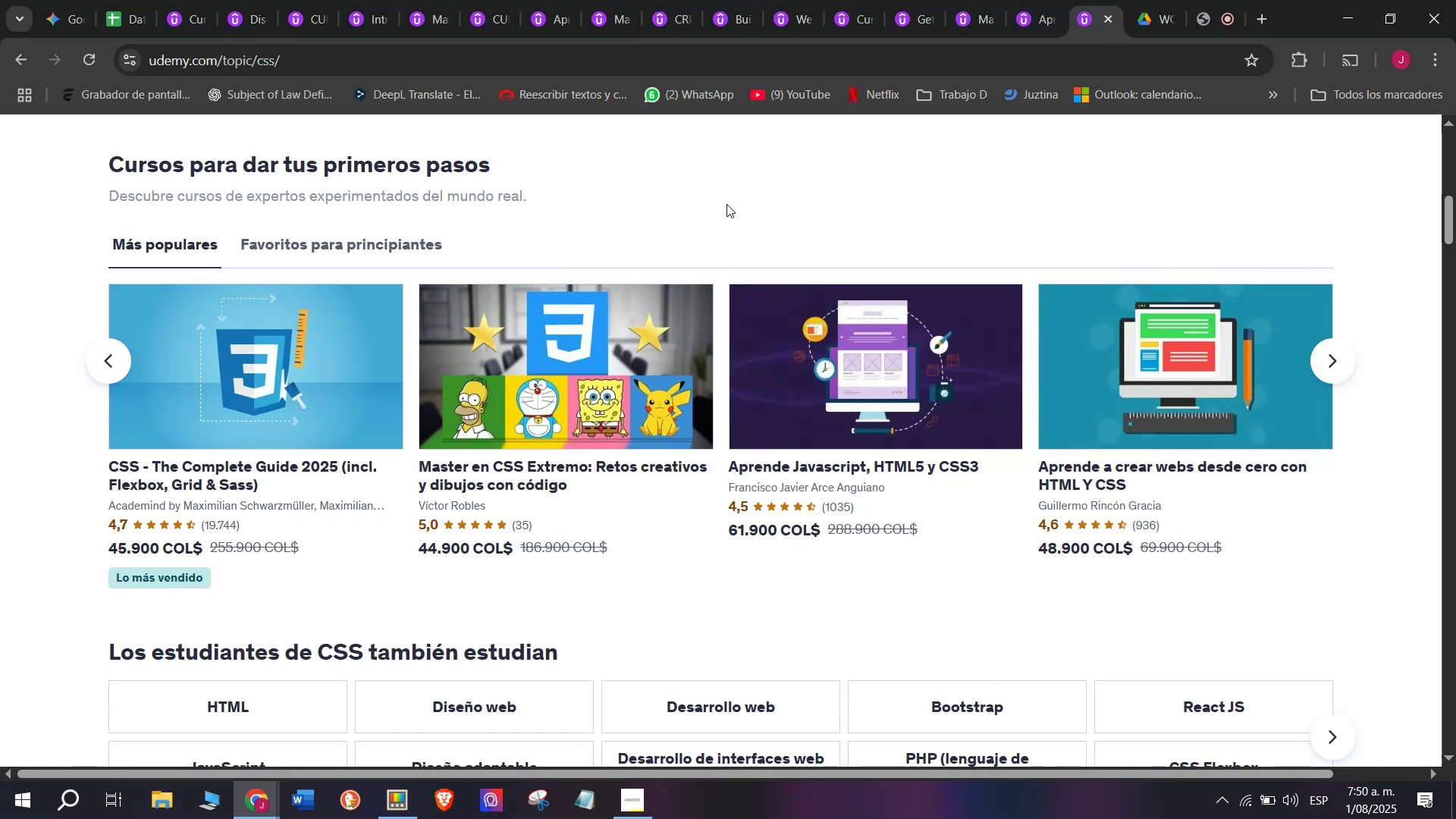 
left_click([200, 0])
 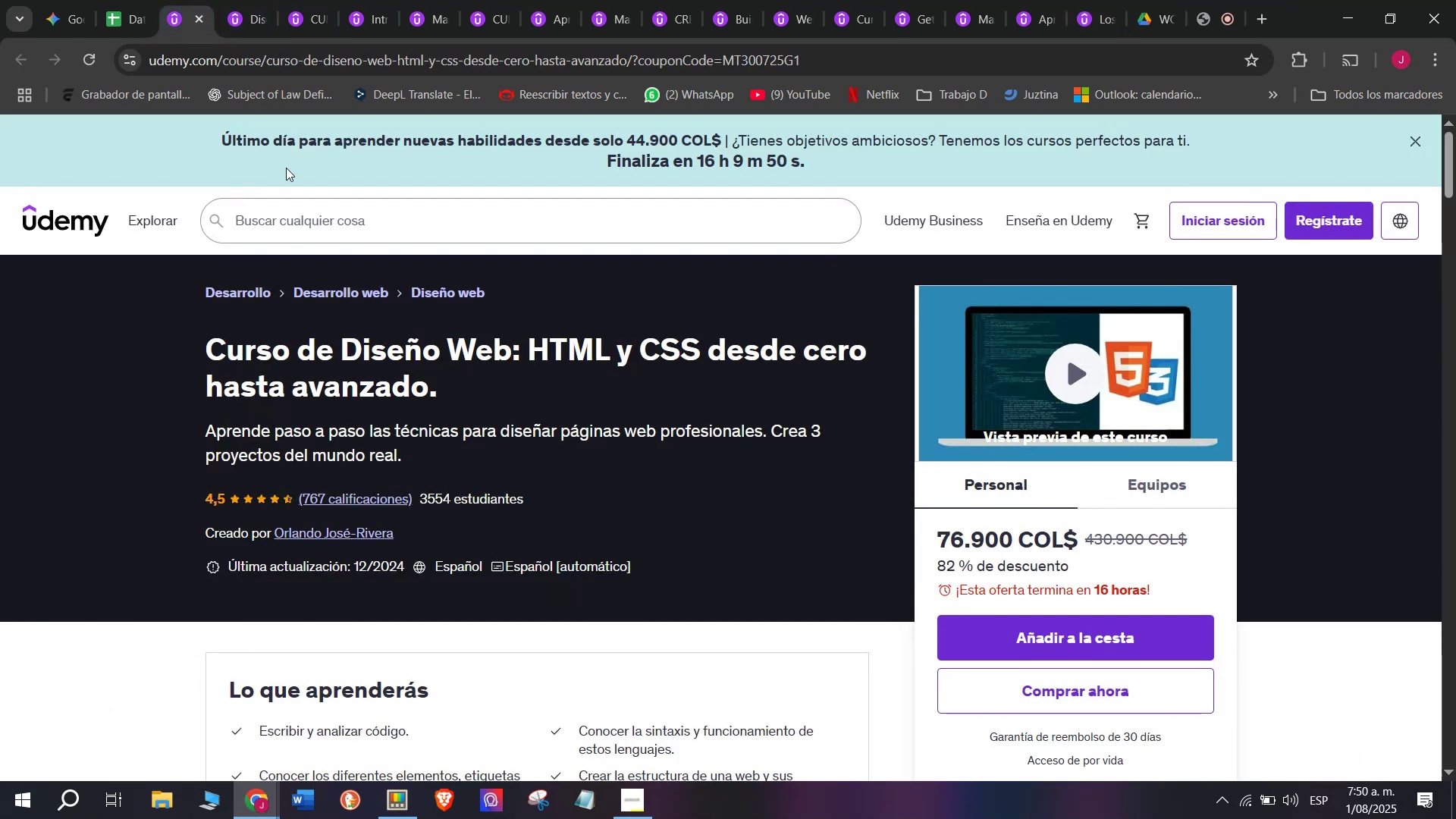 
wait(7.05)
 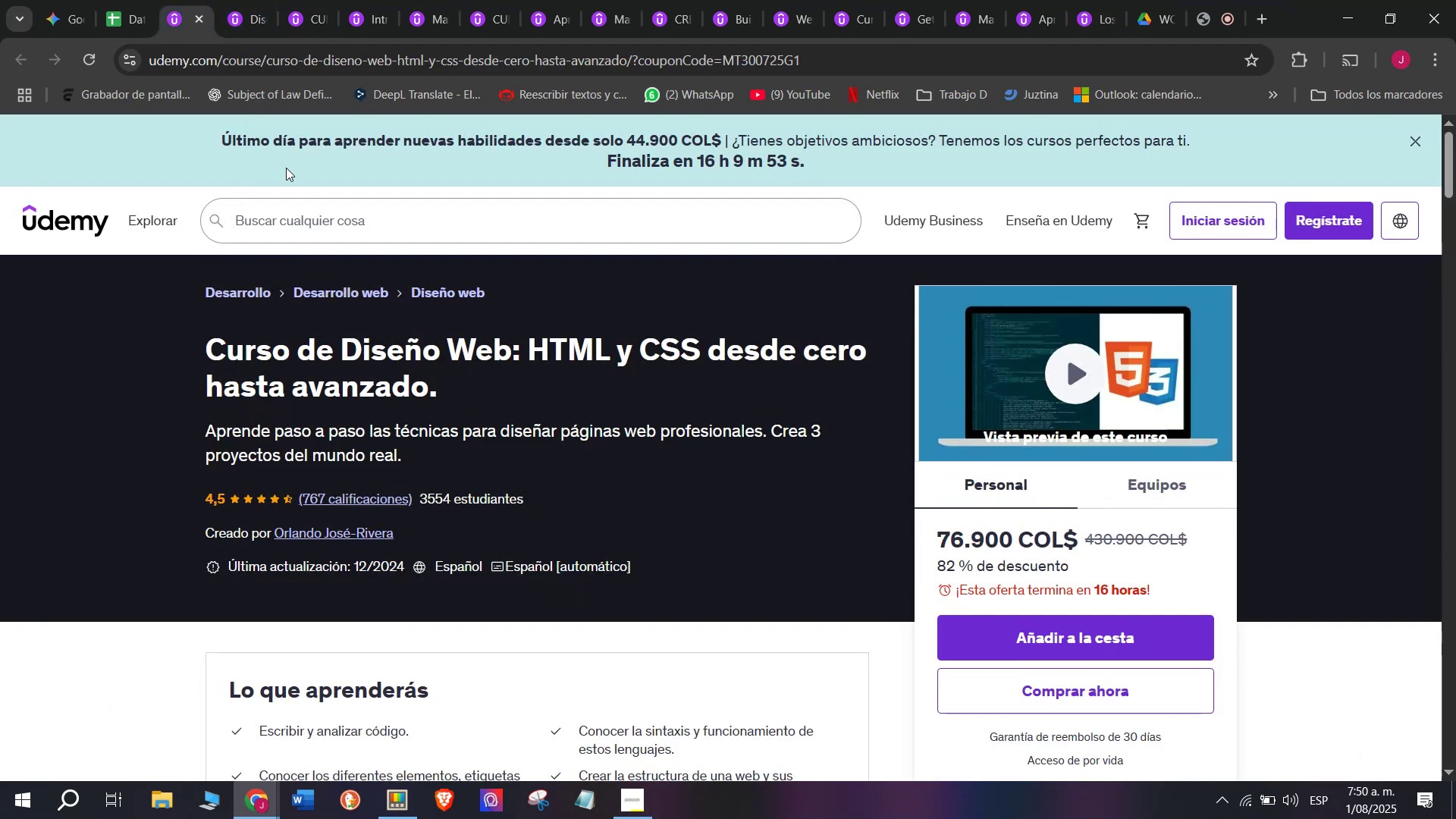 
scroll: coordinate [313, 468], scroll_direction: up, amount: 2.0
 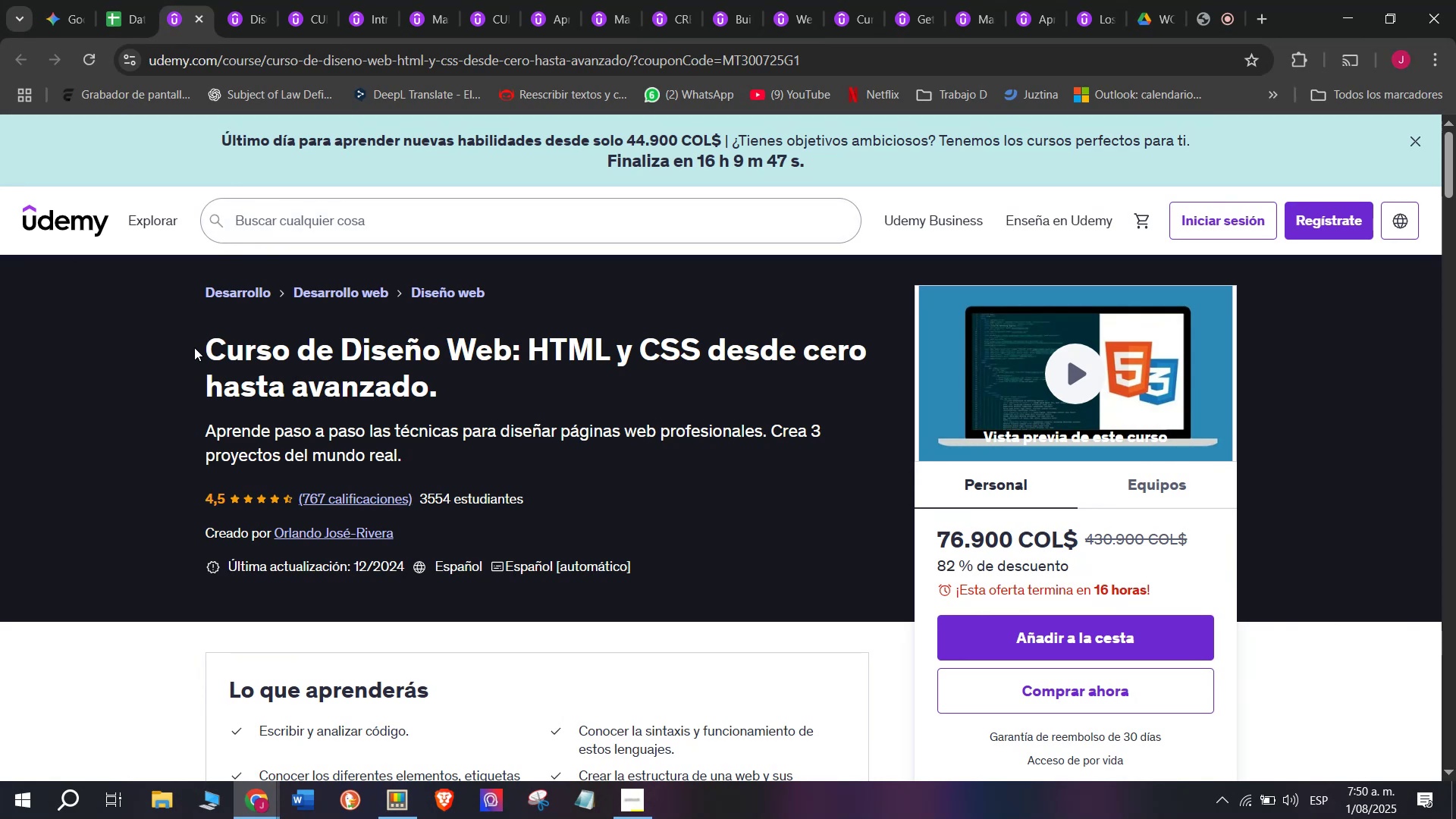 
key(Break)
 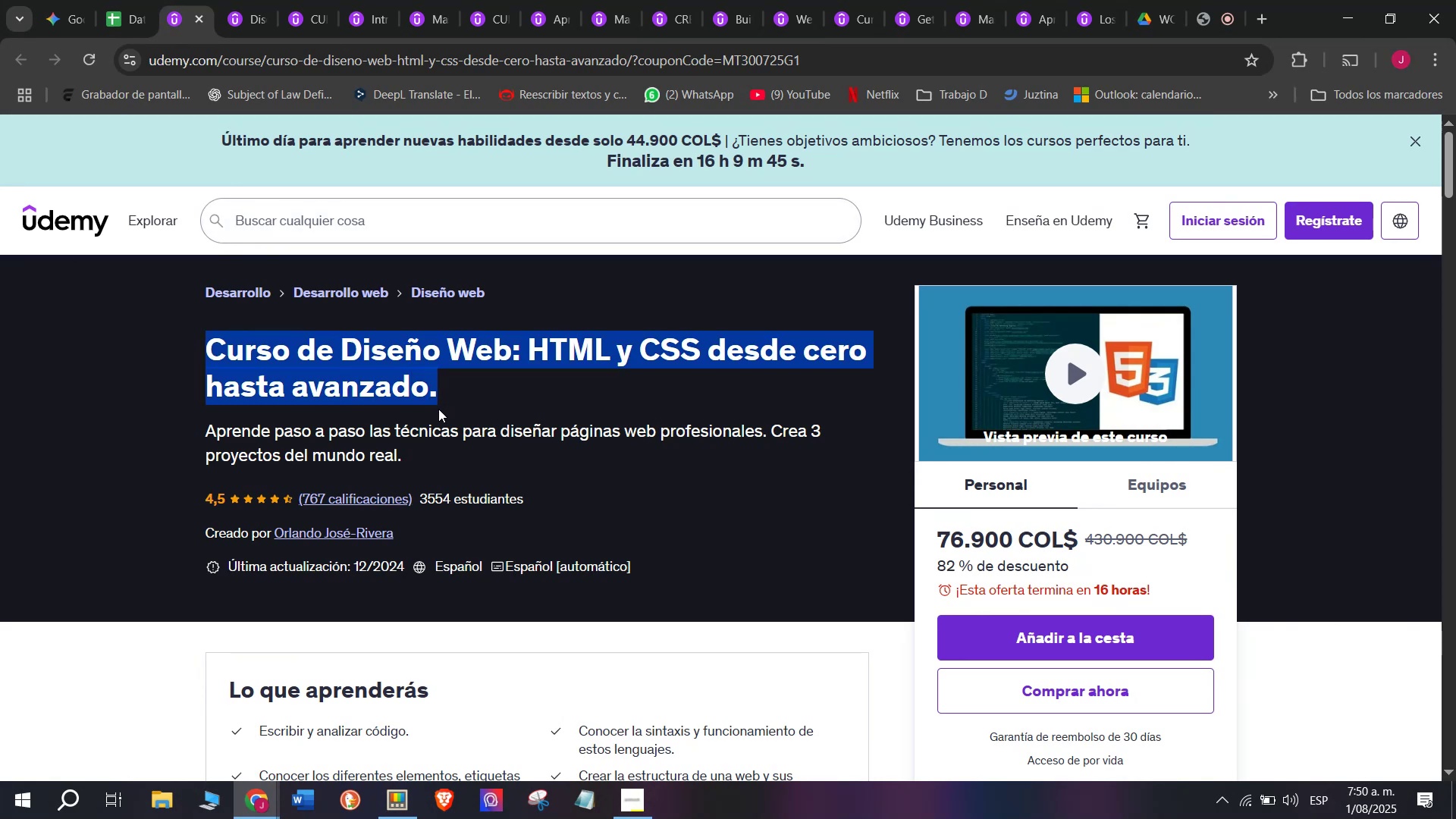 
key(Control+ControlLeft)
 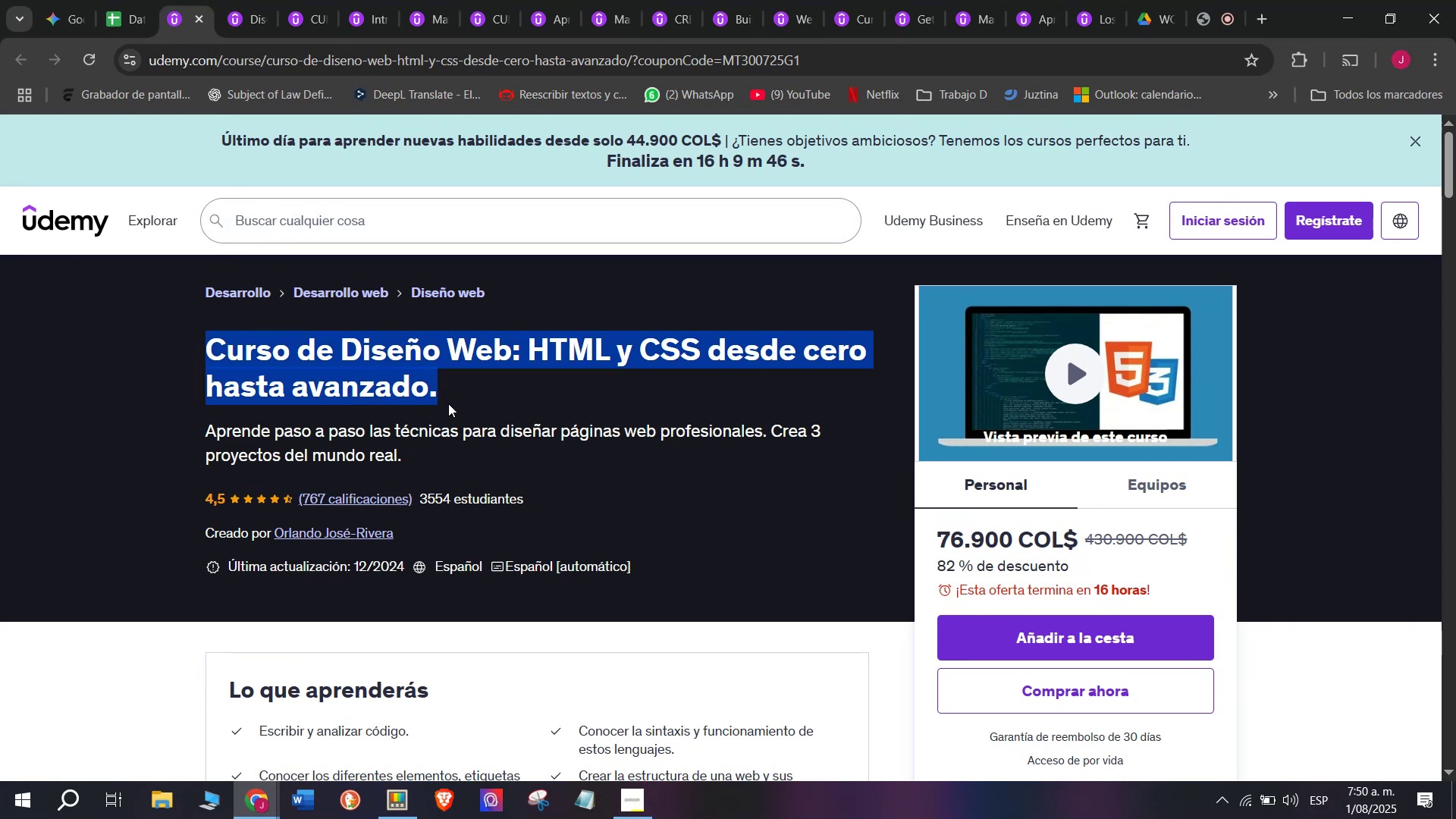 
key(Control+C)
 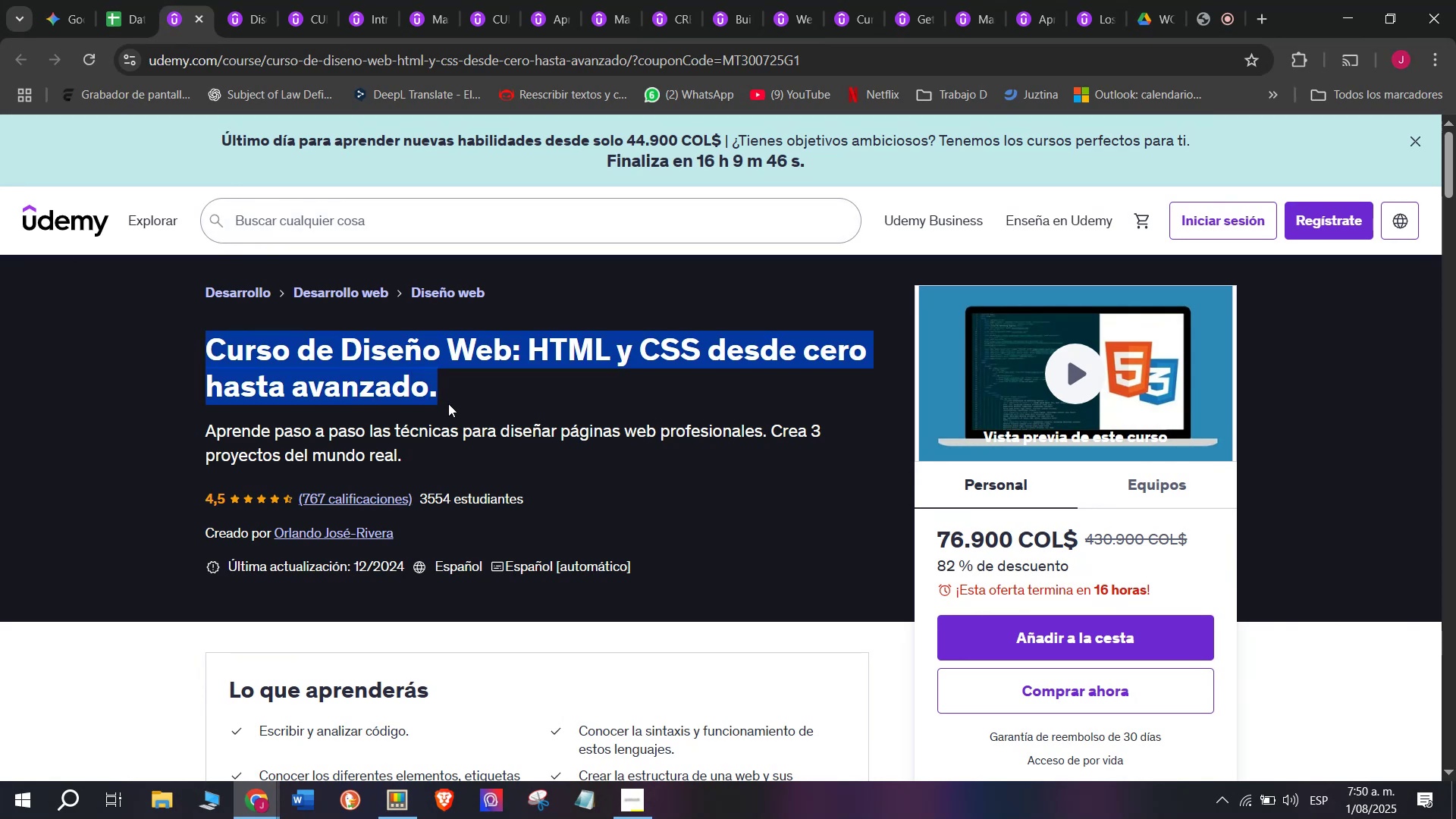 
key(Control+ControlLeft)
 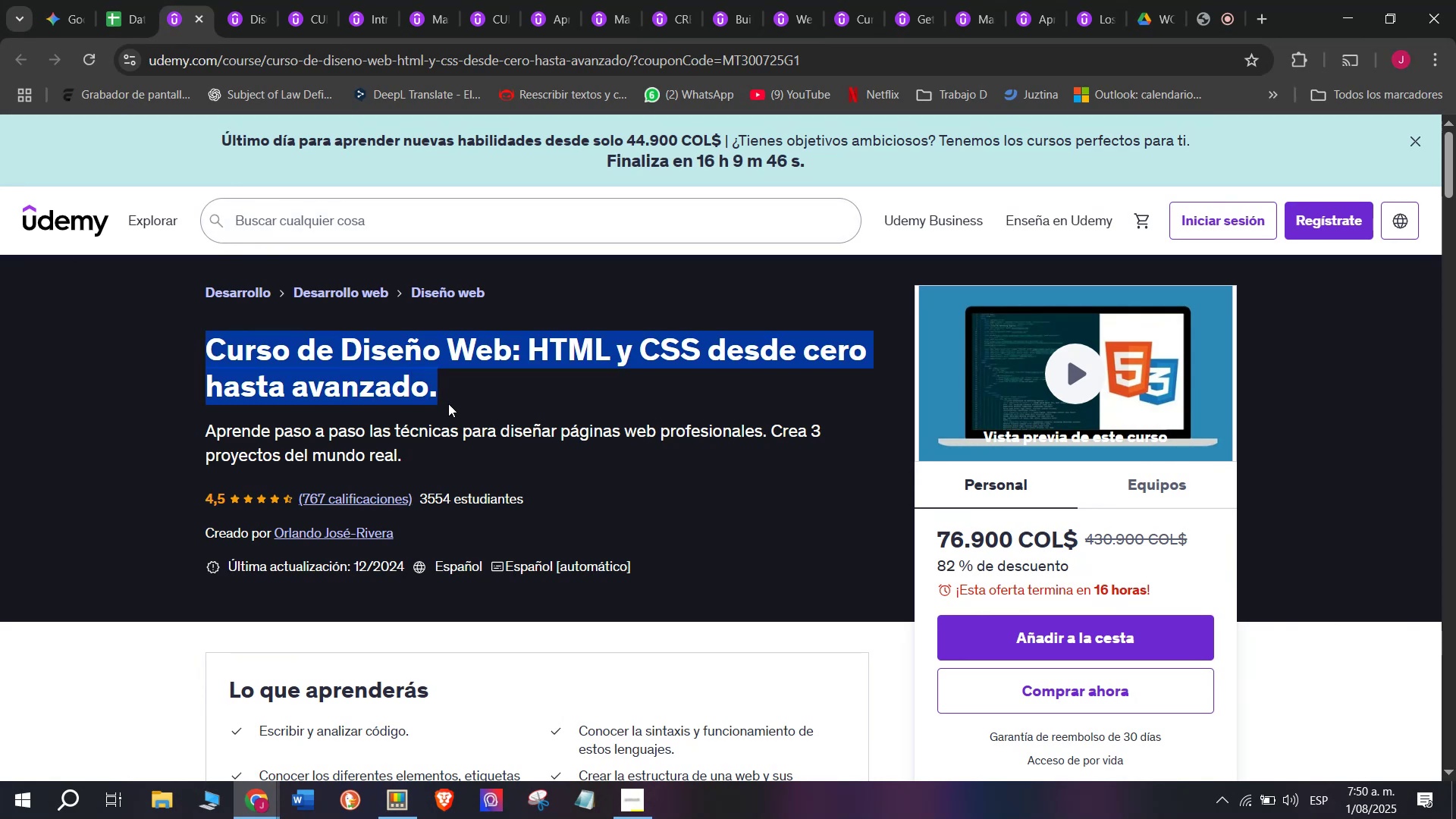 
key(Break)
 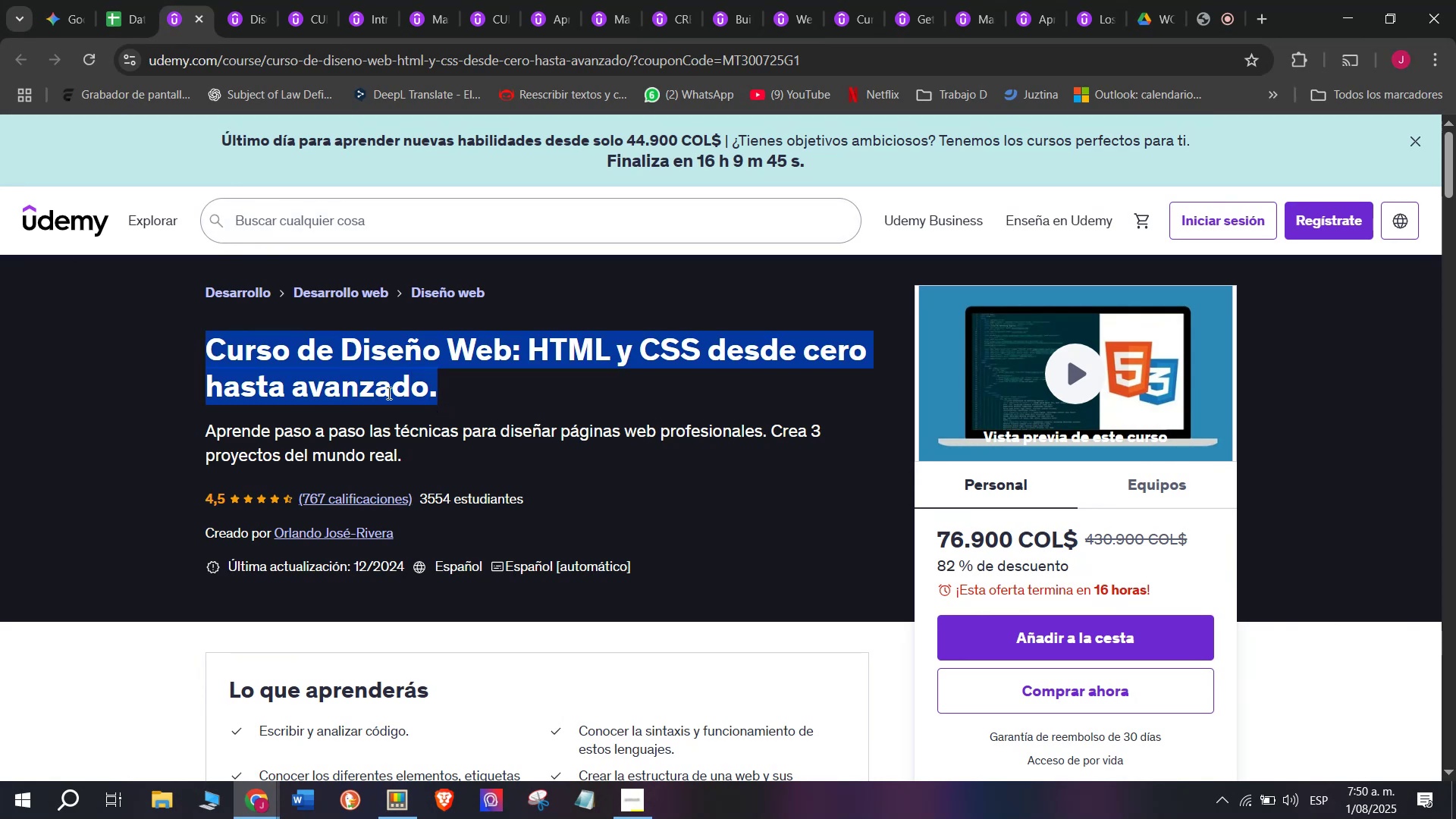 
key(Control+C)
 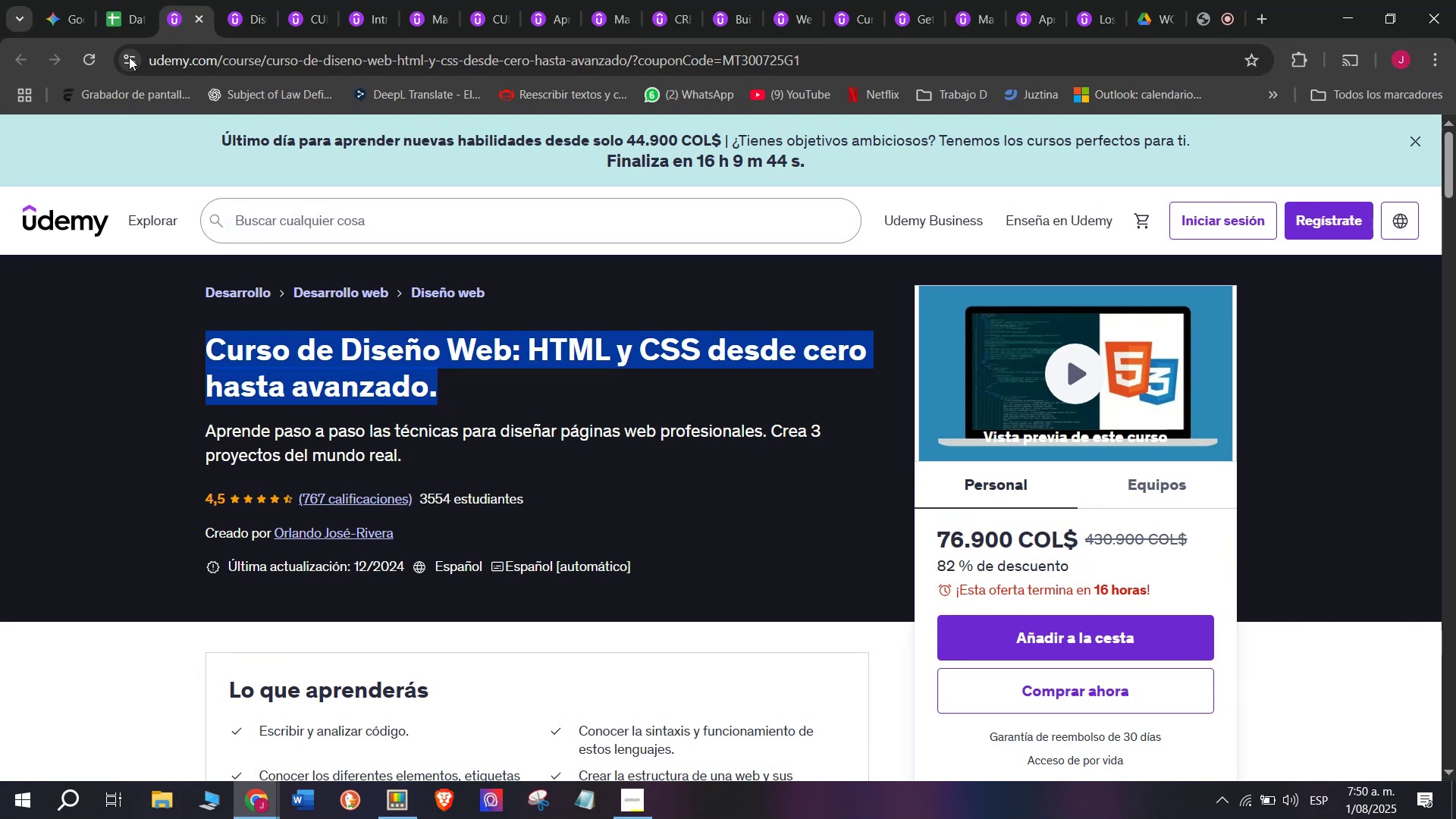 
left_click([109, 0])
 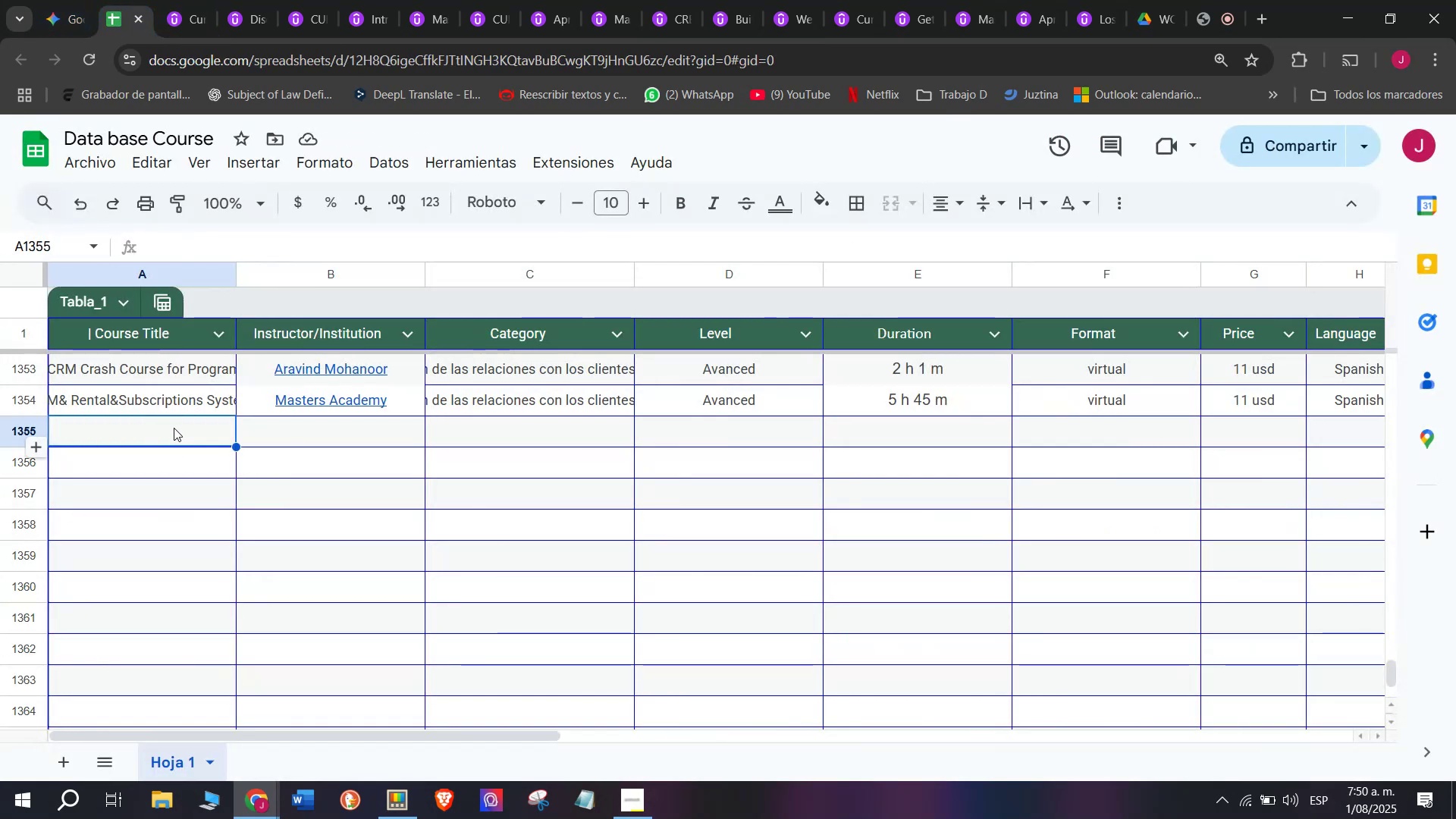 
double_click([174, 426])
 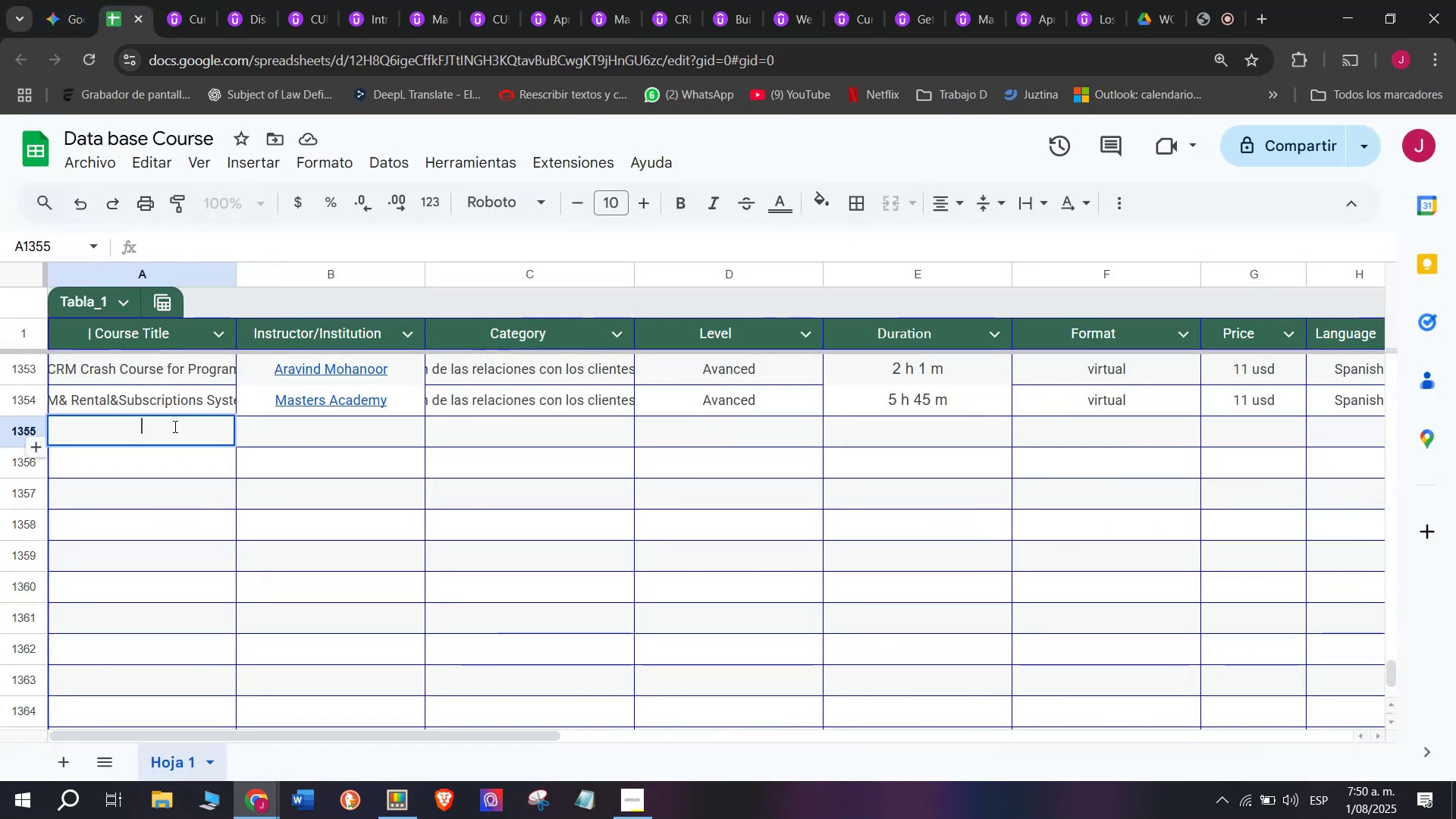 
key(Control+ControlLeft)
 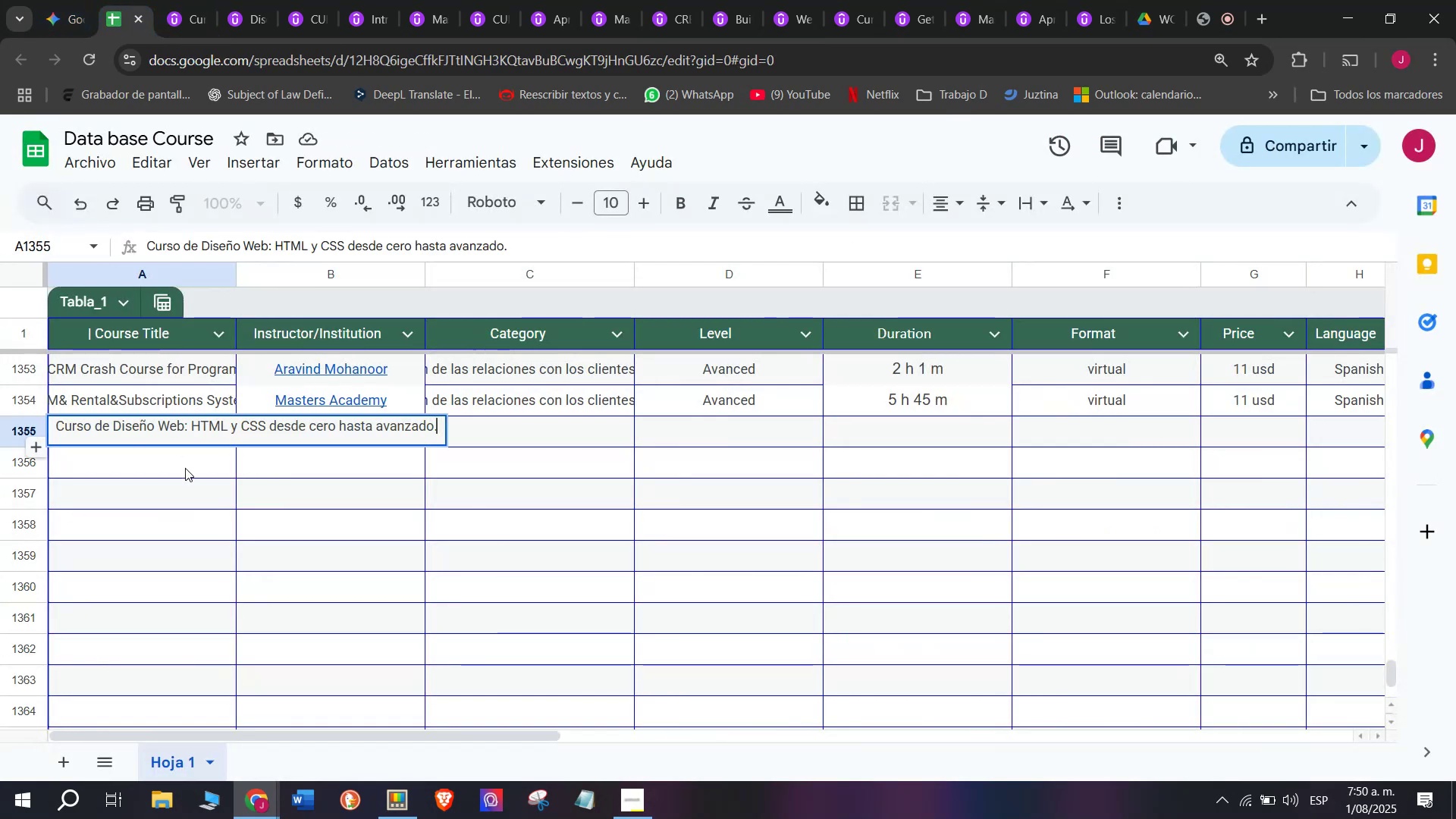 
key(Z)
 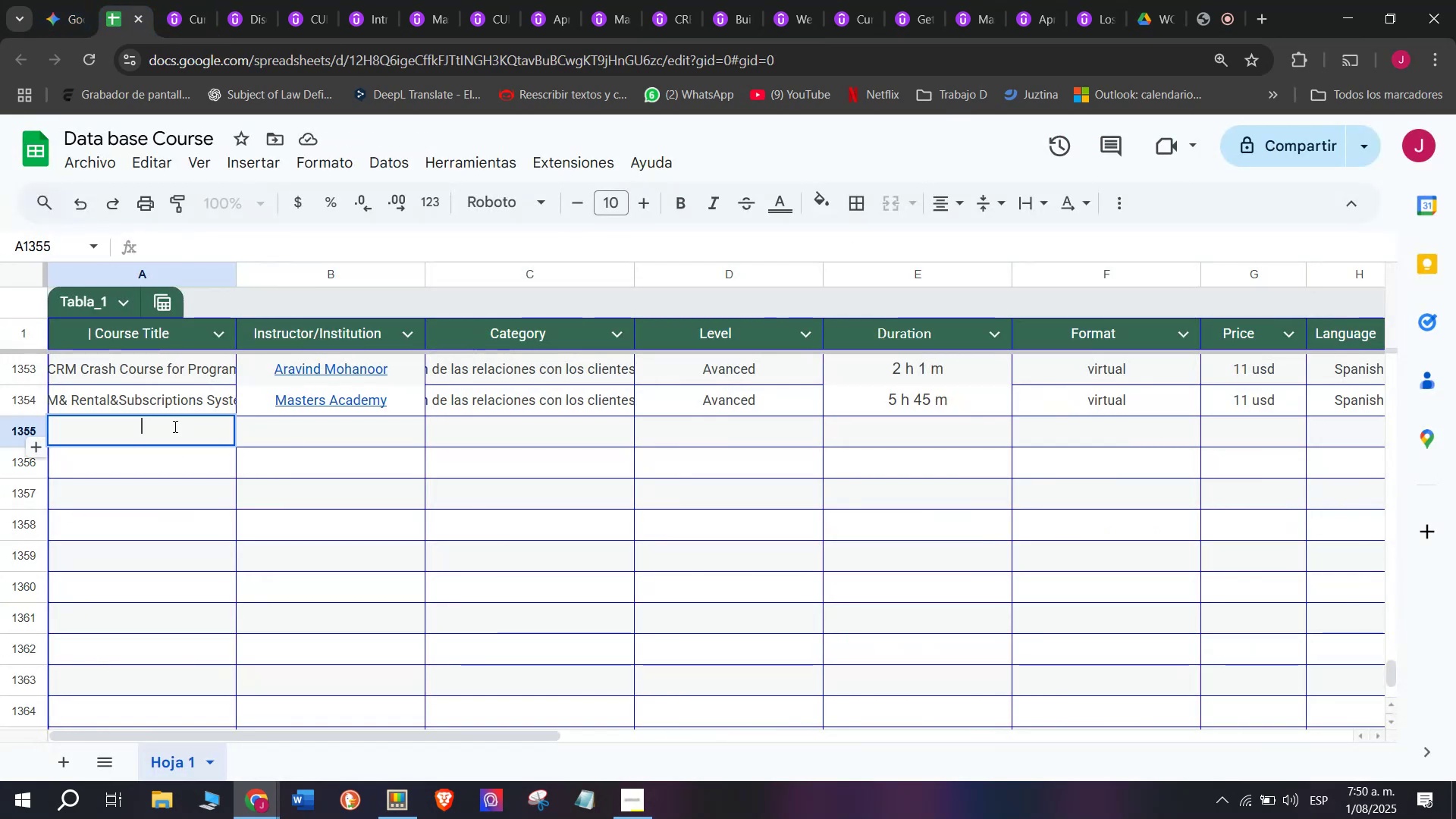 
key(Control+V)
 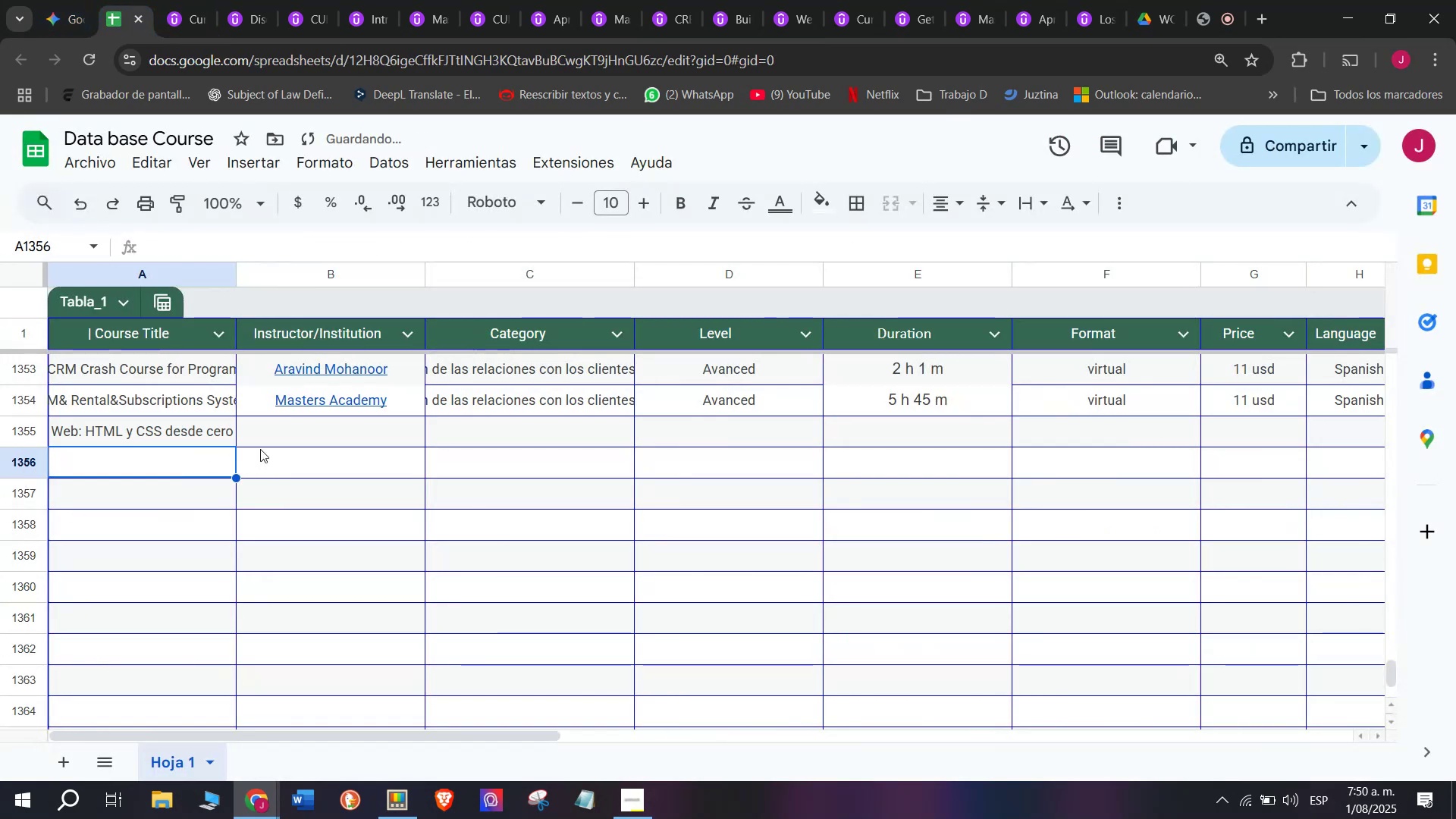 
double_click([347, 444])
 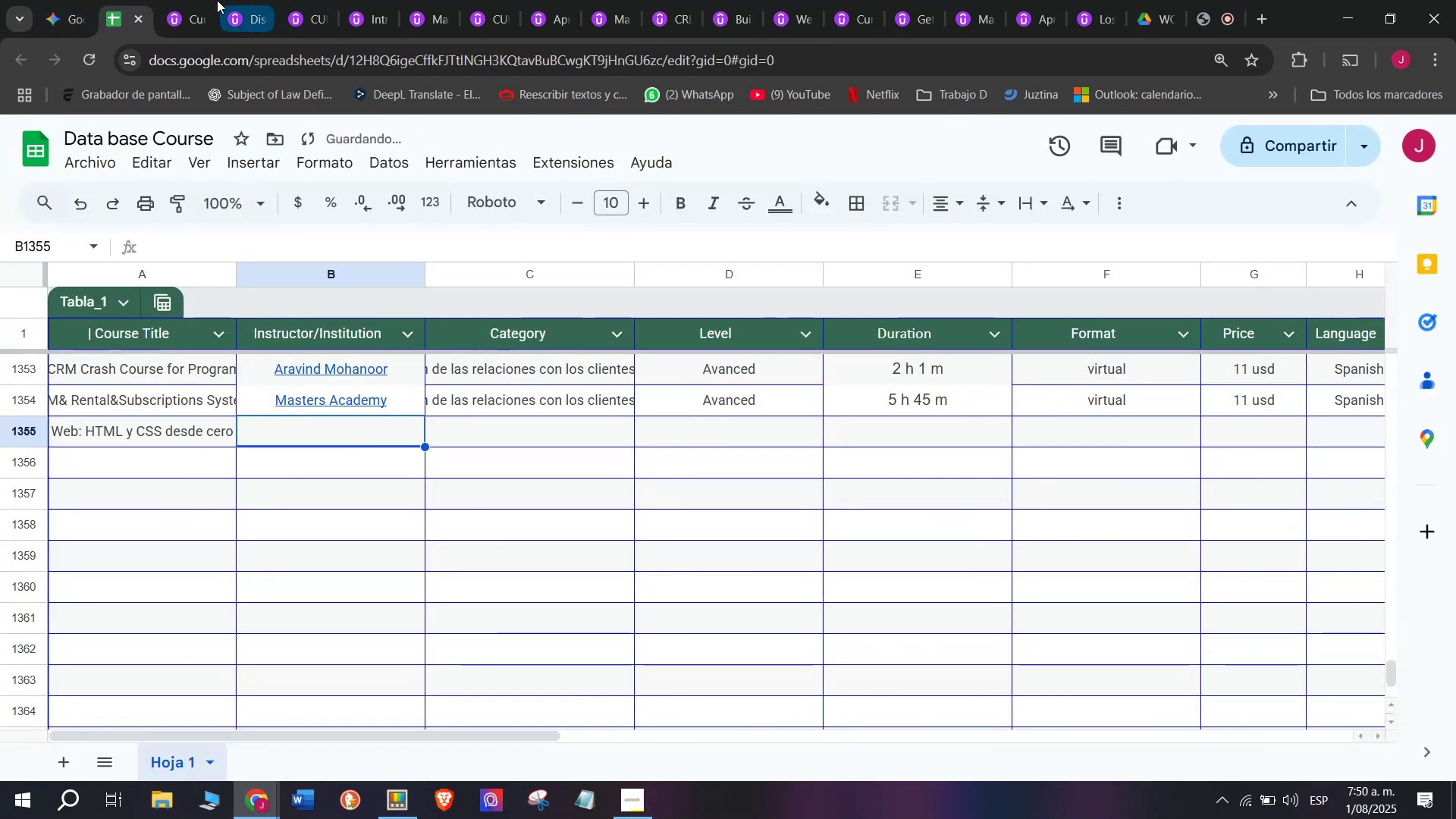 
left_click([192, 0])
 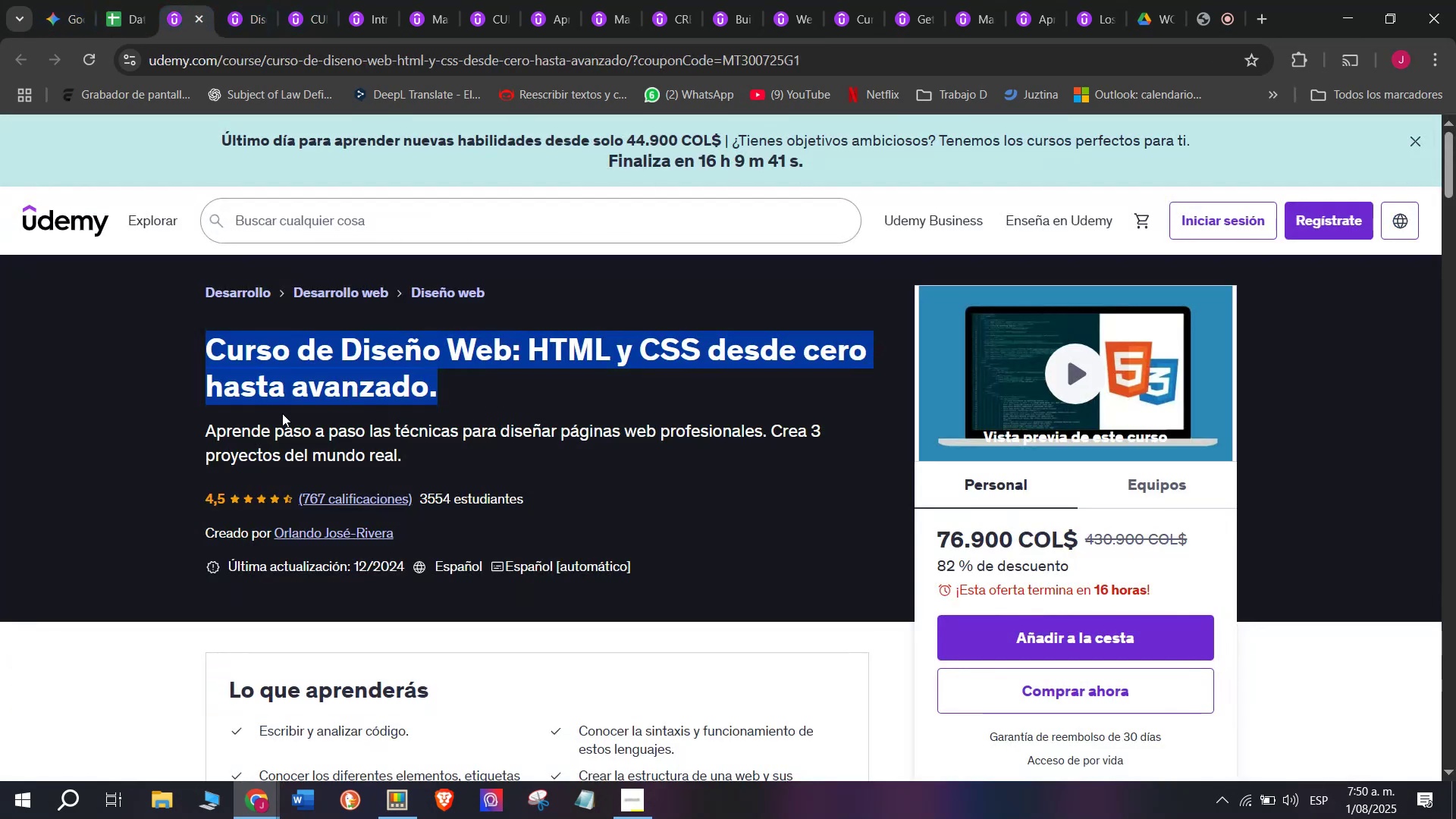 
scroll: coordinate [285, 431], scroll_direction: down, amount: 1.0
 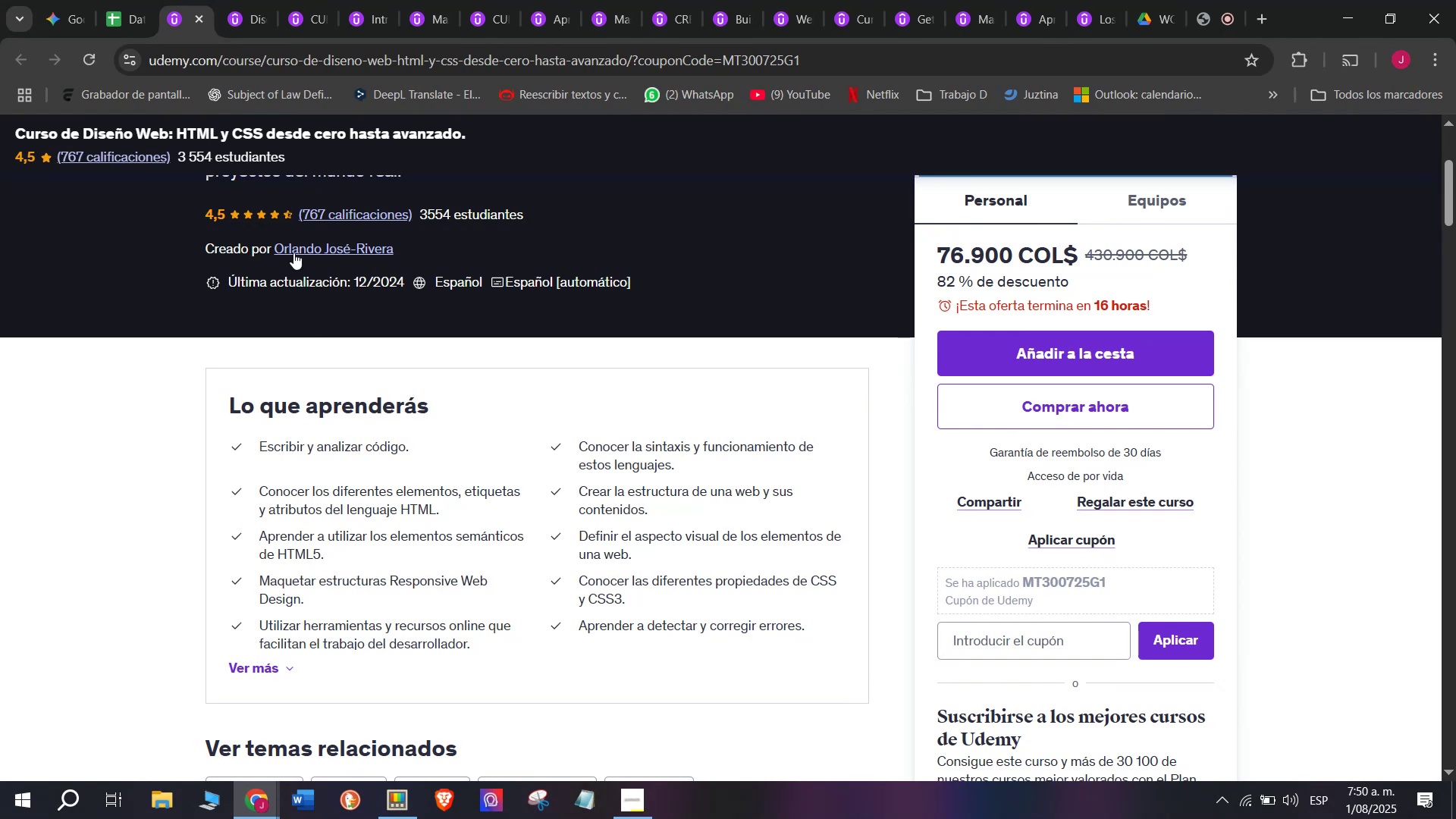 
left_click([294, 250])
 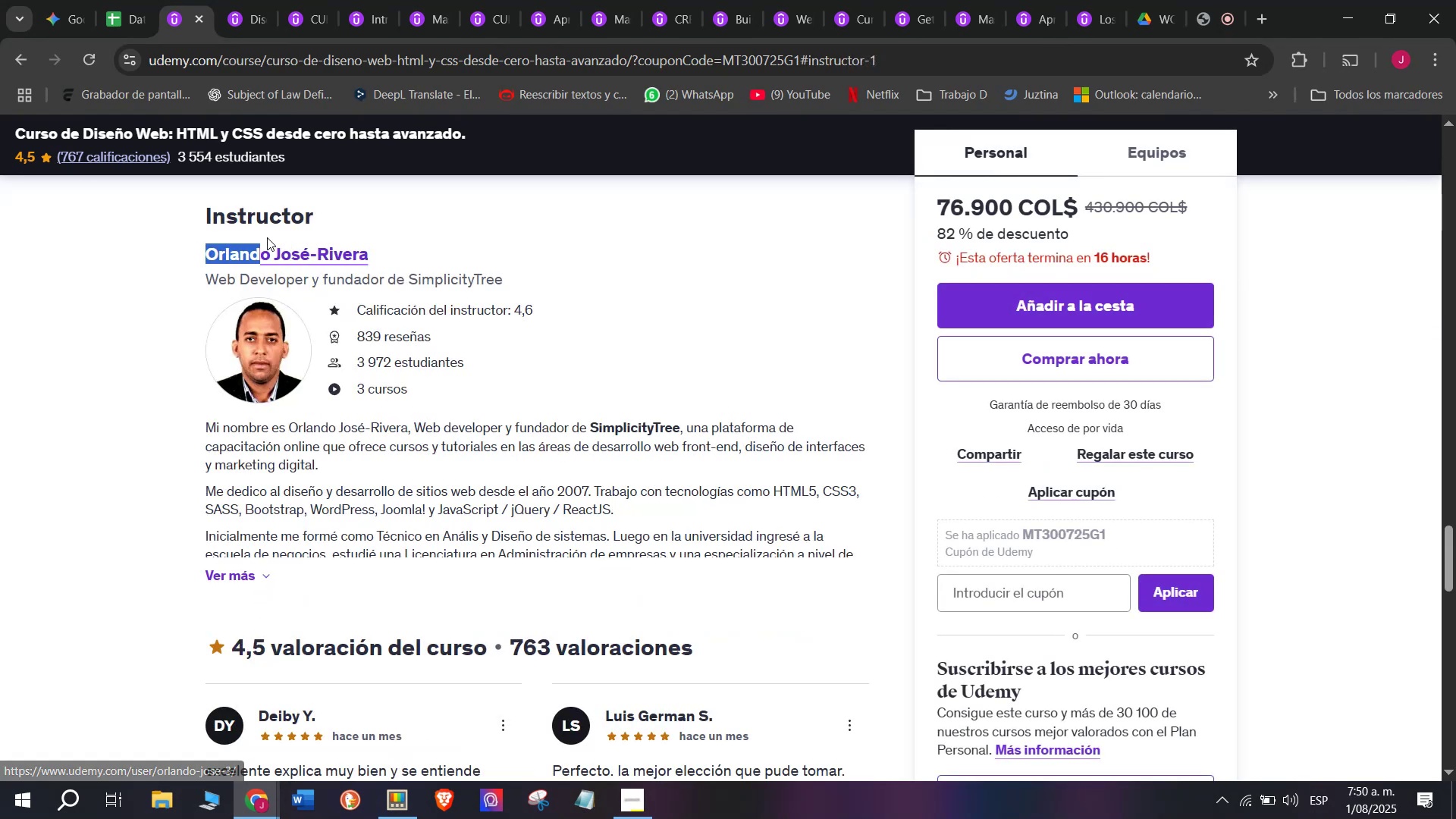 
key(Control+ControlLeft)
 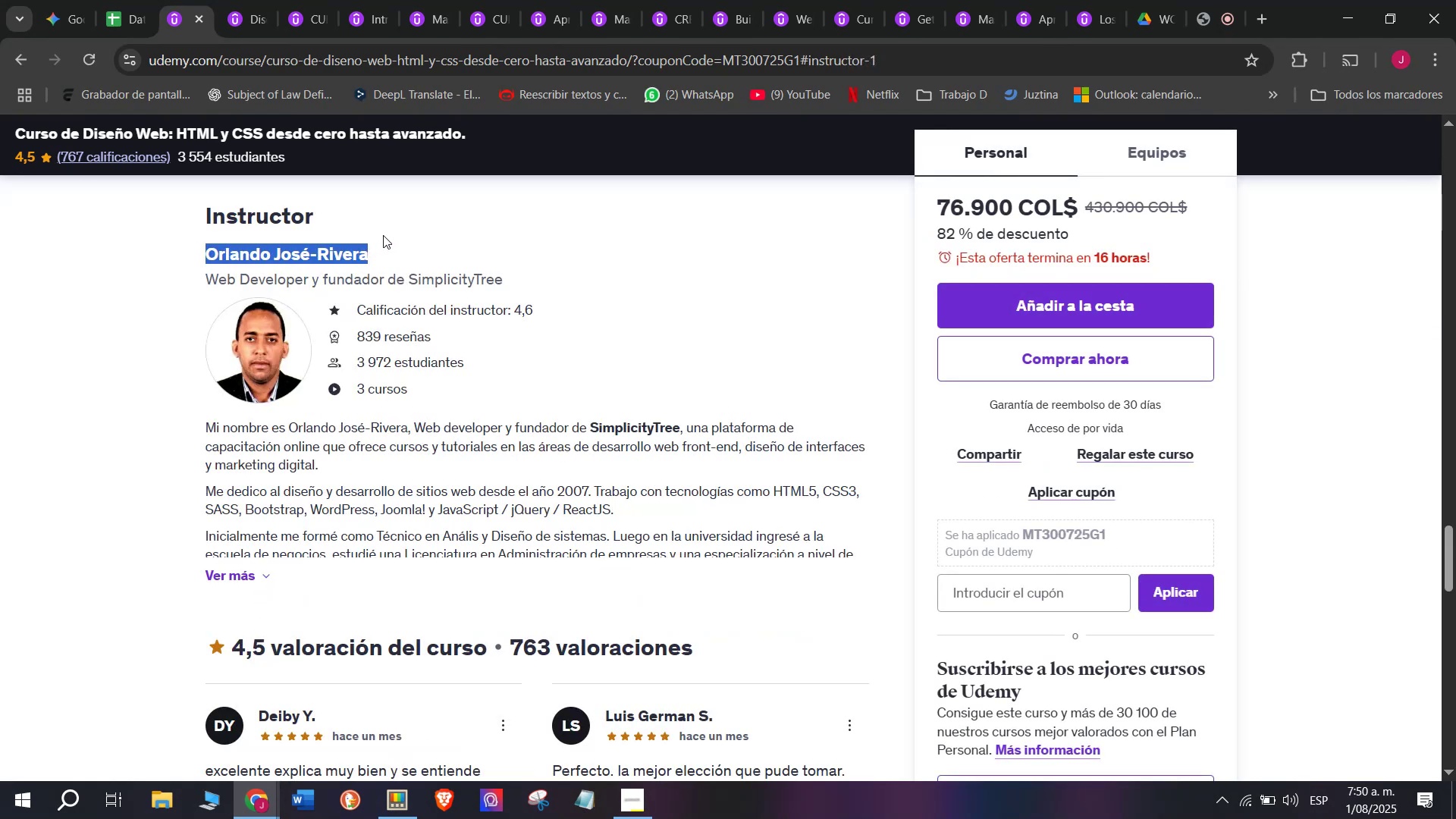 
key(Break)
 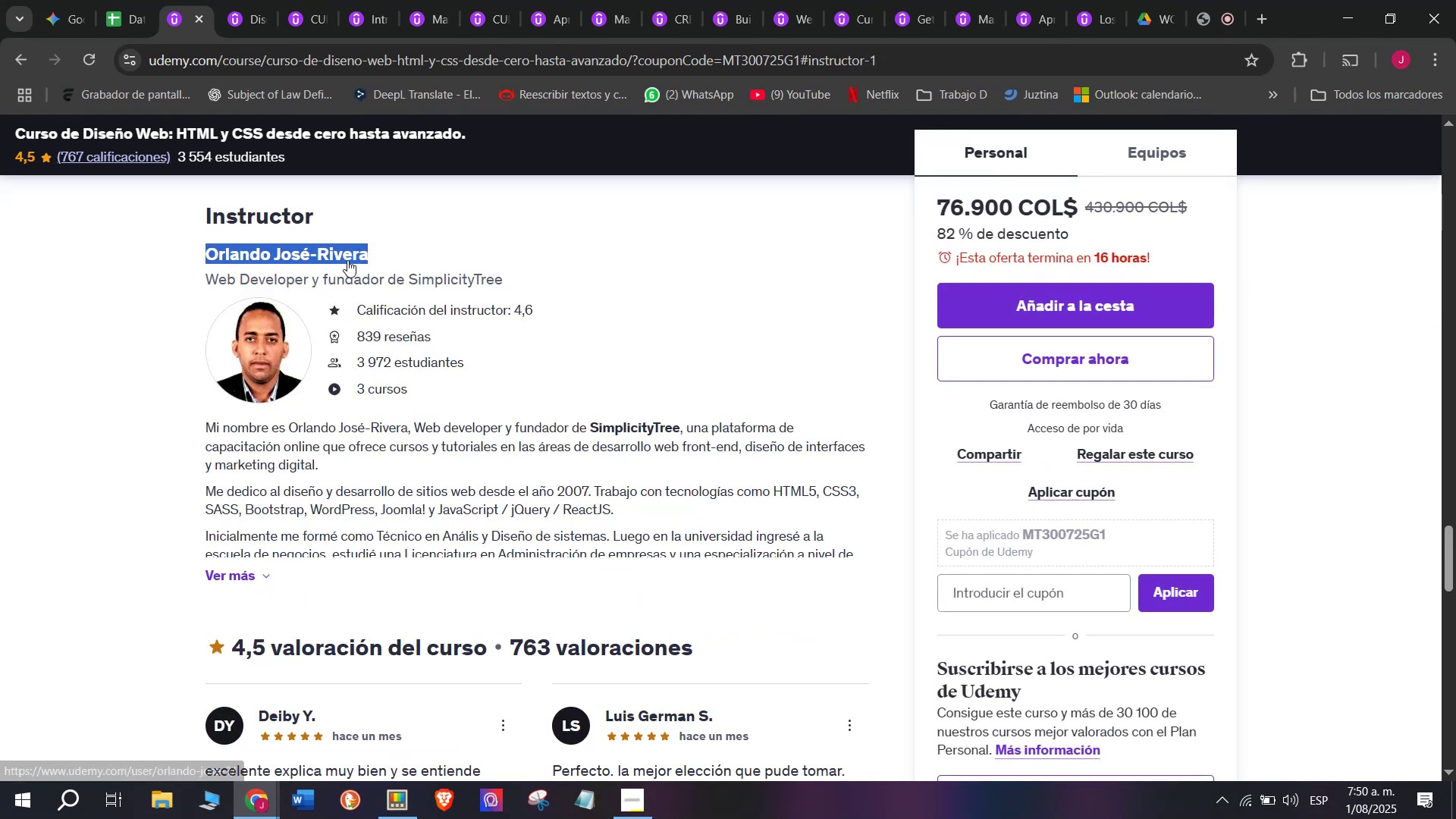 
key(Control+C)
 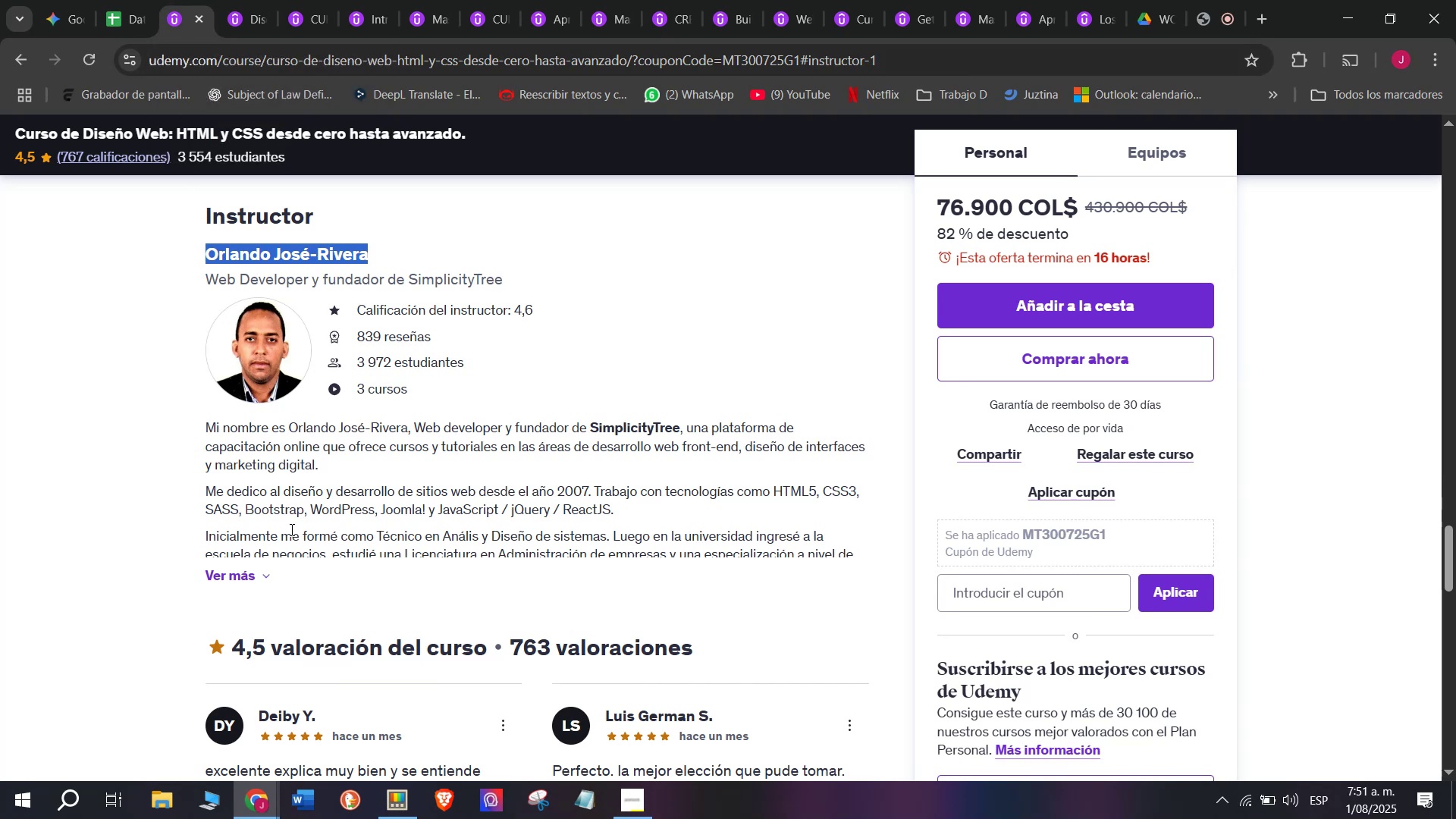 
wait(25.3)
 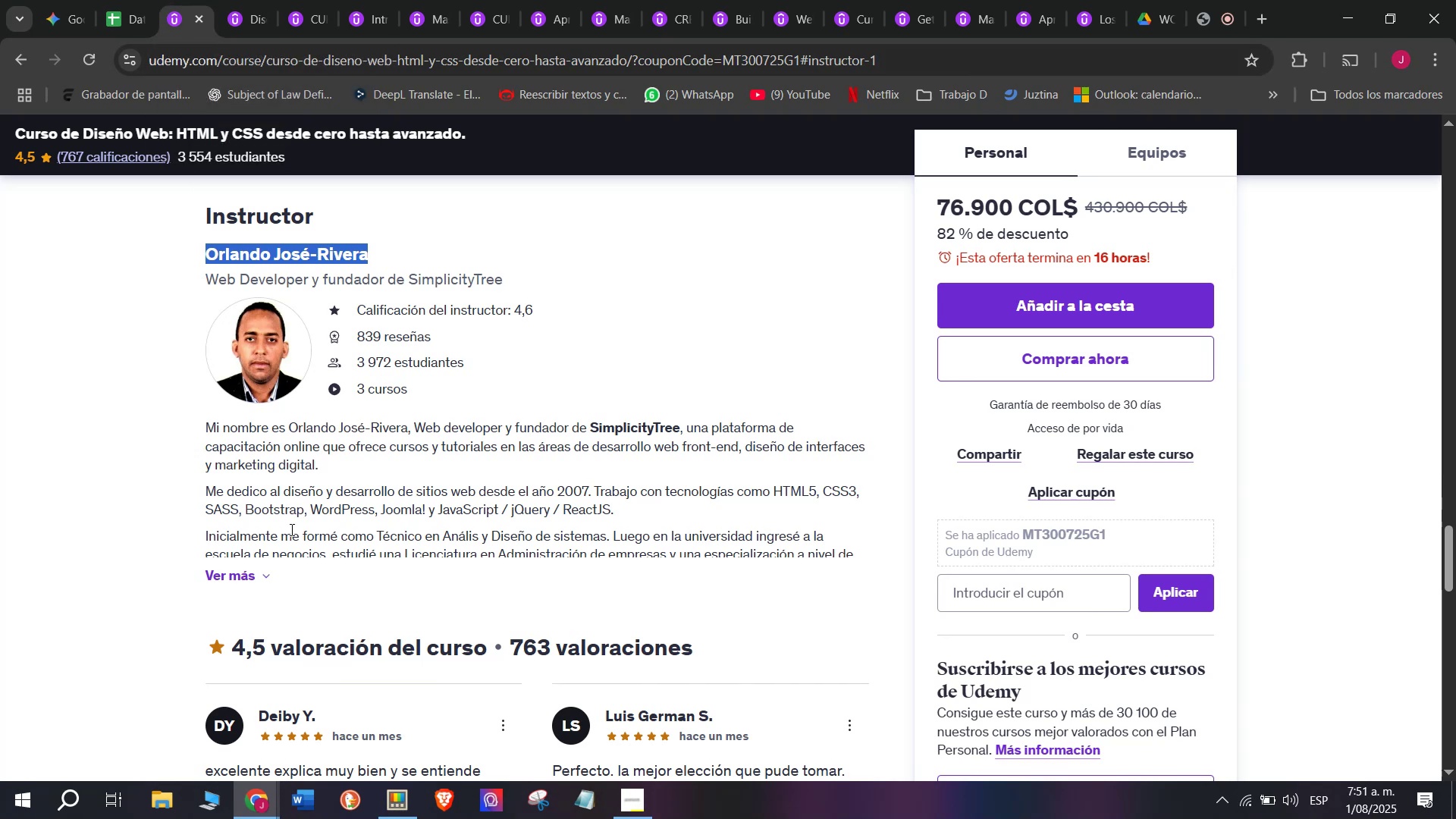 
scroll: coordinate [342, 522], scroll_direction: up, amount: 9.0
 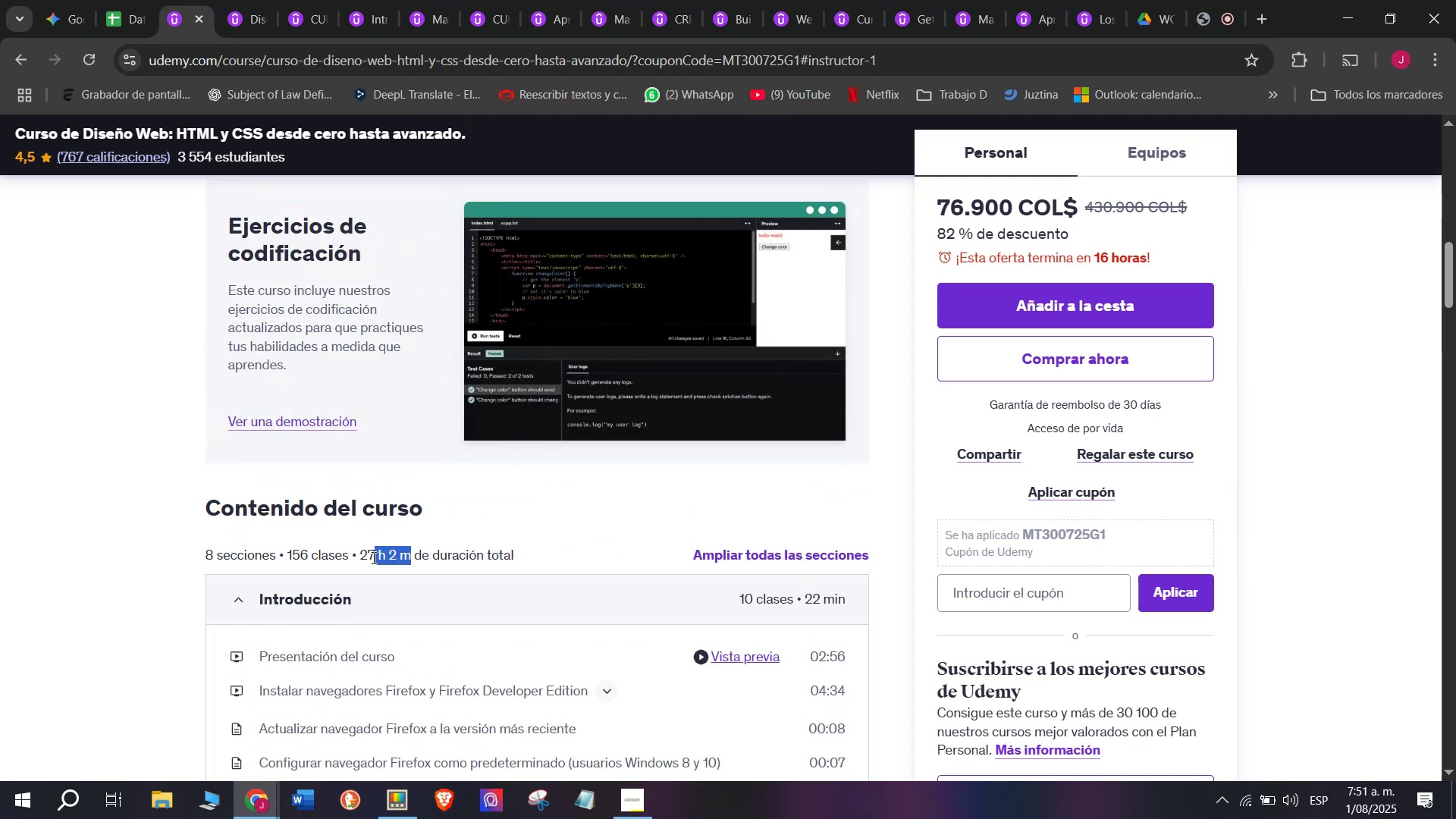 
key(Control+ControlLeft)
 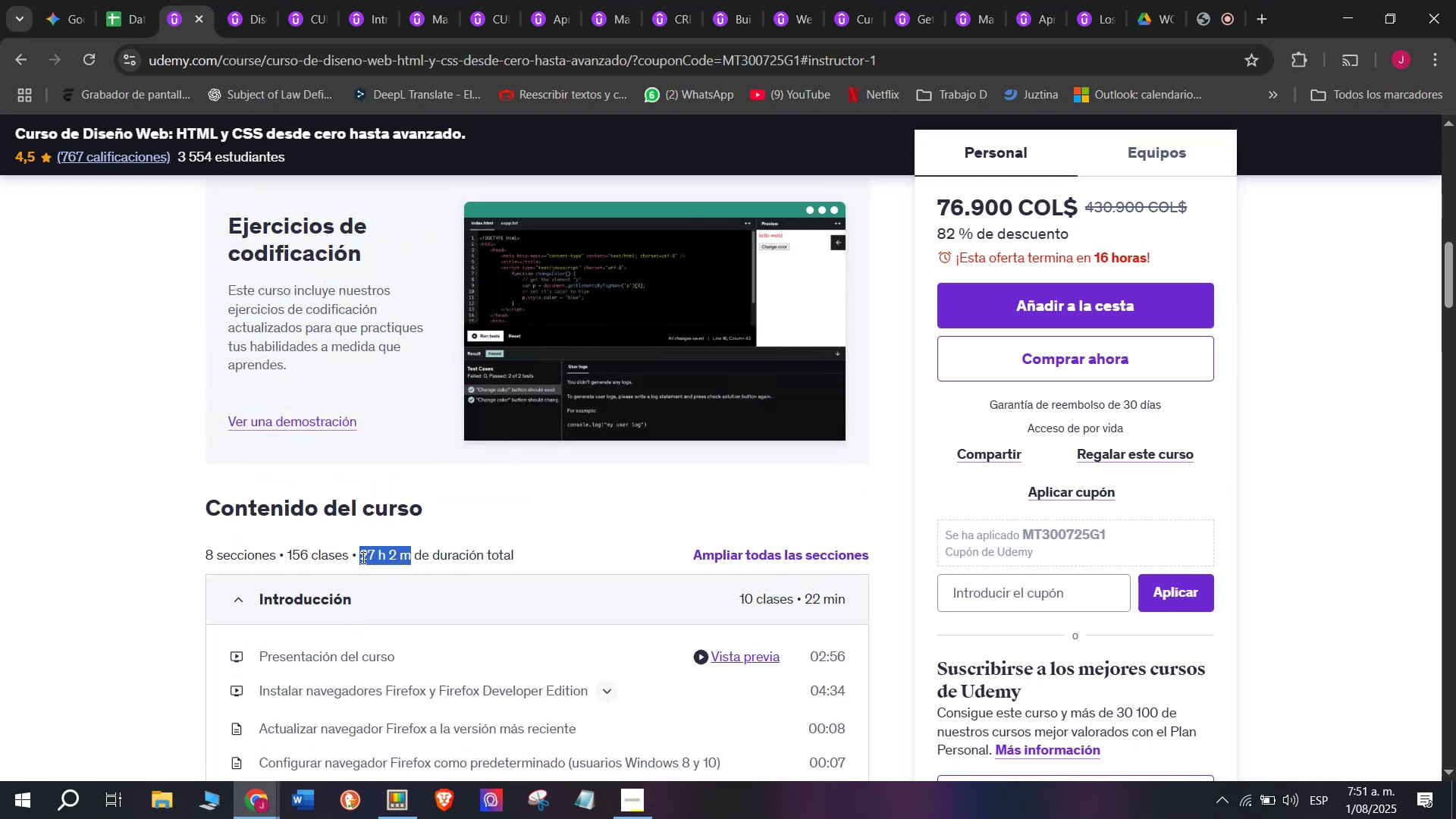 
key(Break)
 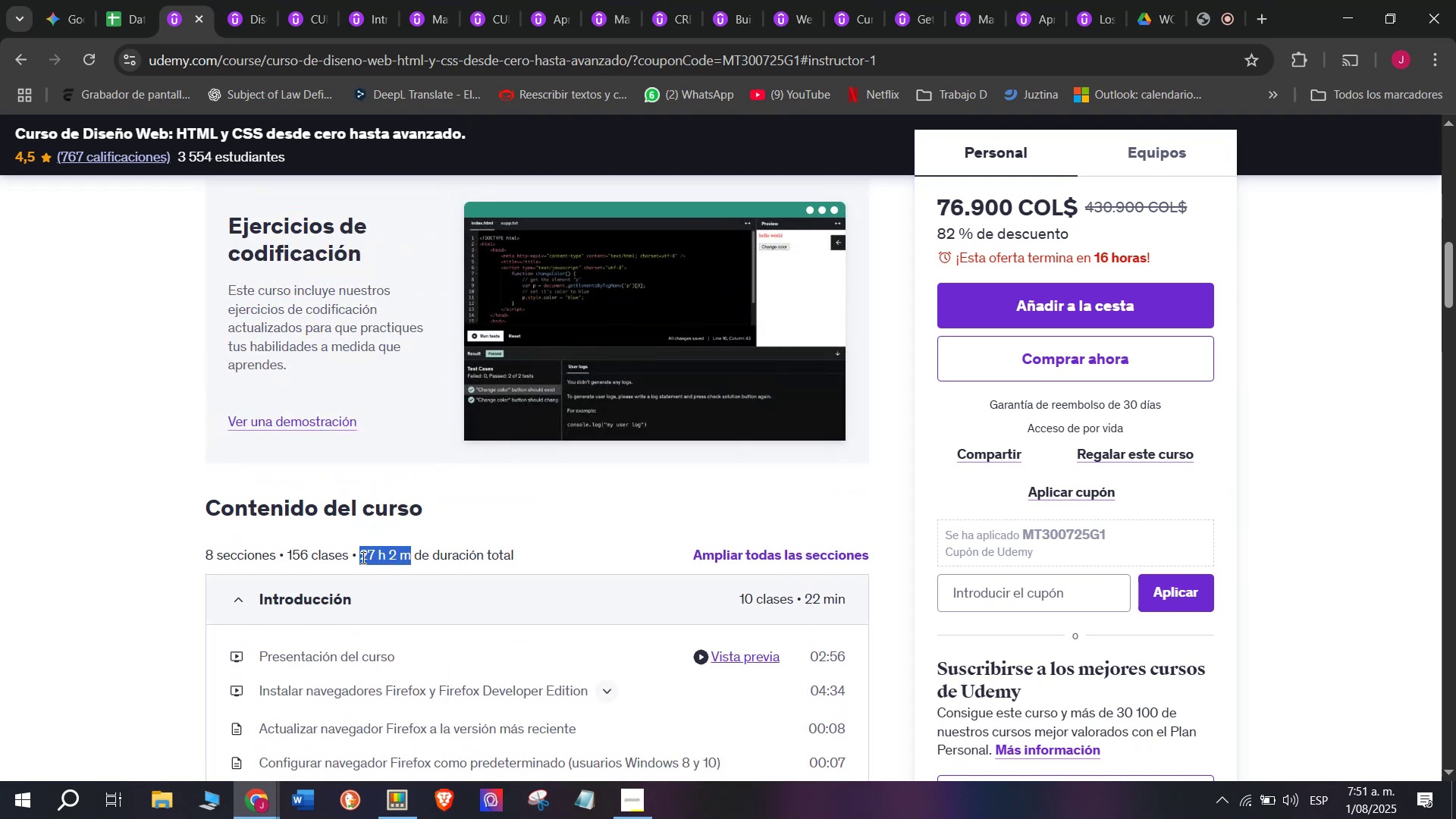 
key(Control+C)
 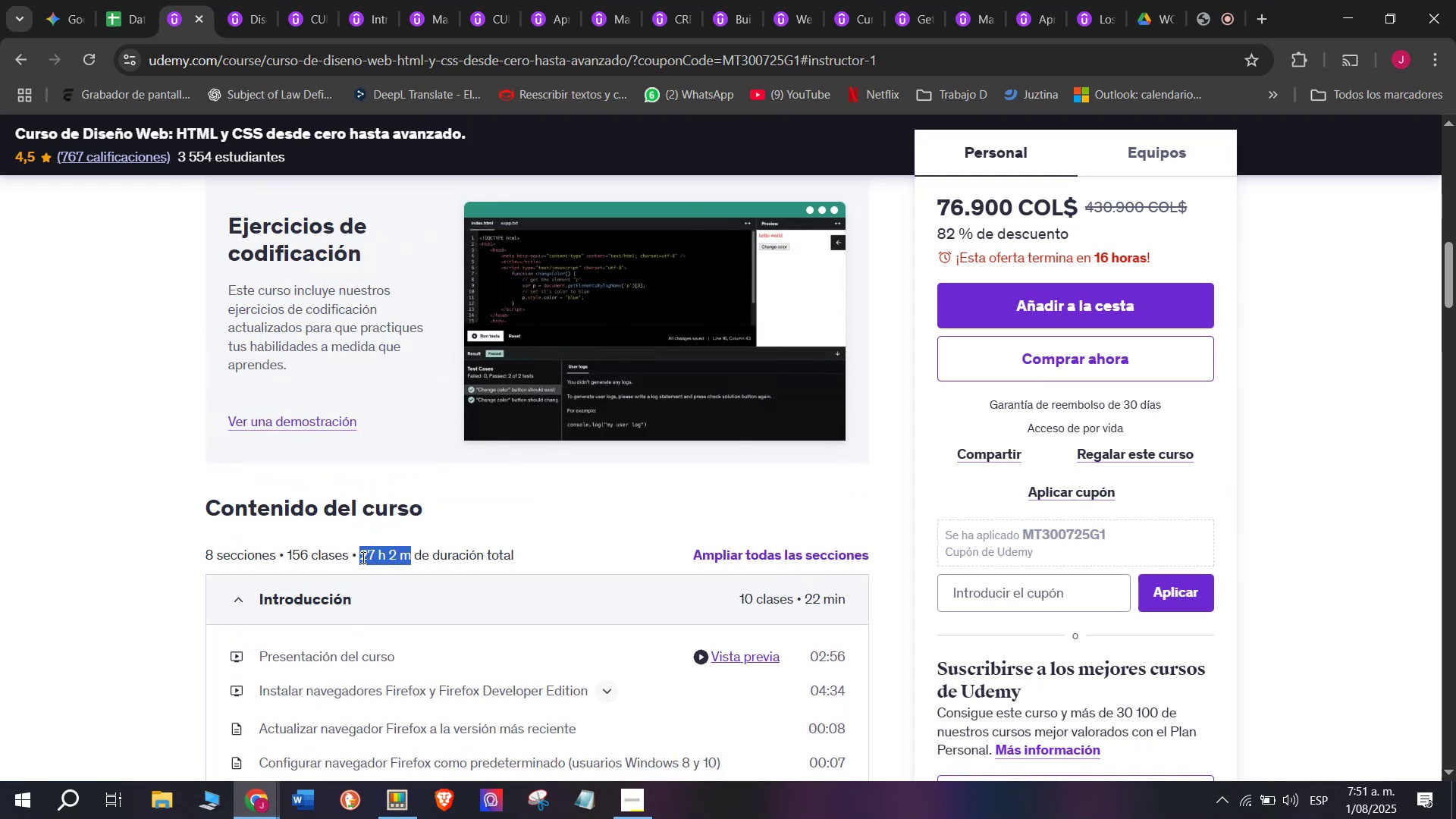 
key(Break)
 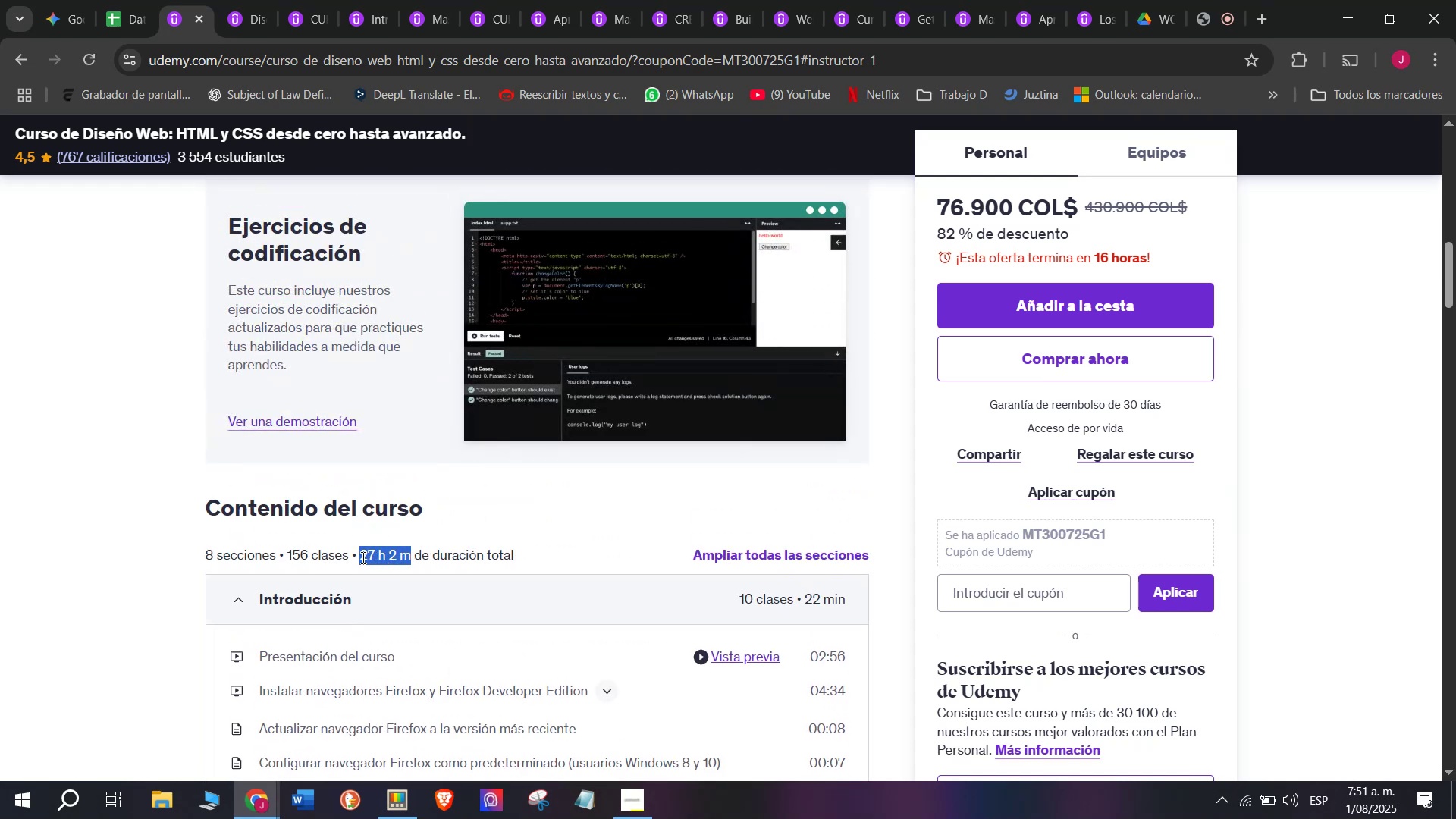 
key(Control+ControlLeft)
 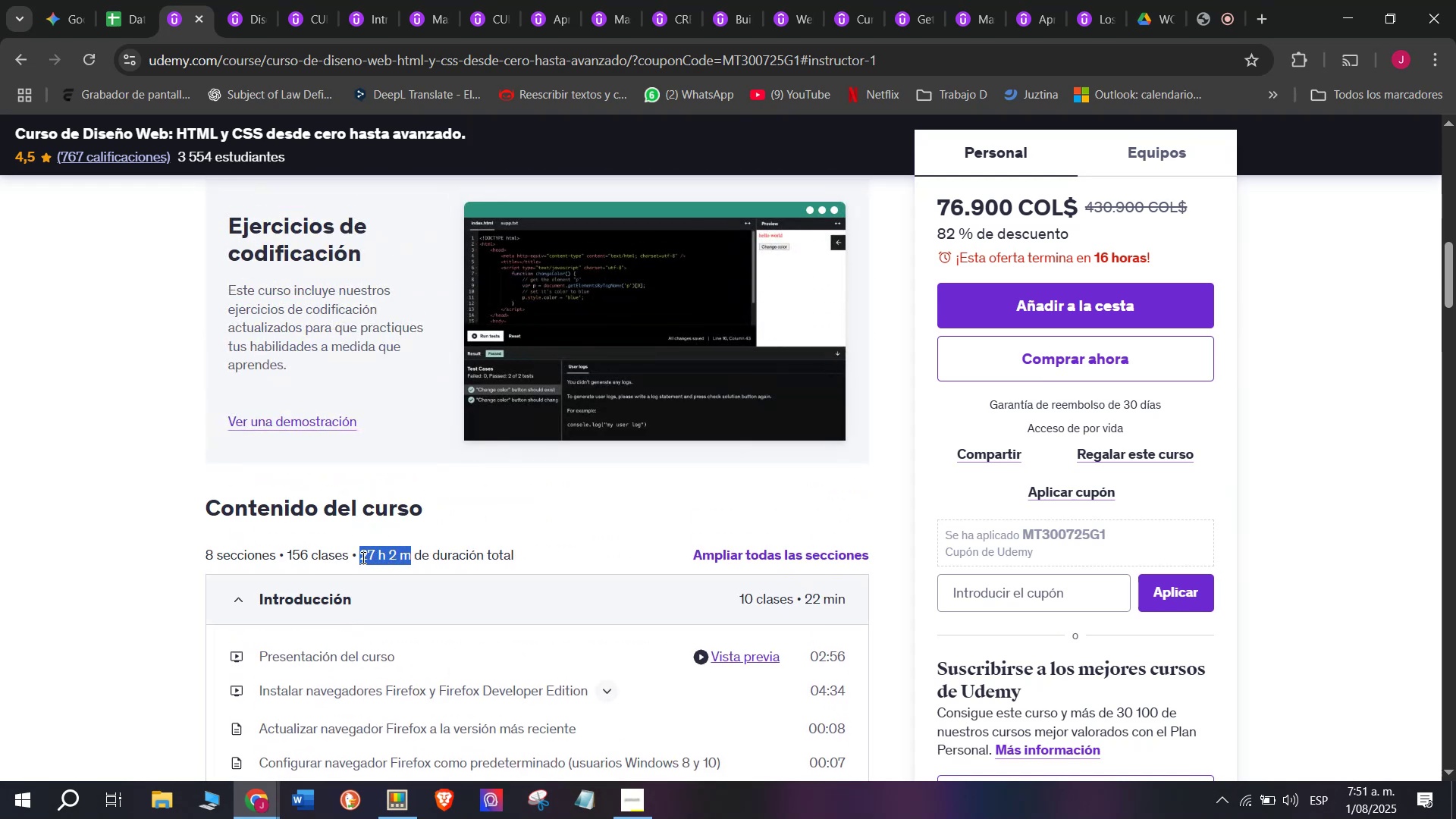 
key(Control+C)
 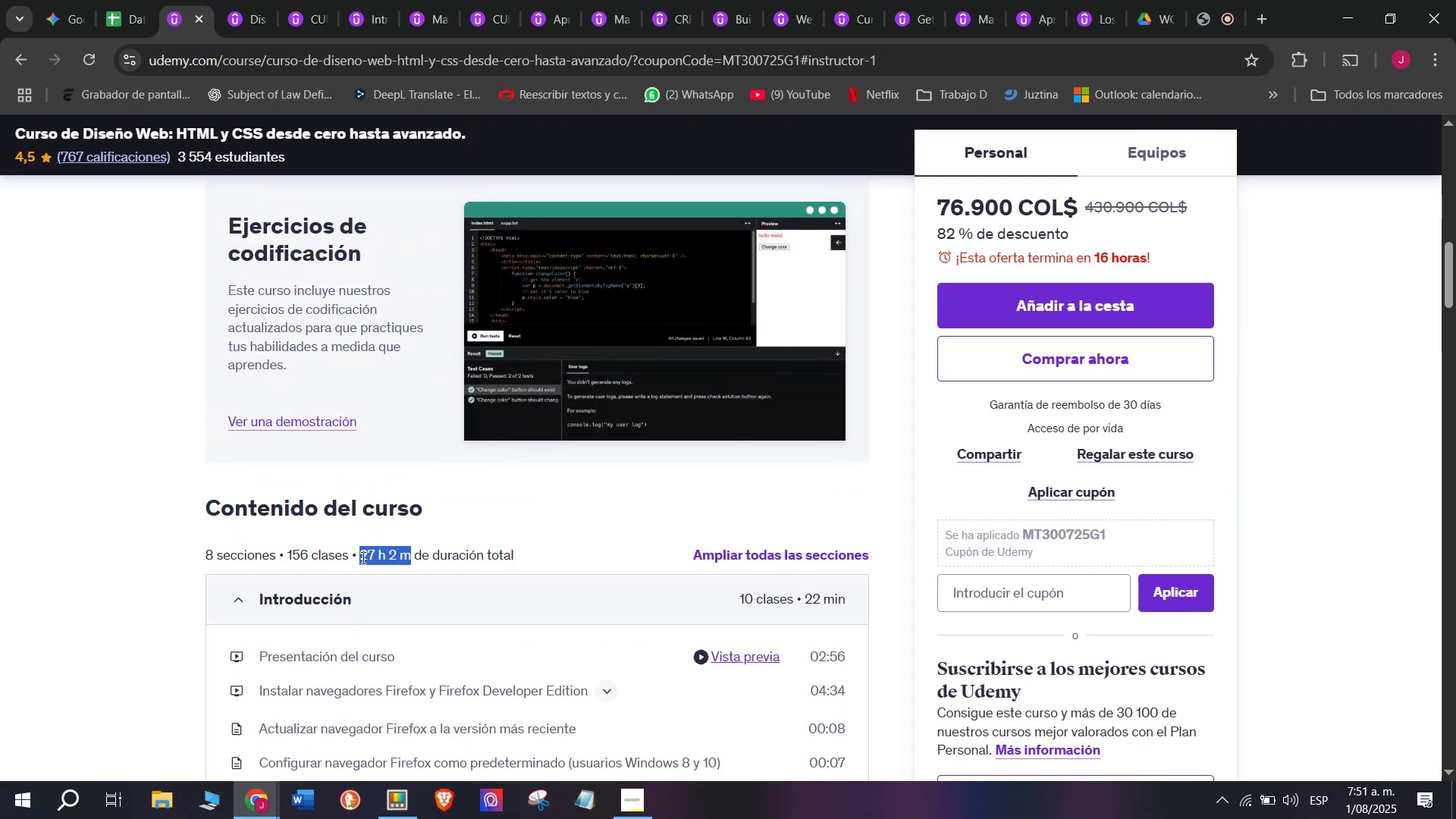 
key(Control+ControlLeft)
 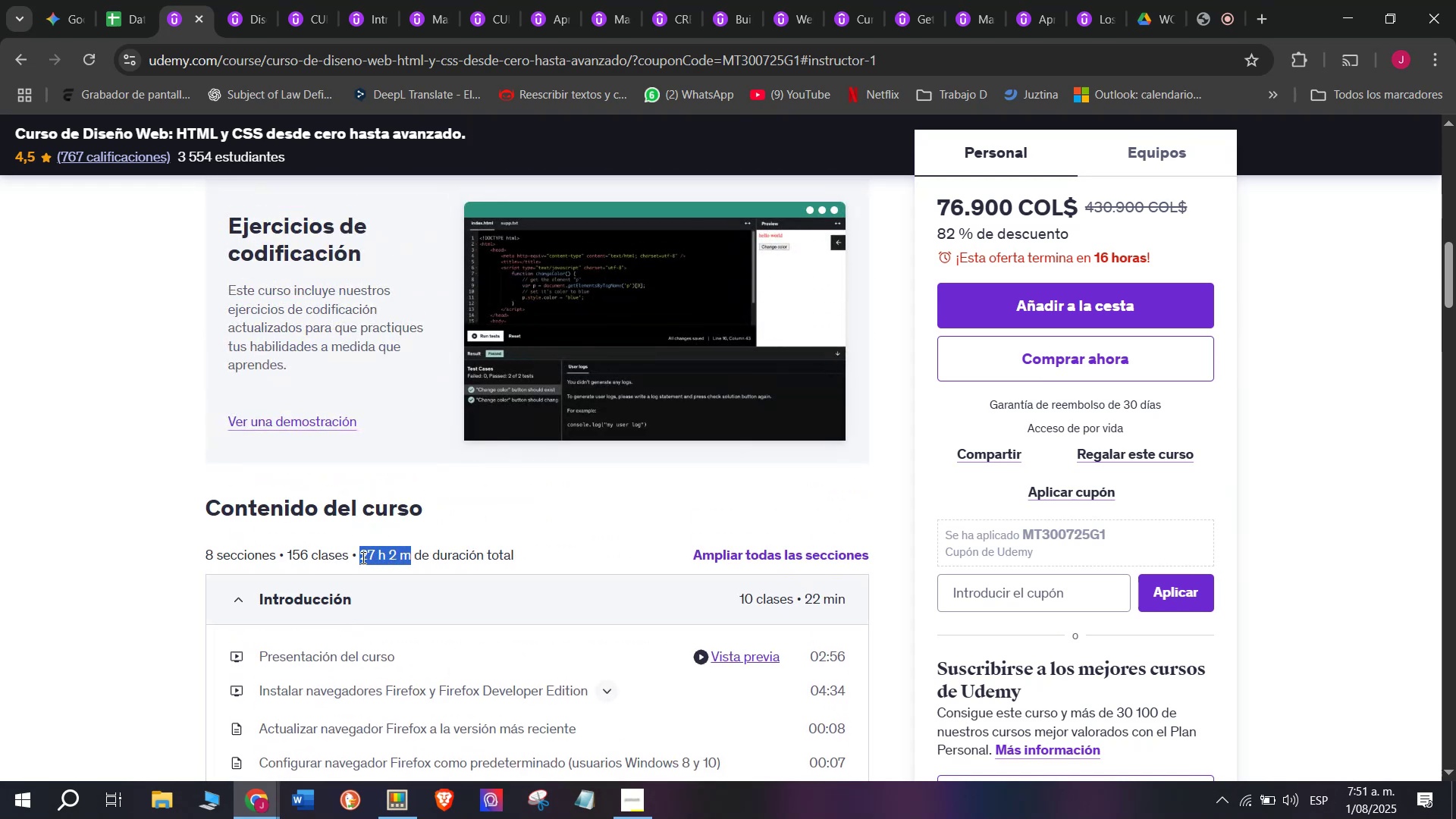 
key(Break)
 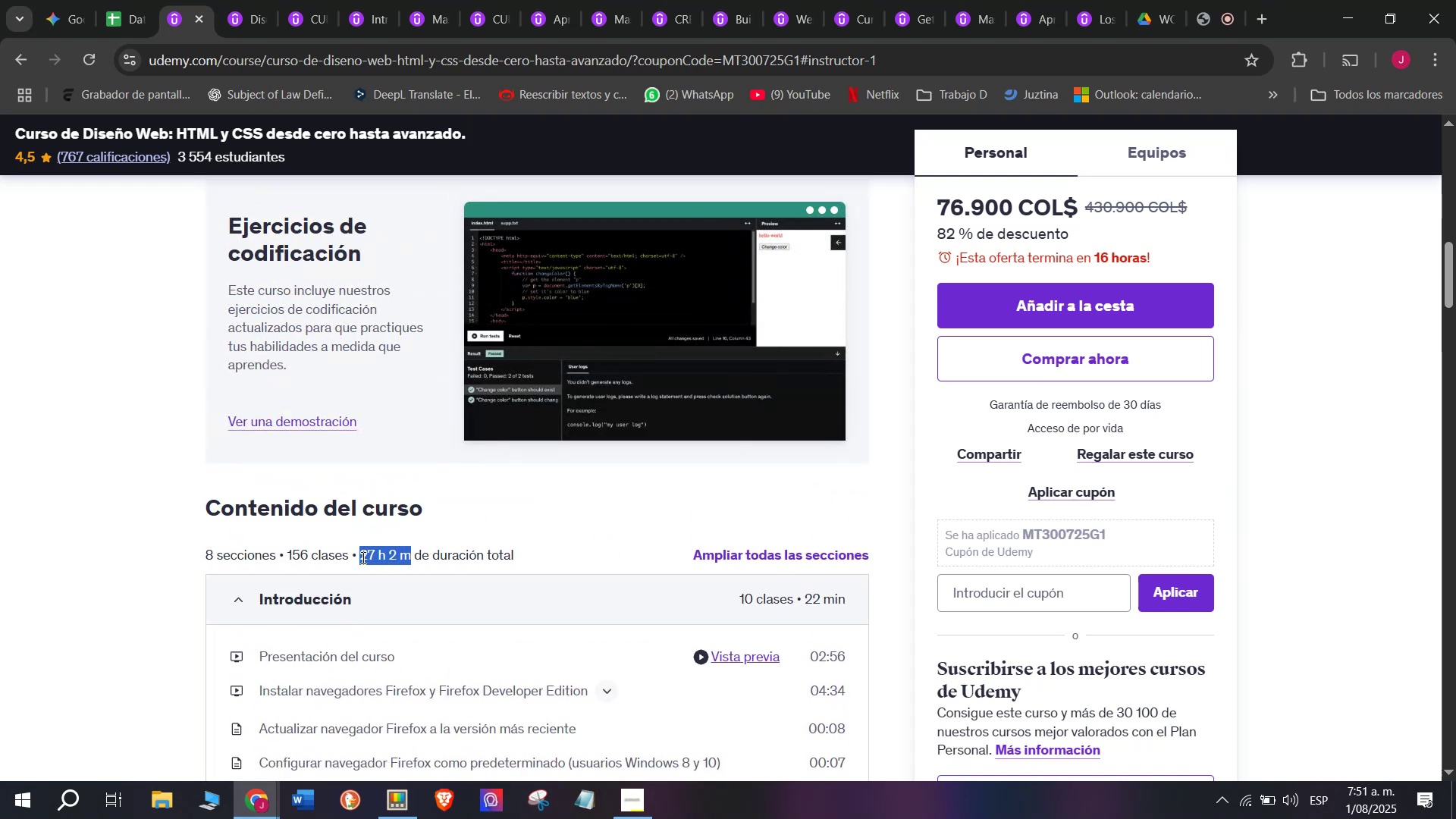 
key(Control+C)
 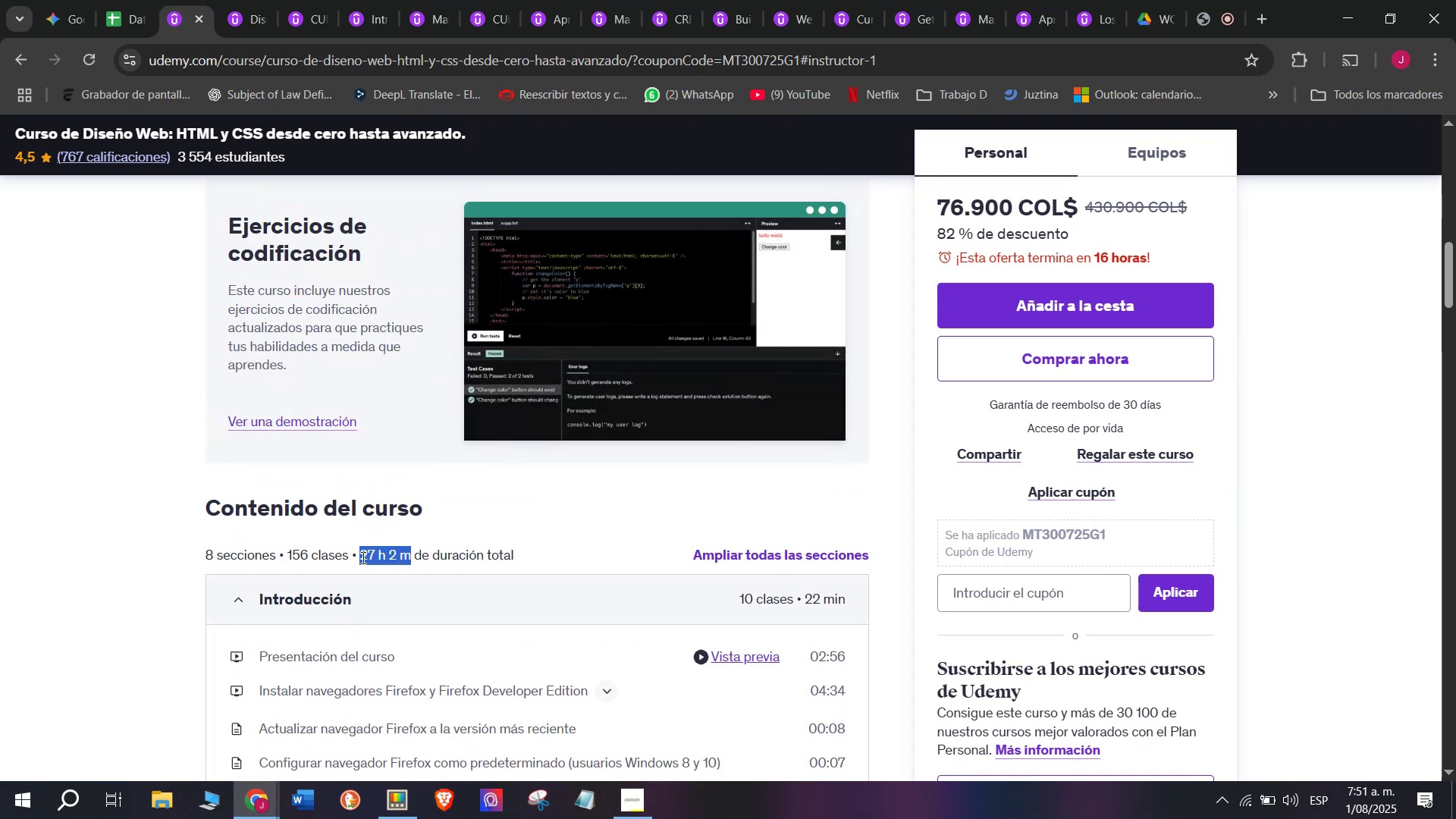 
key(Control+ControlLeft)
 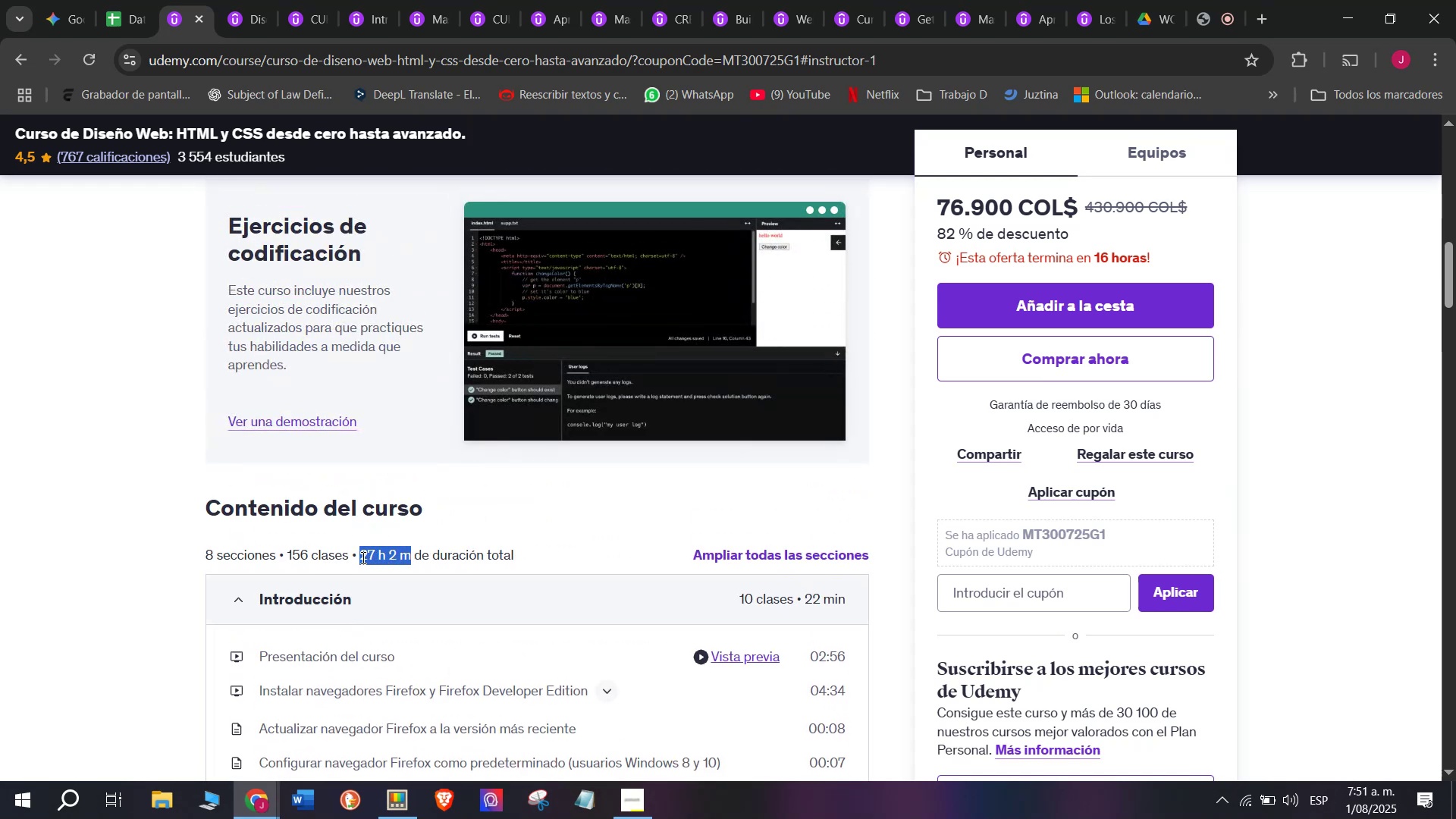 
key(Break)
 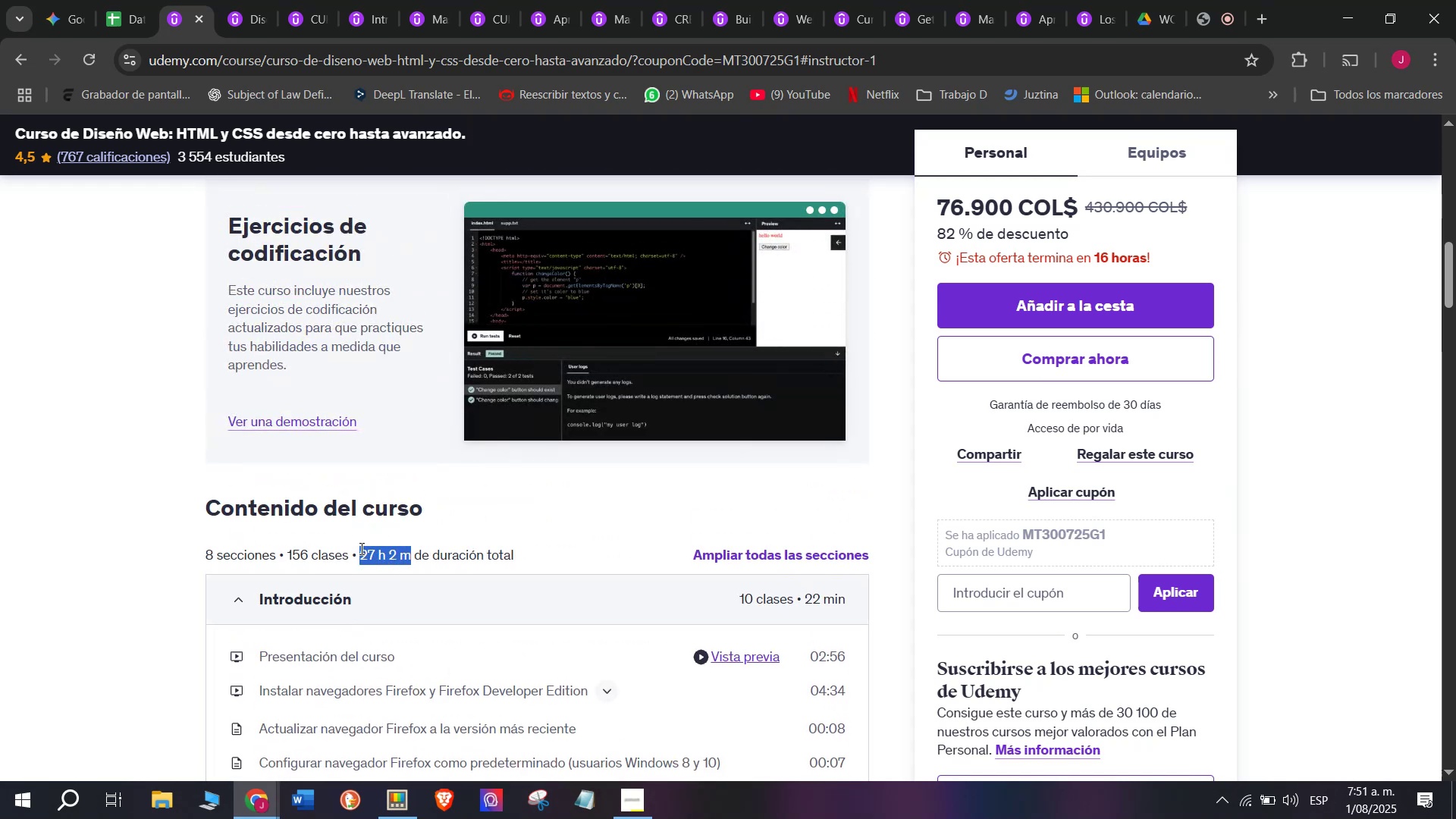 
key(Control+C)
 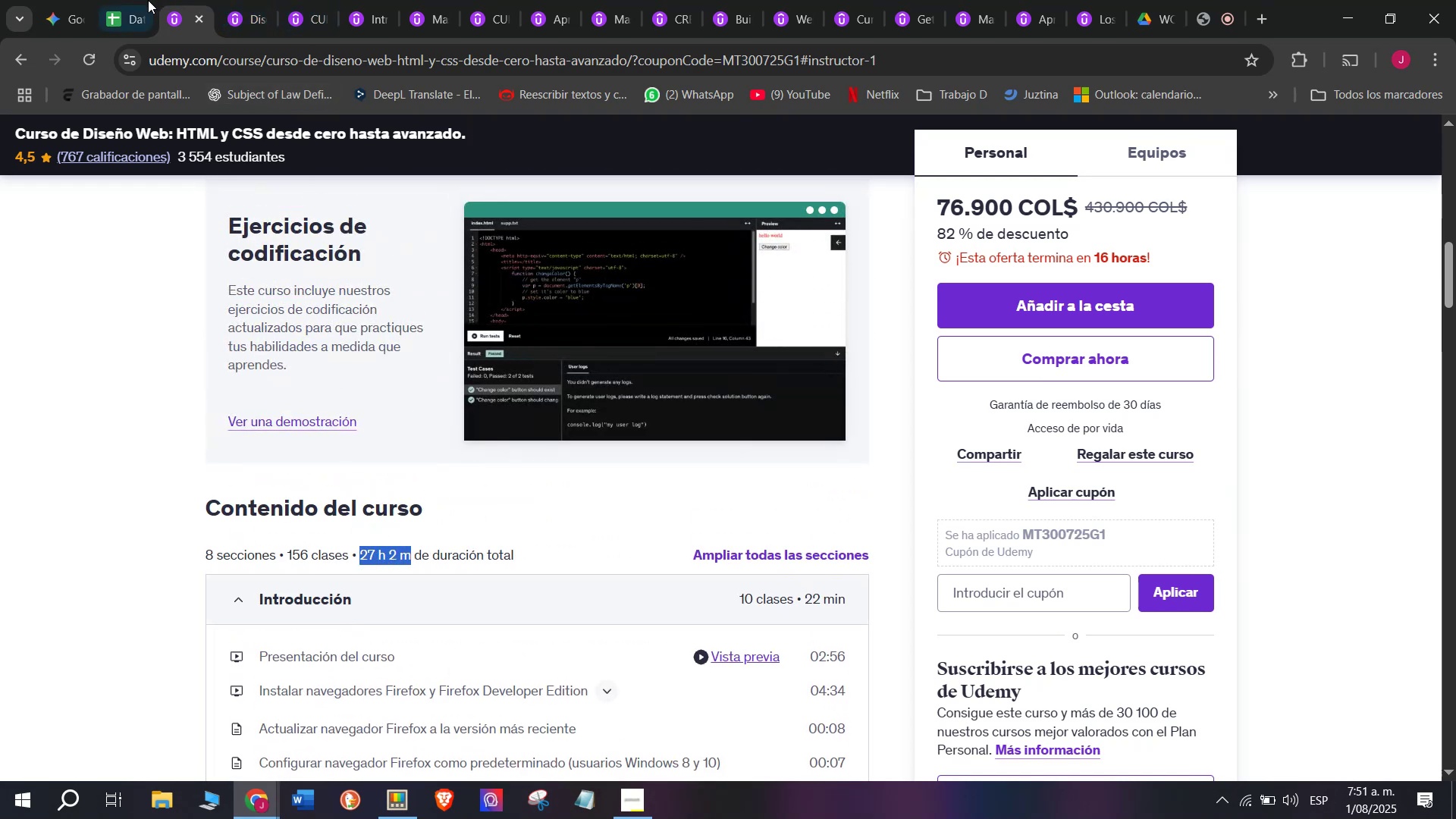 
left_click([110, 0])
 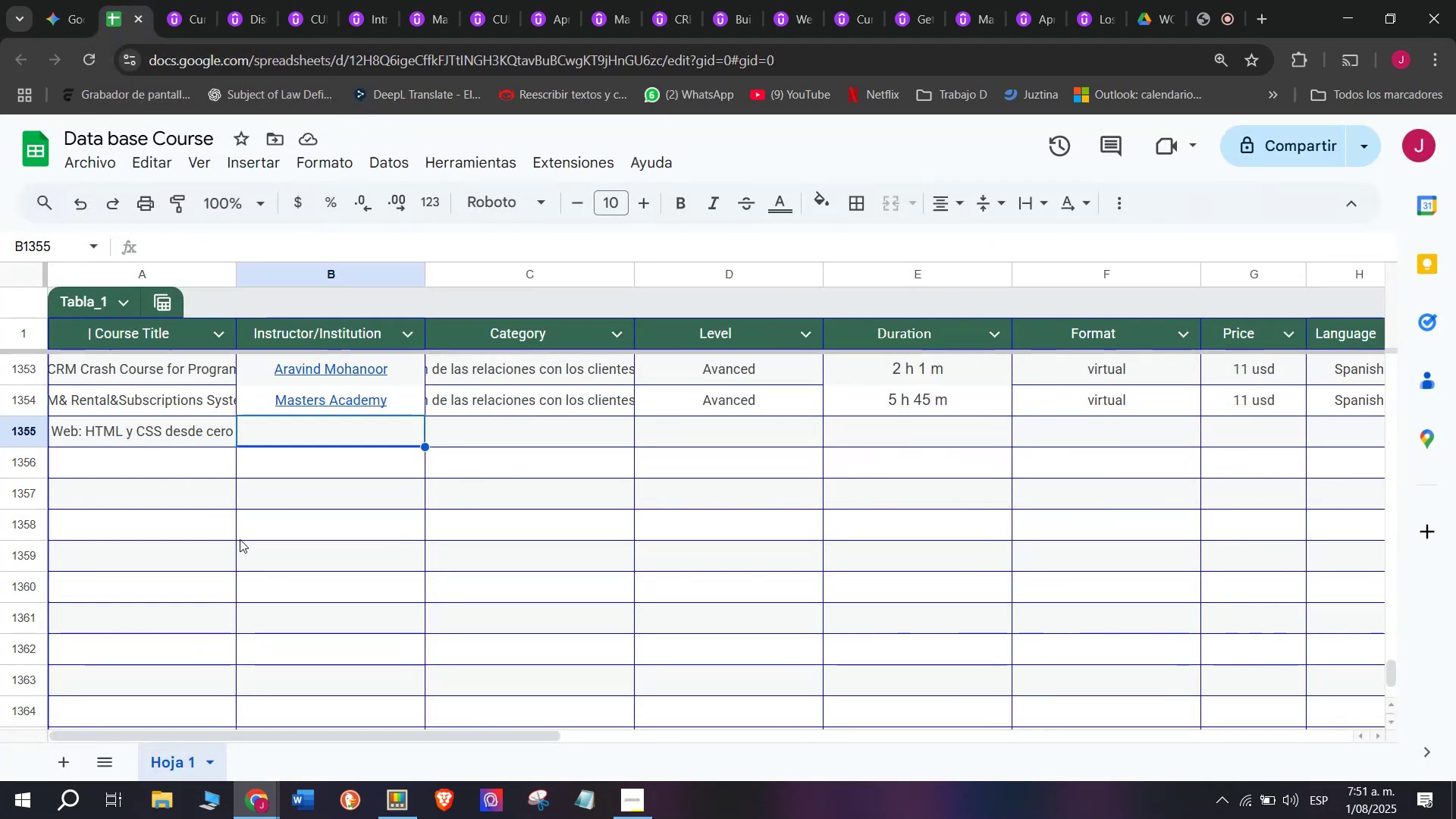 
wait(5.97)
 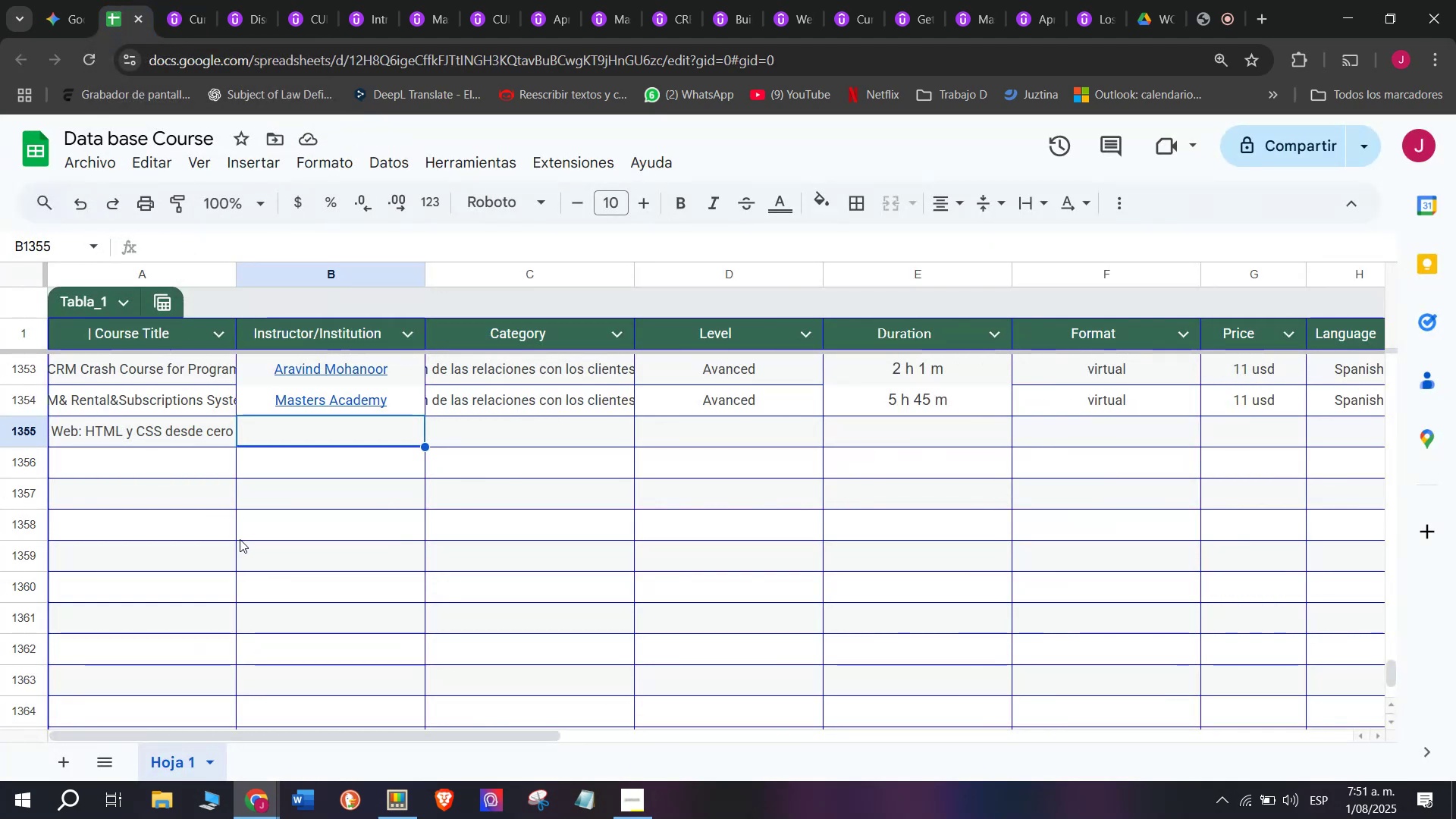 
key(Z)
 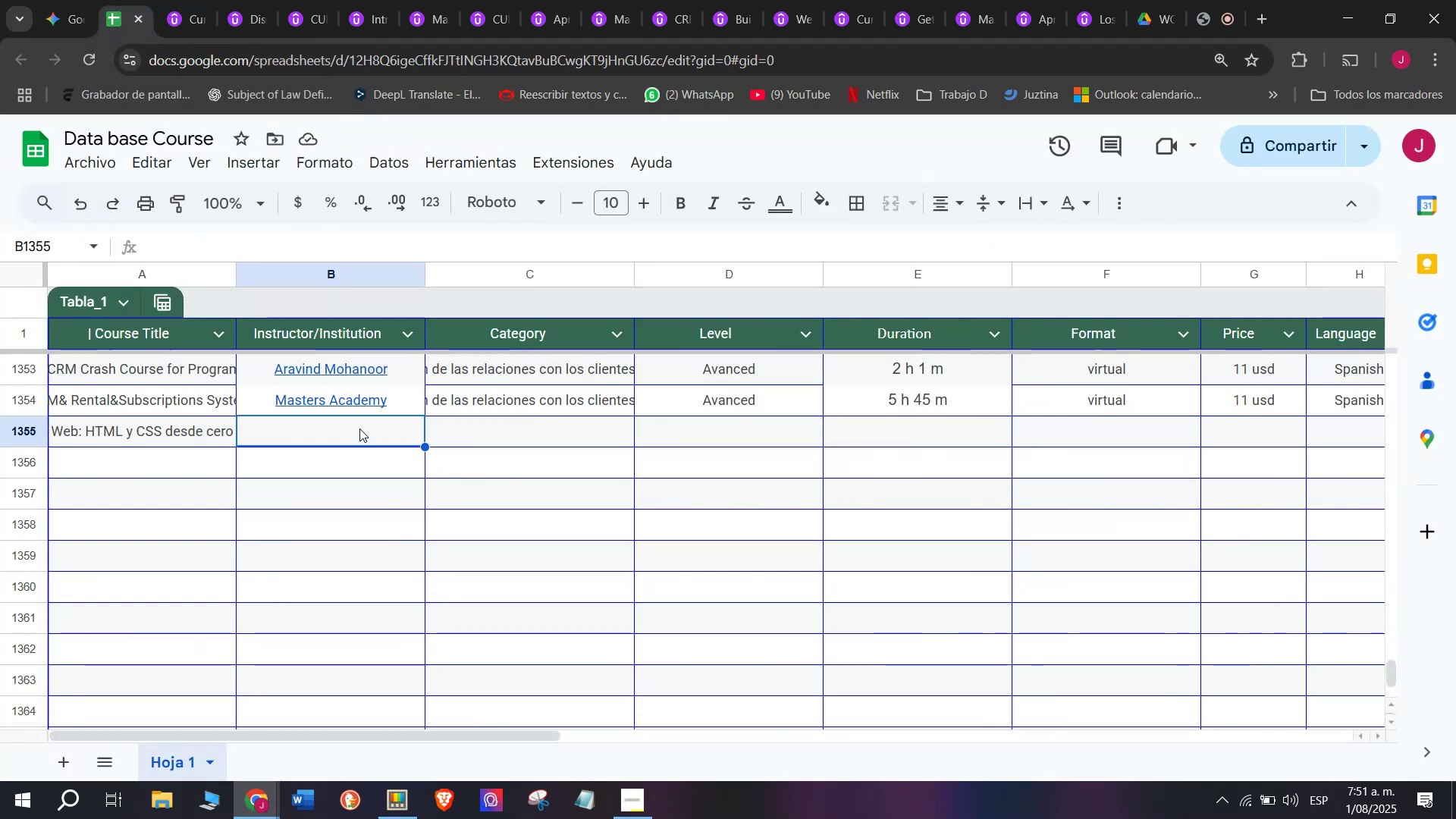 
key(Control+ControlLeft)
 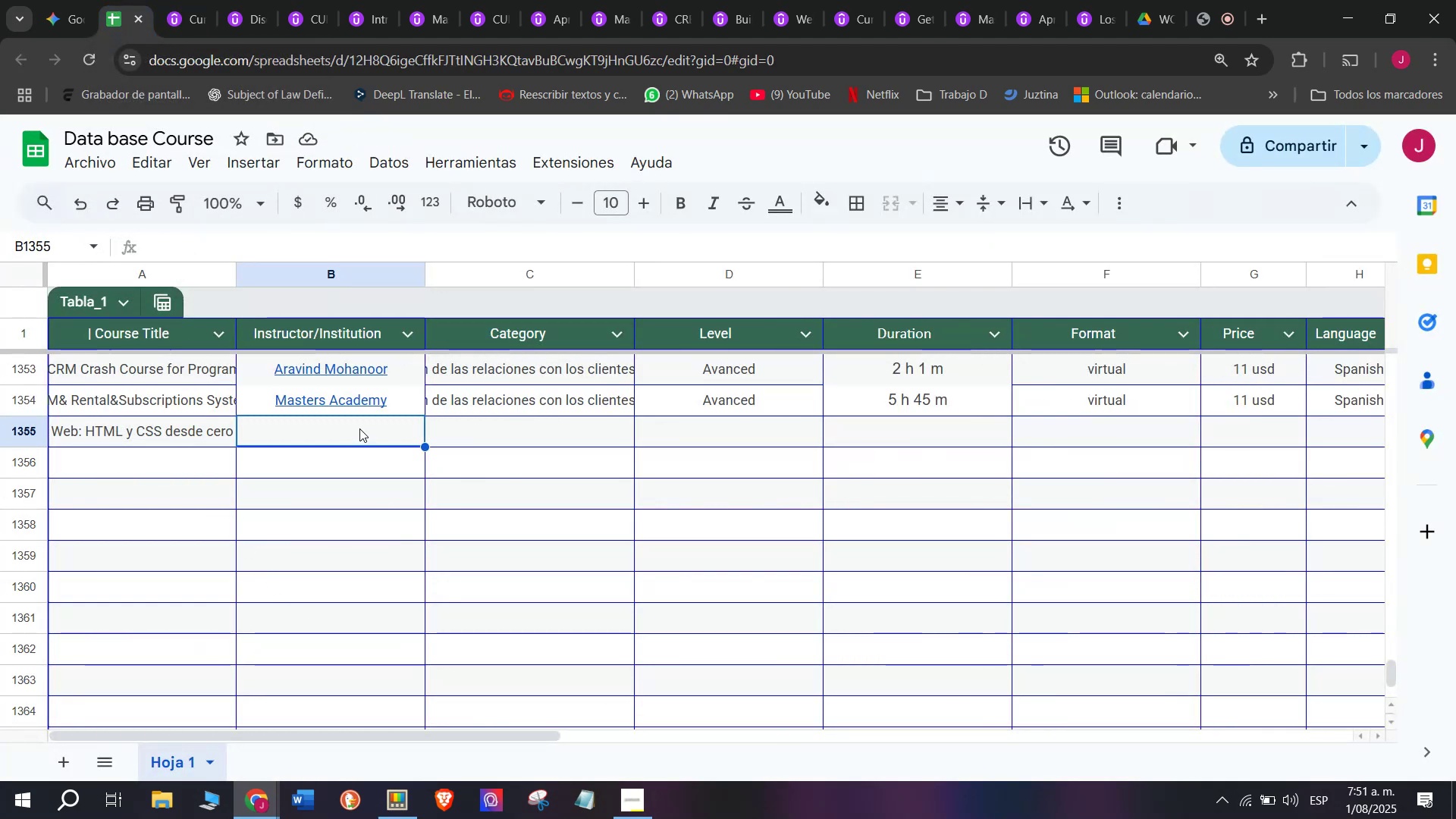 
key(Control+V)
 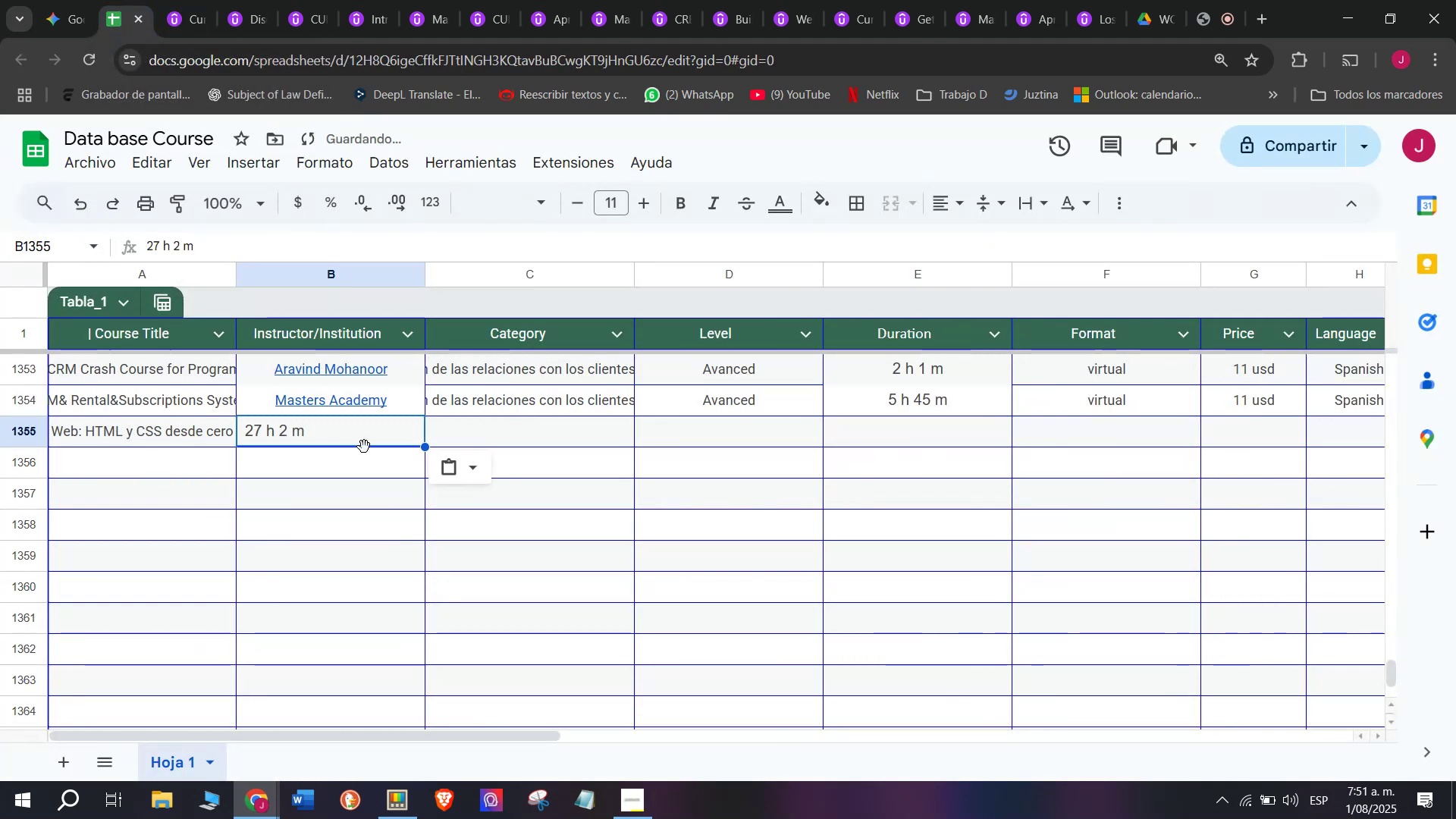 
key(Shift+ShiftLeft)
 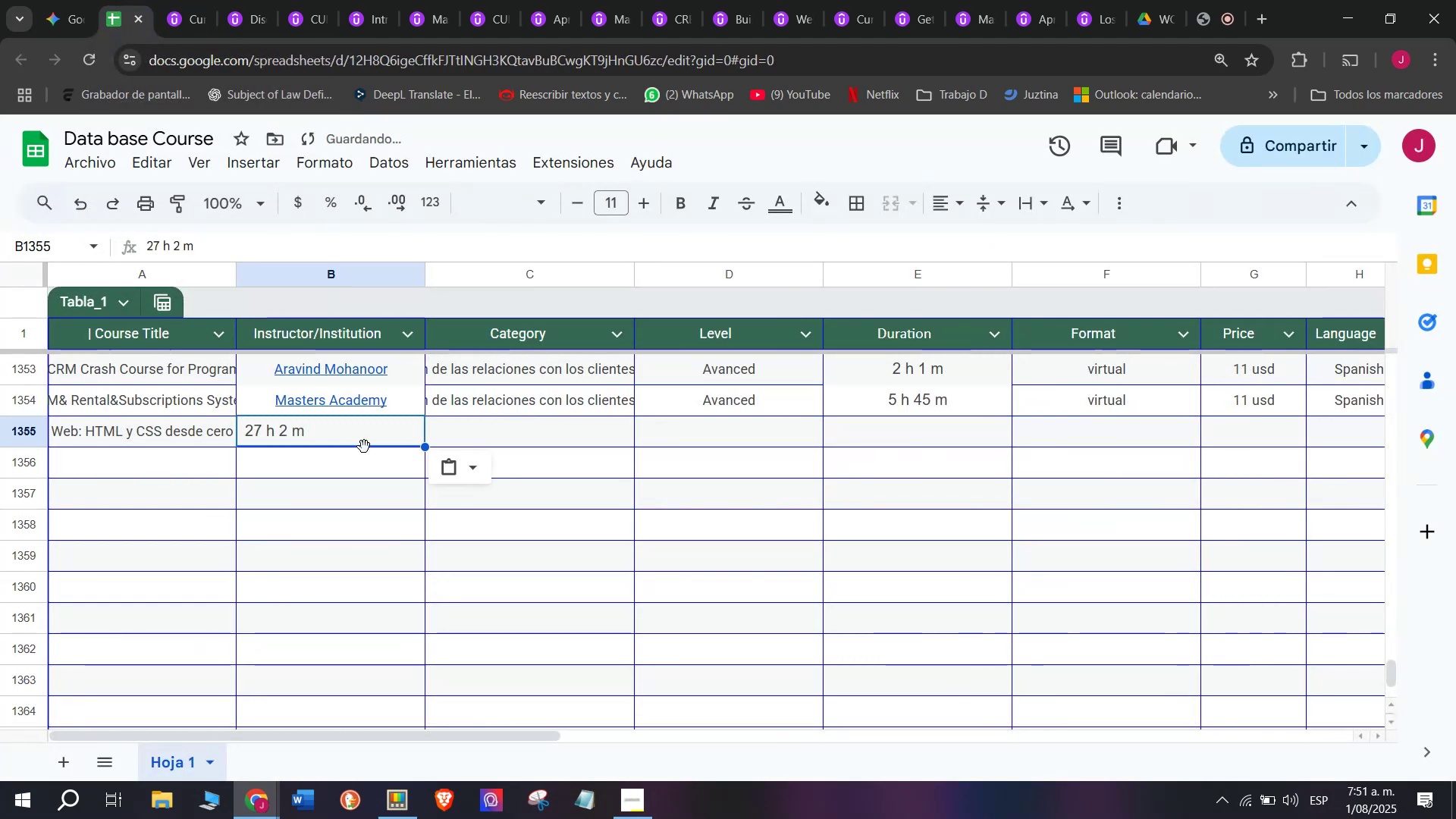 
key(Control+Shift+ControlLeft)
 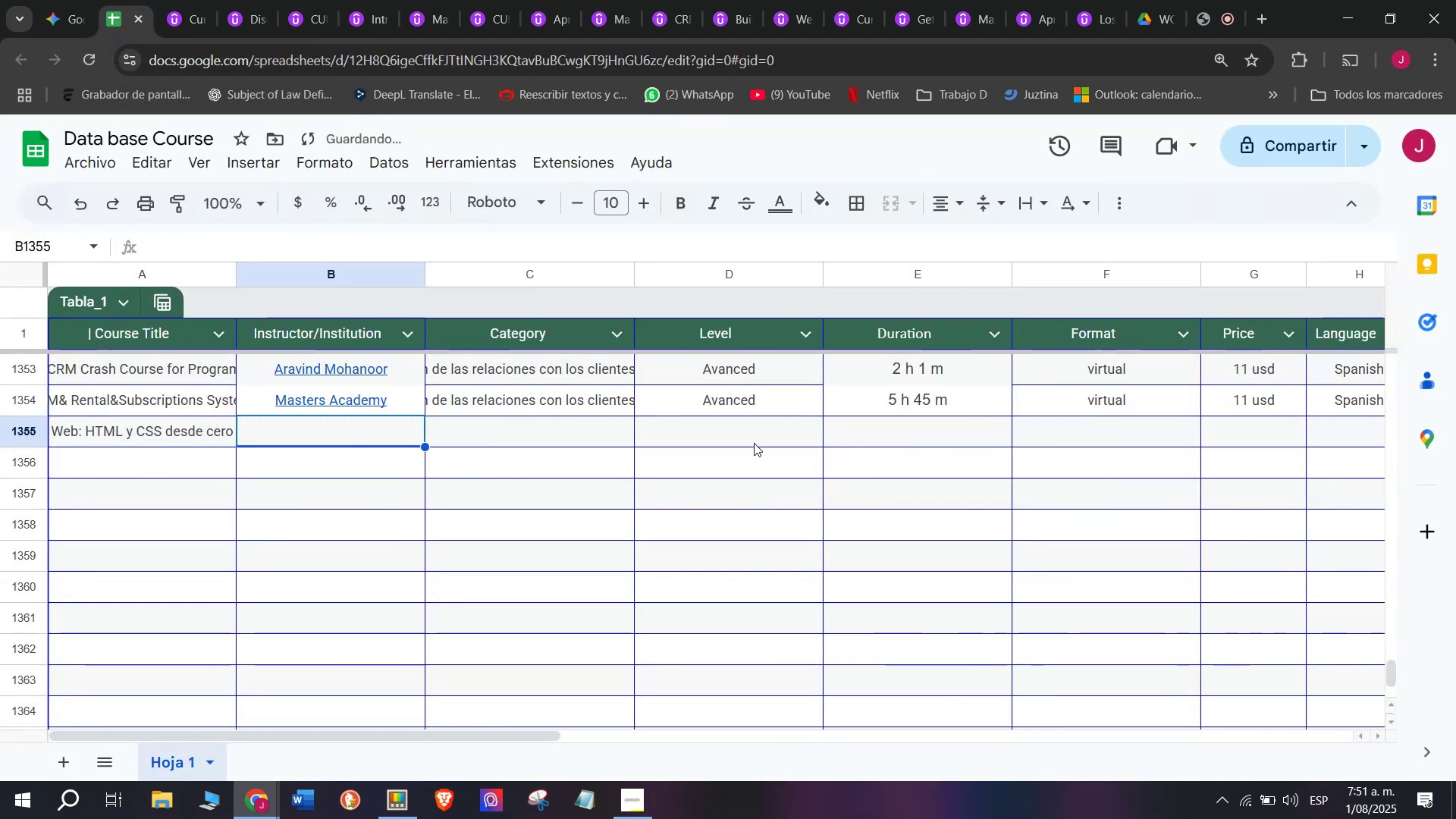 
key(Control+Shift+Z)
 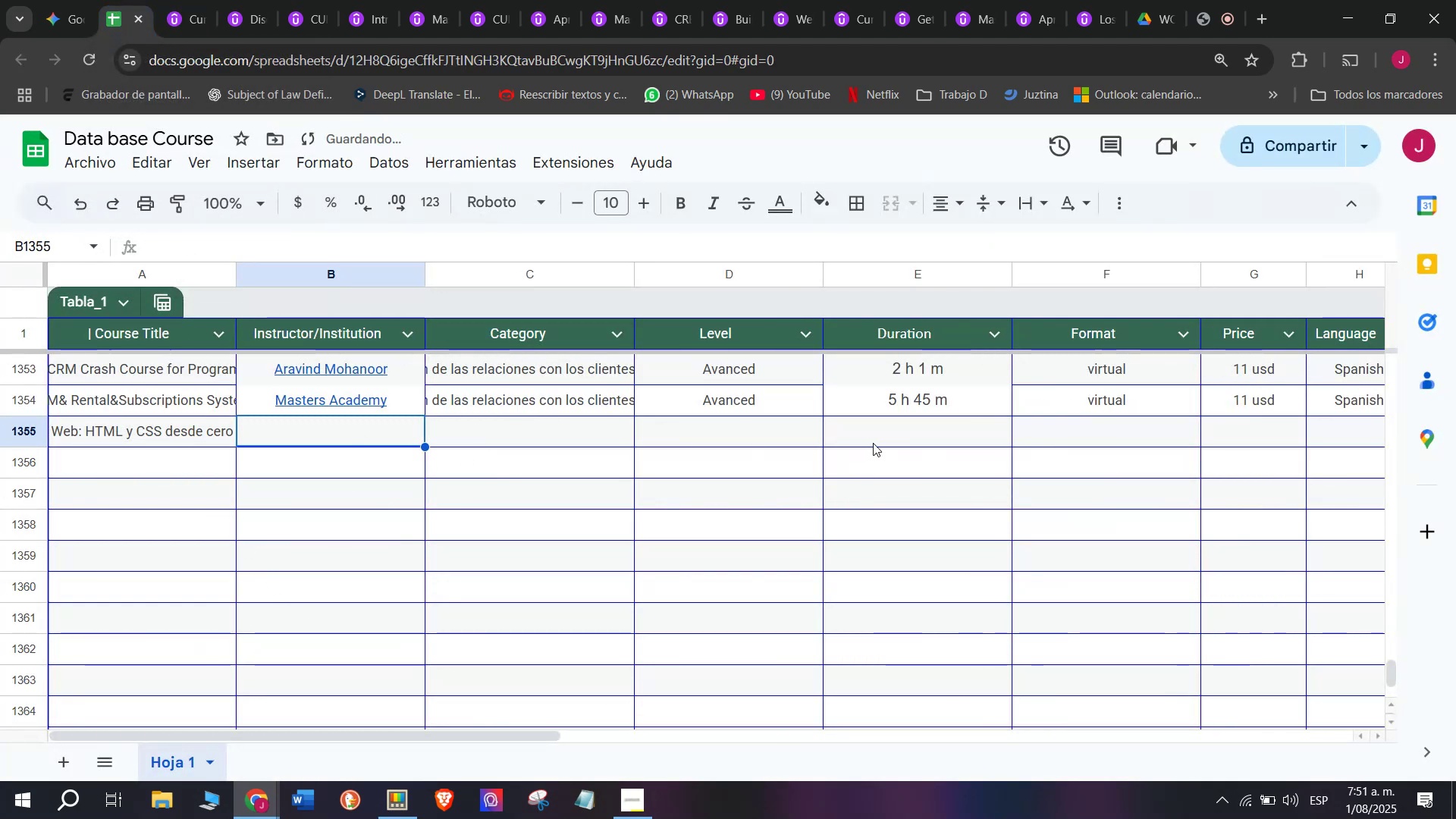 
left_click([884, 441])
 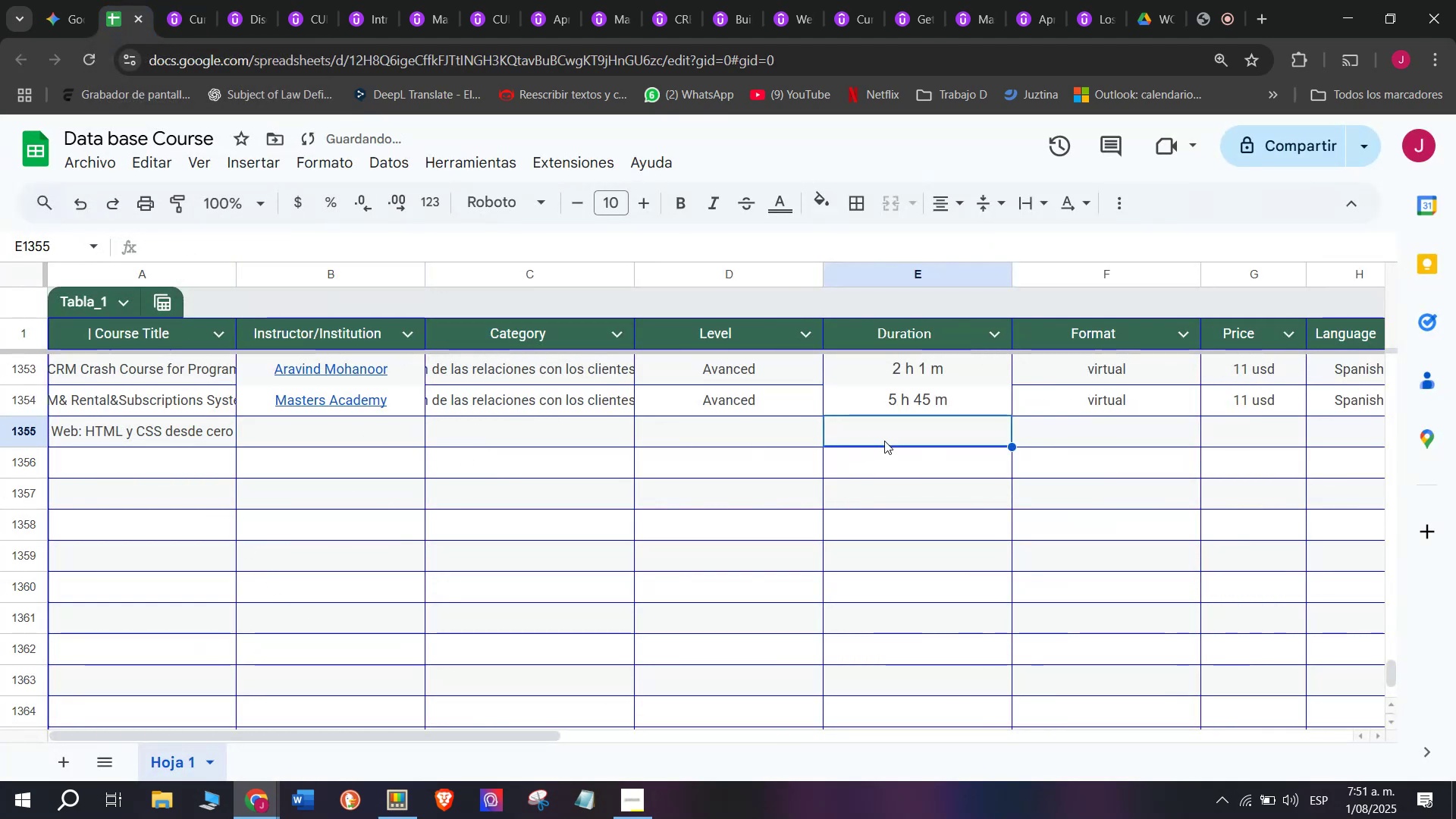 
key(Control+ControlLeft)
 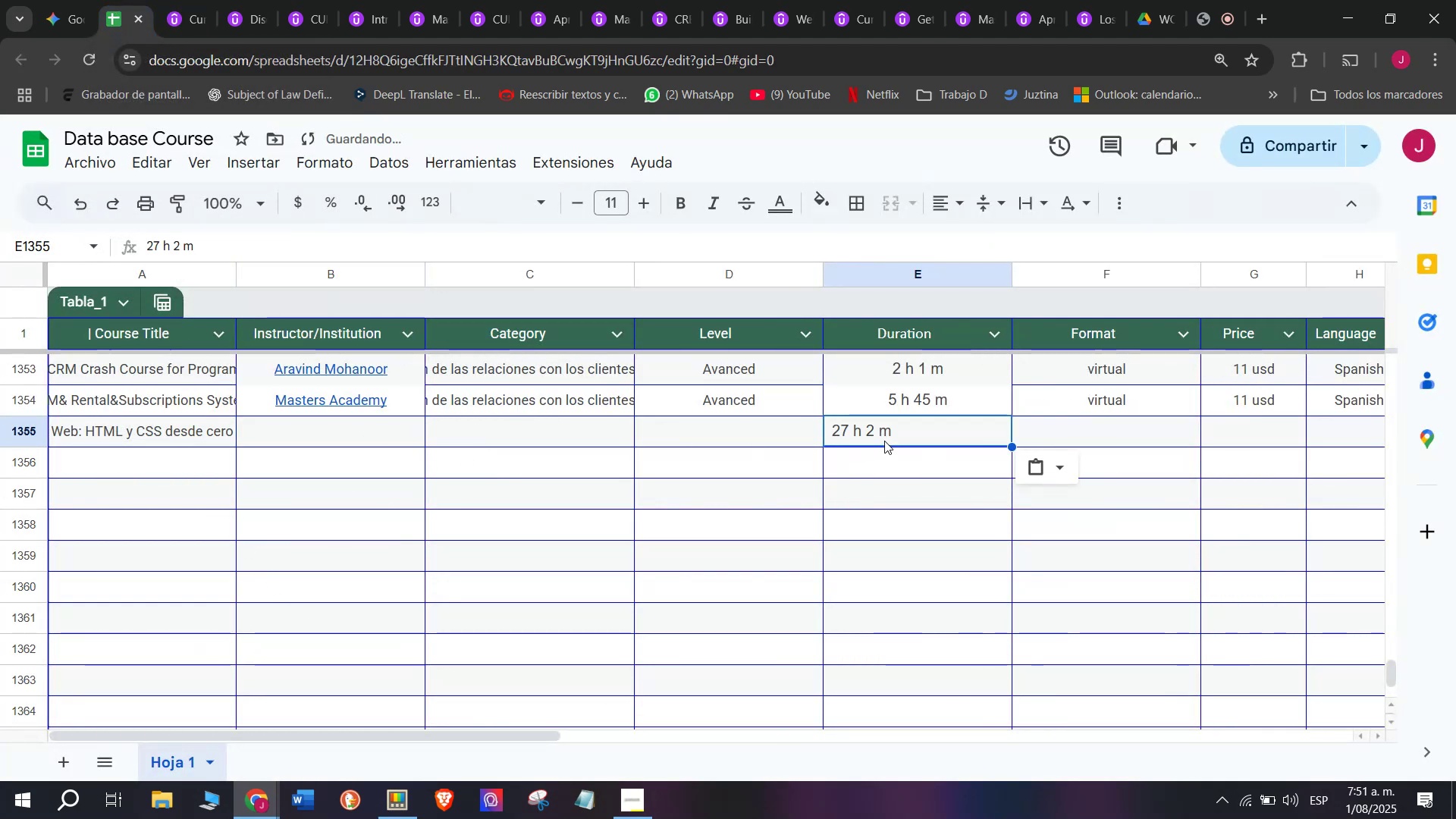 
key(Z)
 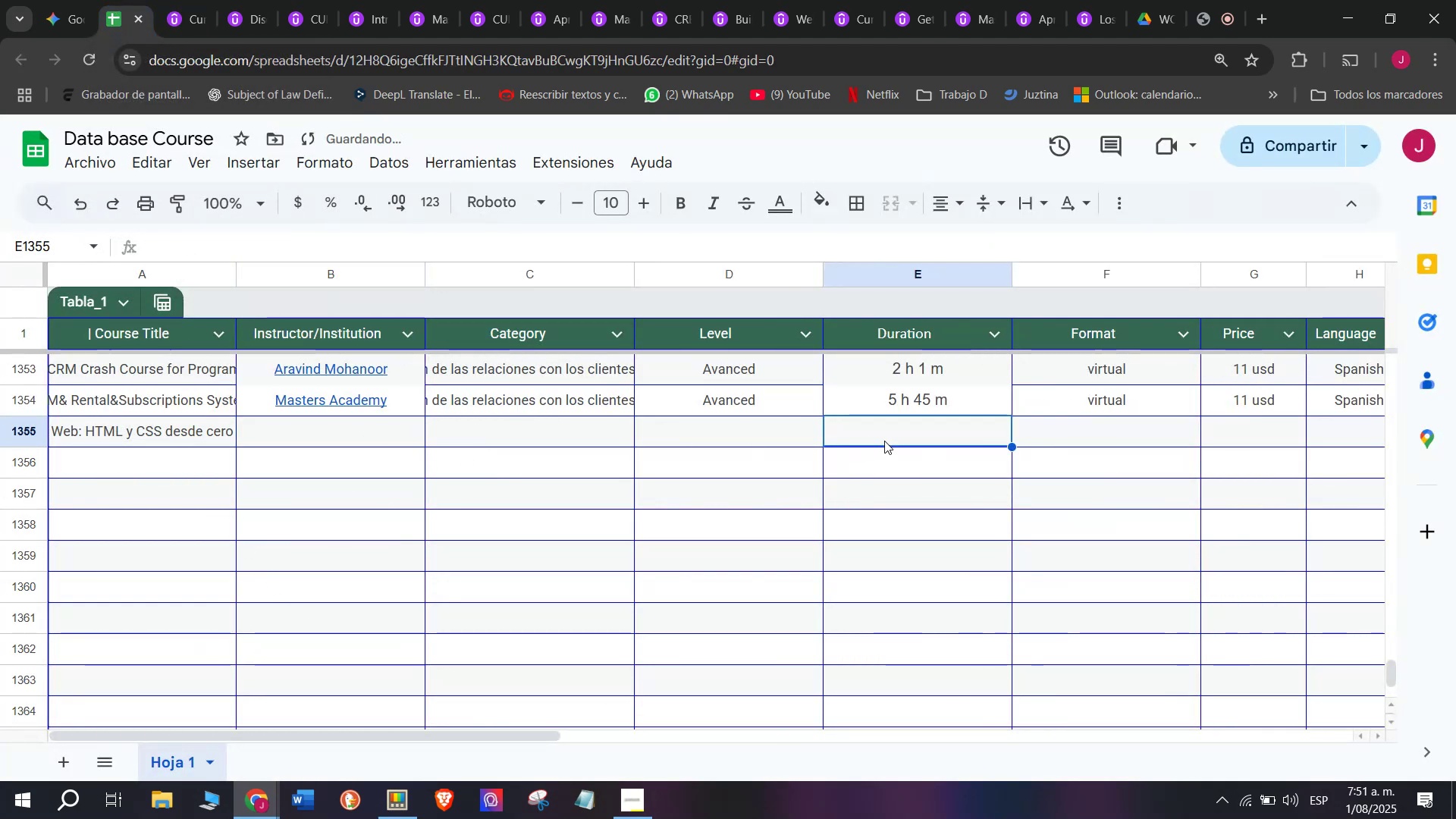 
key(Control+V)
 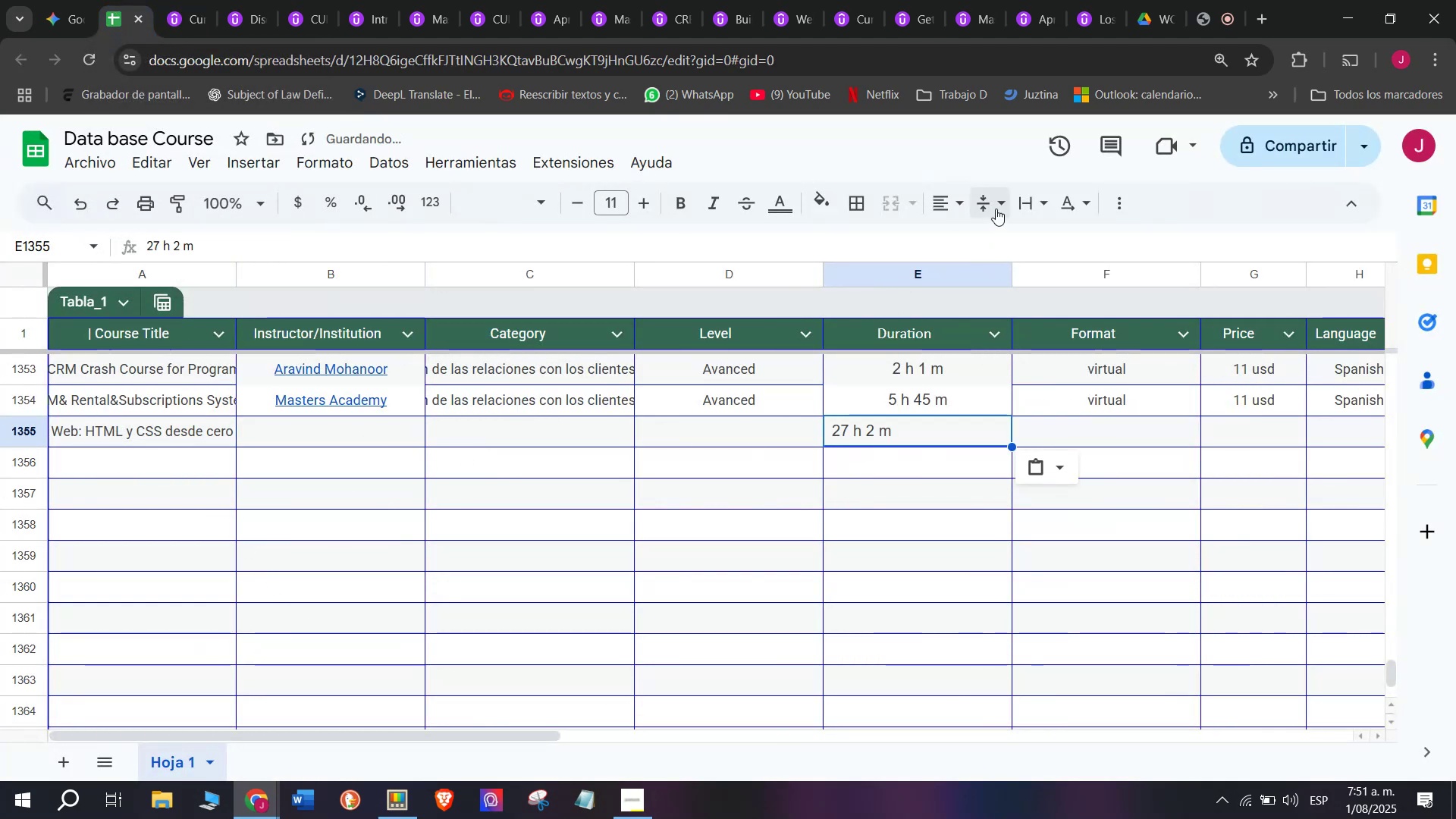 
left_click([961, 203])
 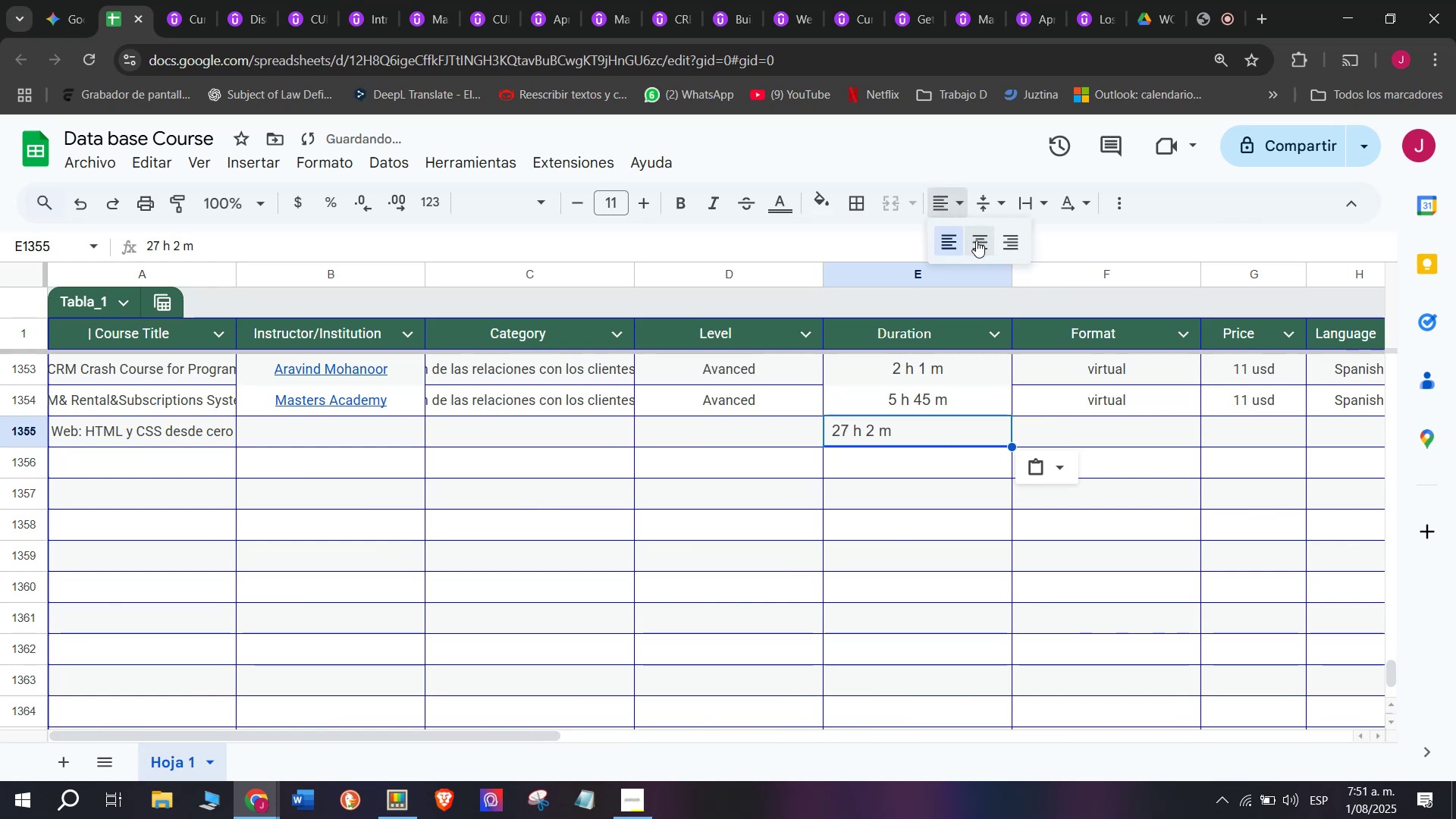 
left_click([976, 243])
 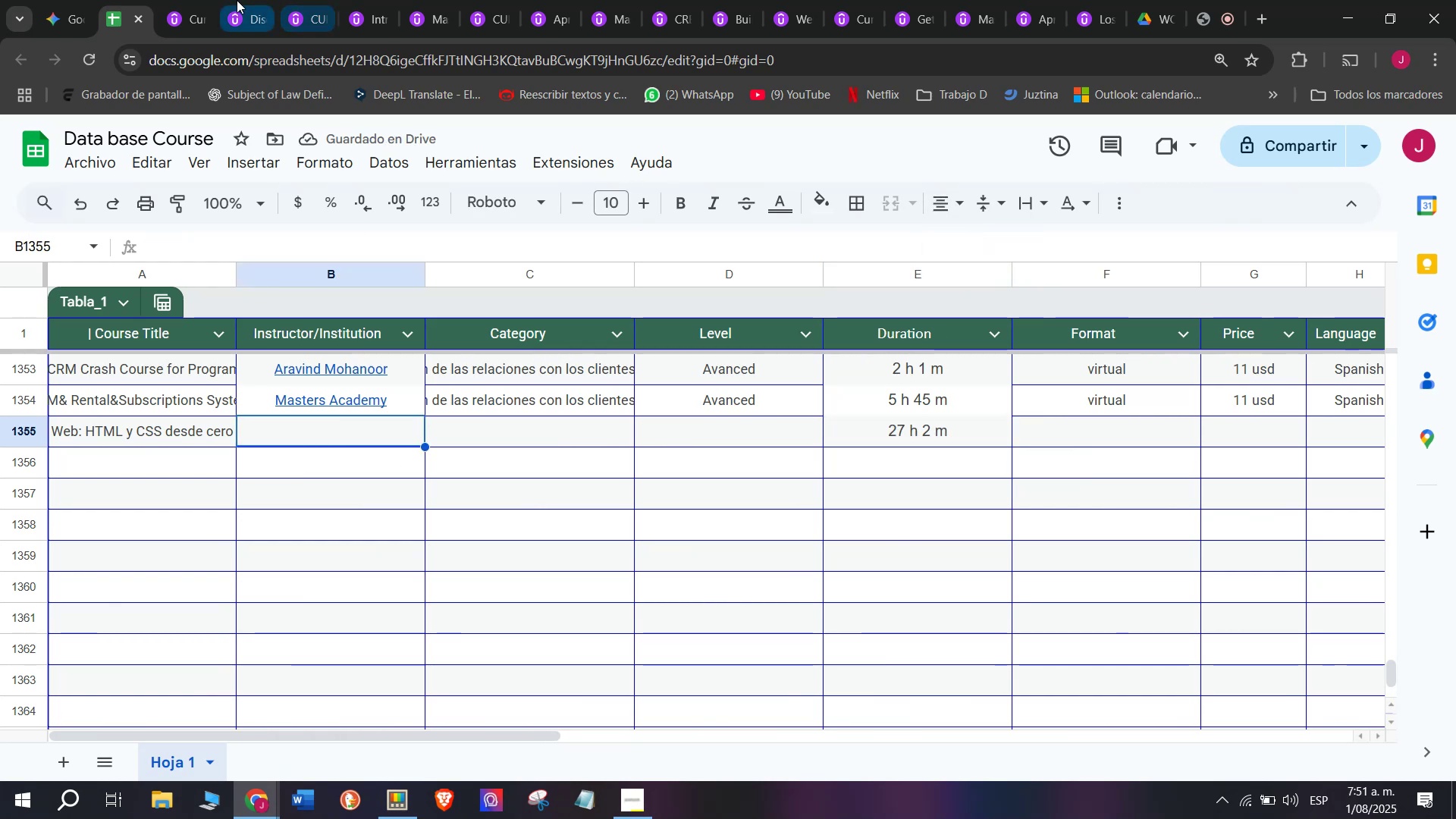 
left_click([166, 0])
 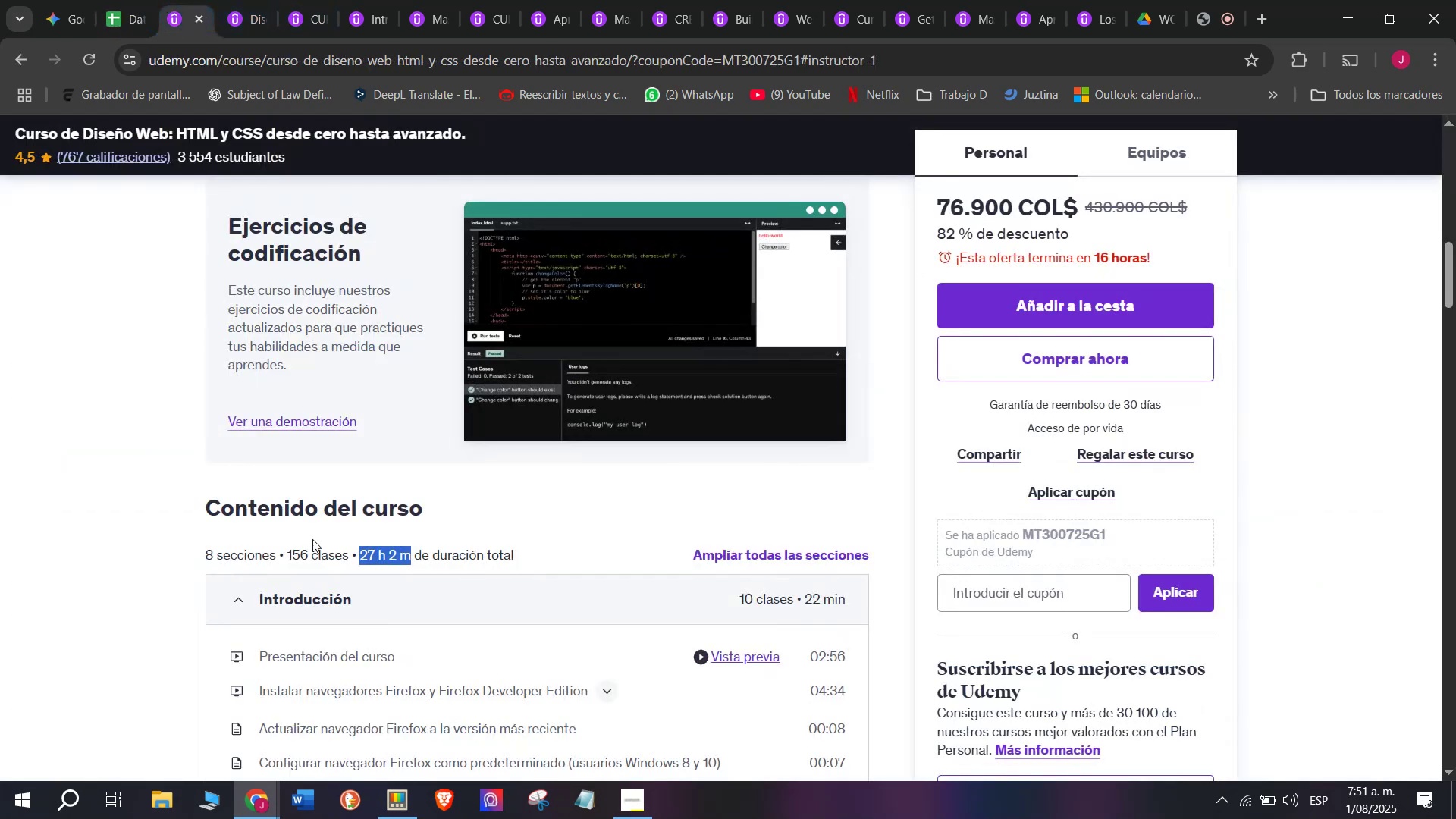 
scroll: coordinate [312, 557], scroll_direction: up, amount: 4.0
 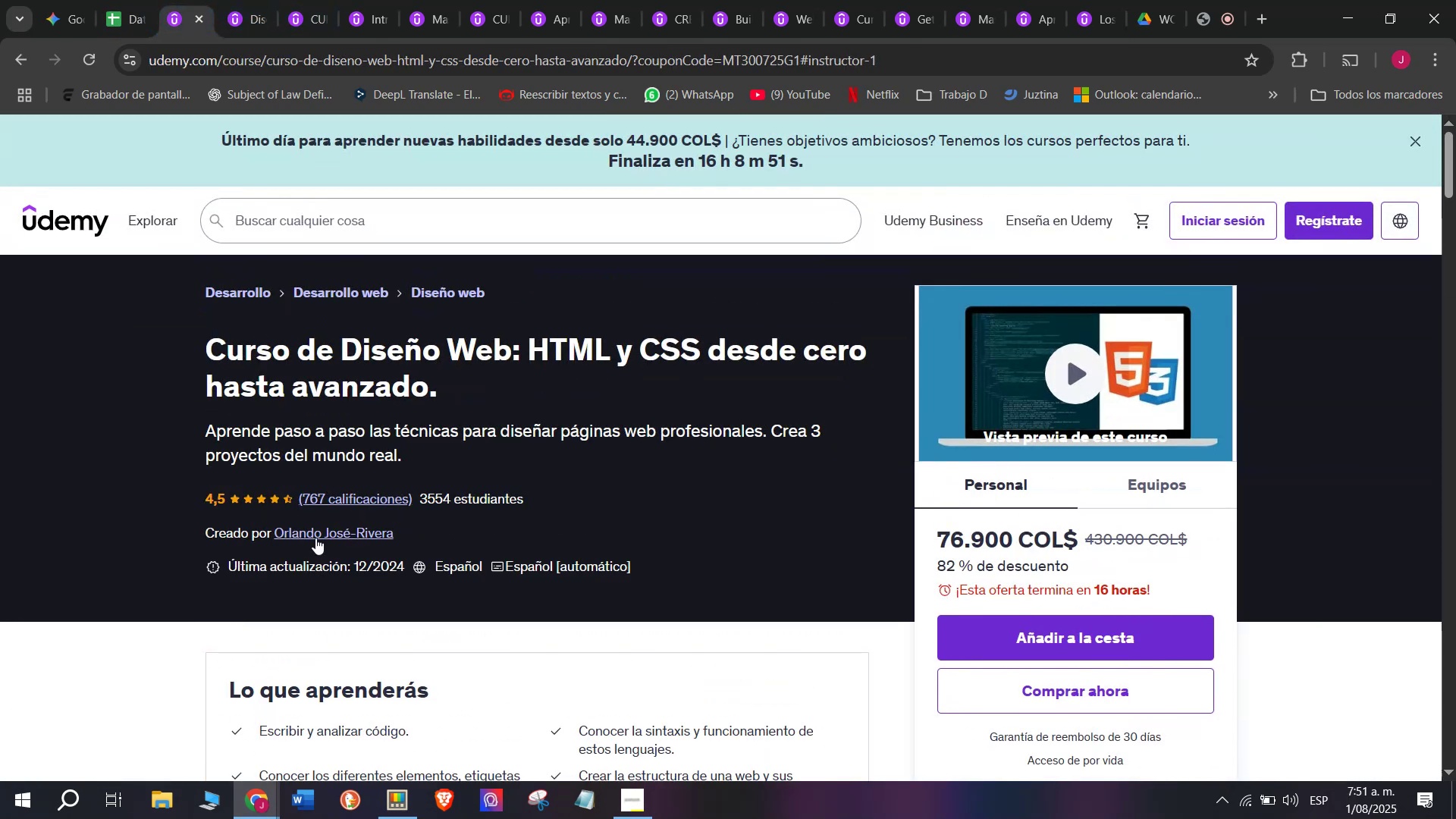 
left_click([315, 538])
 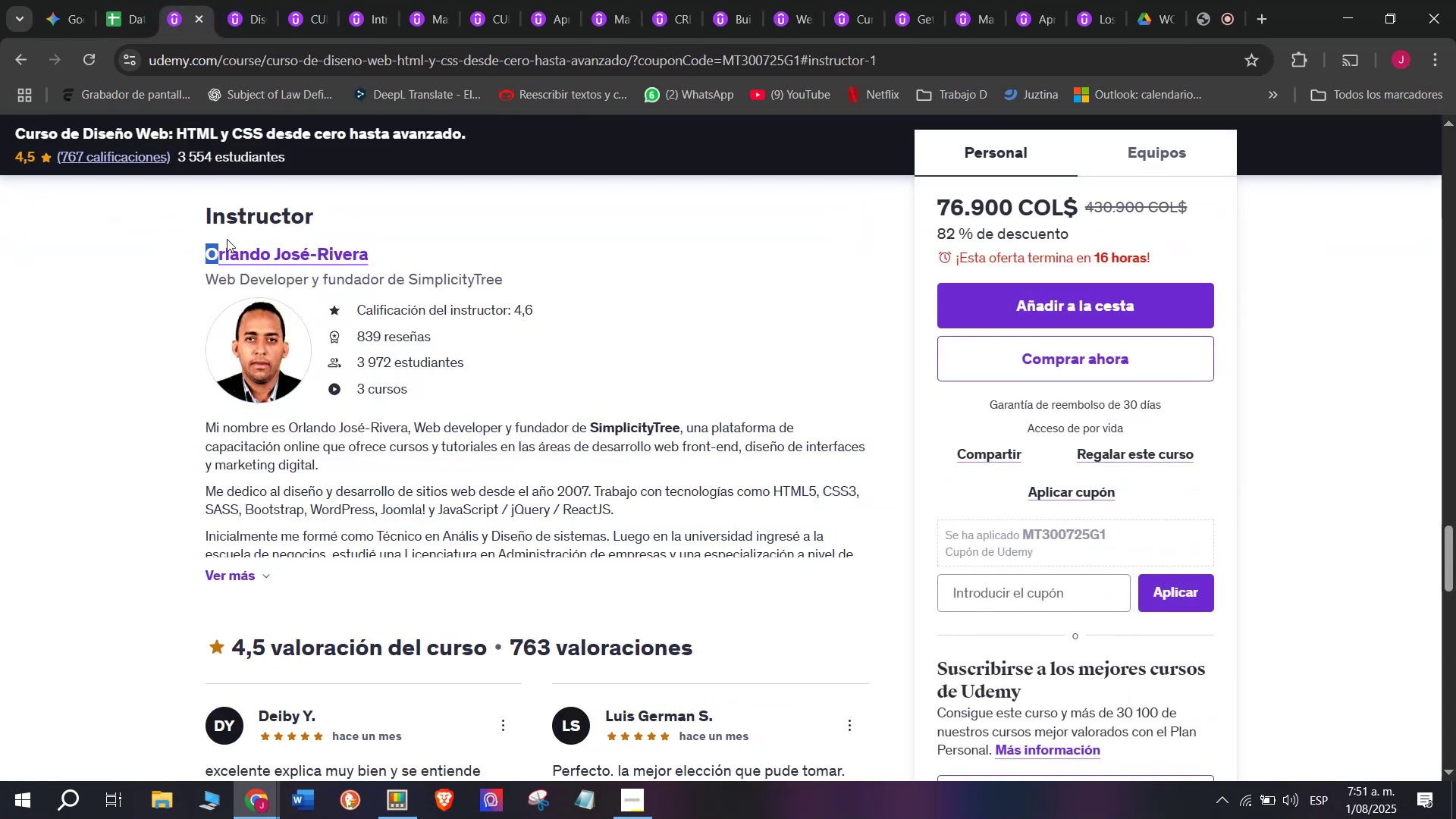 
key(Break)
 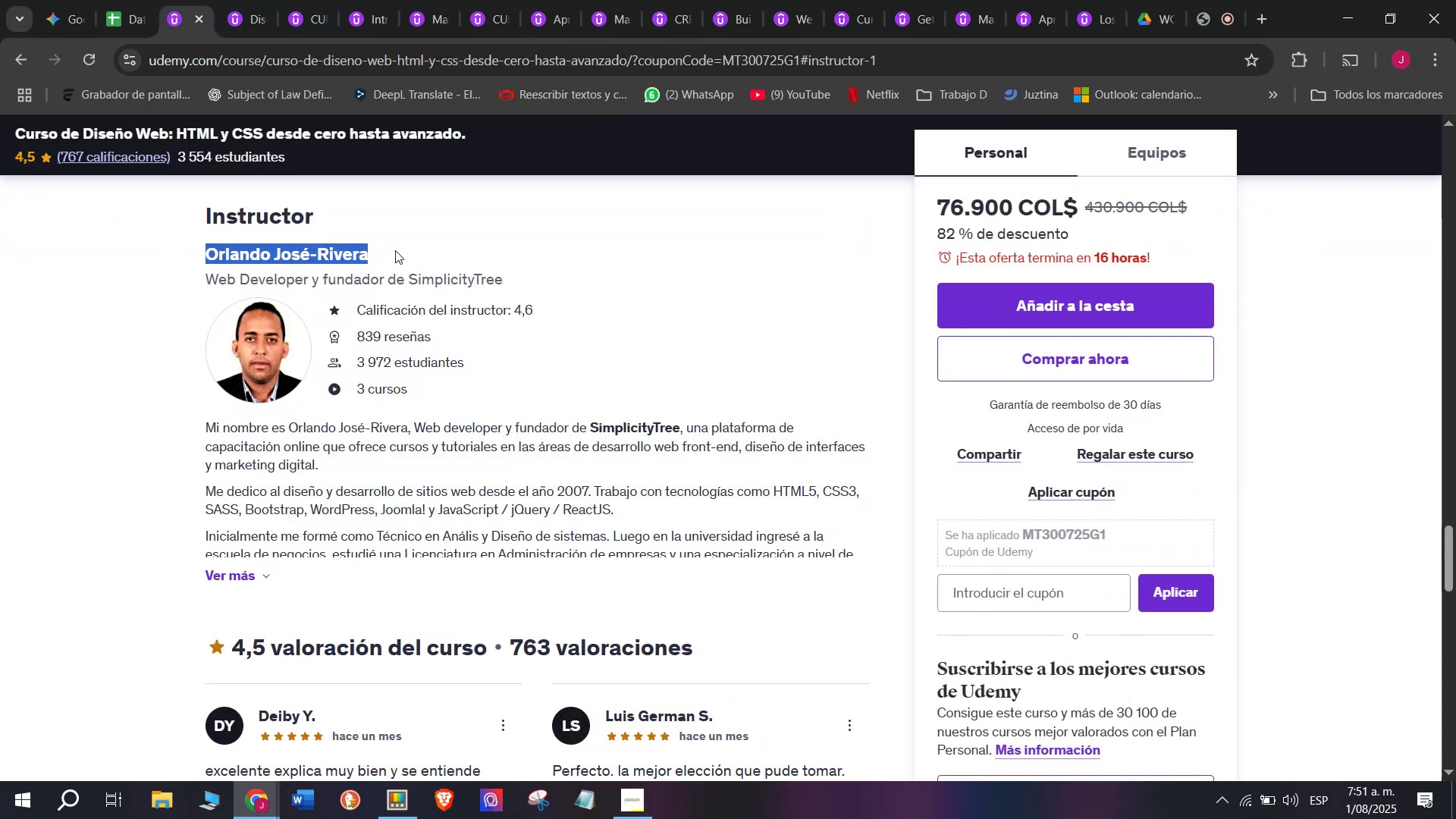 
key(Control+ControlLeft)
 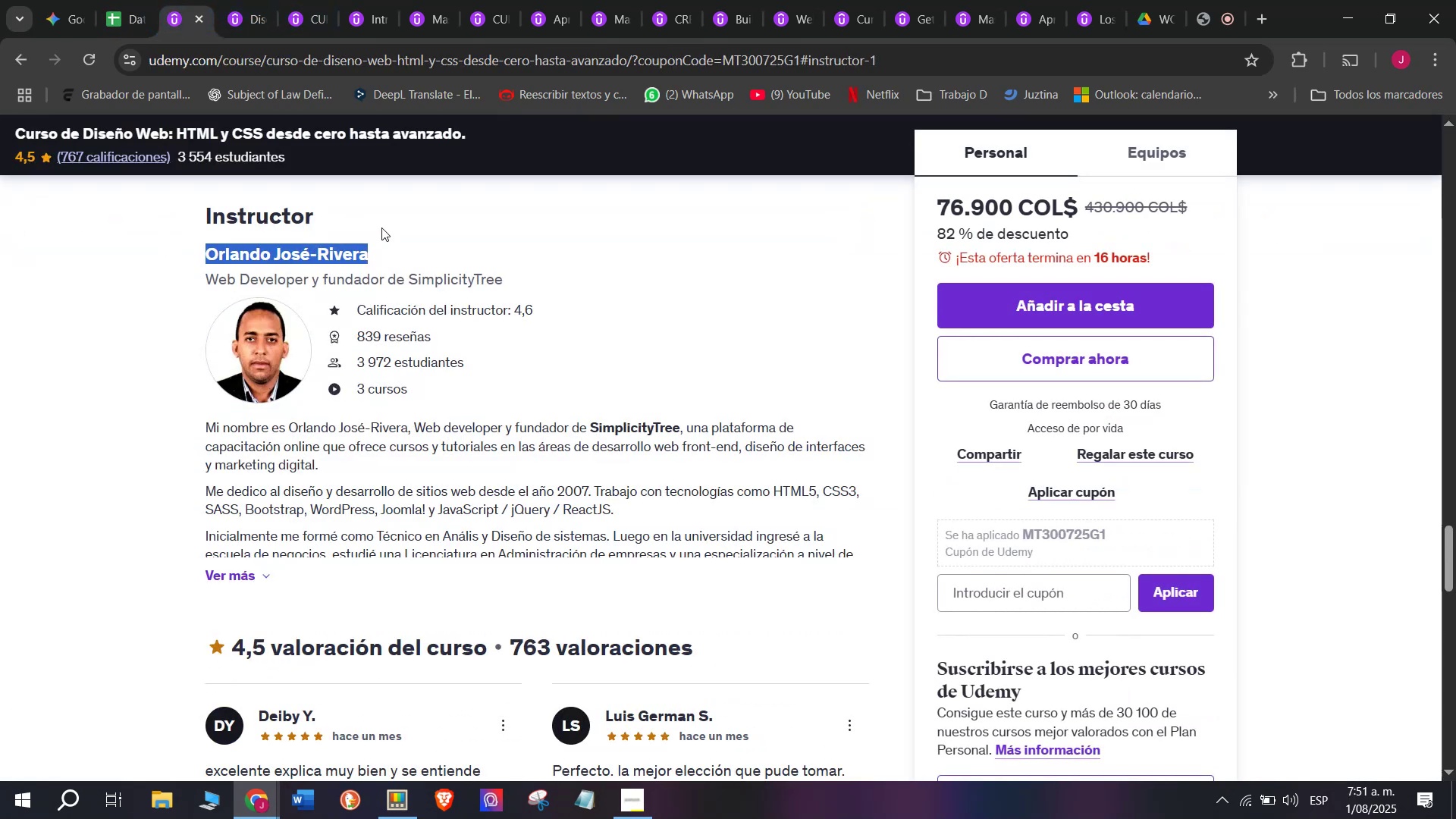 
key(Control+C)
 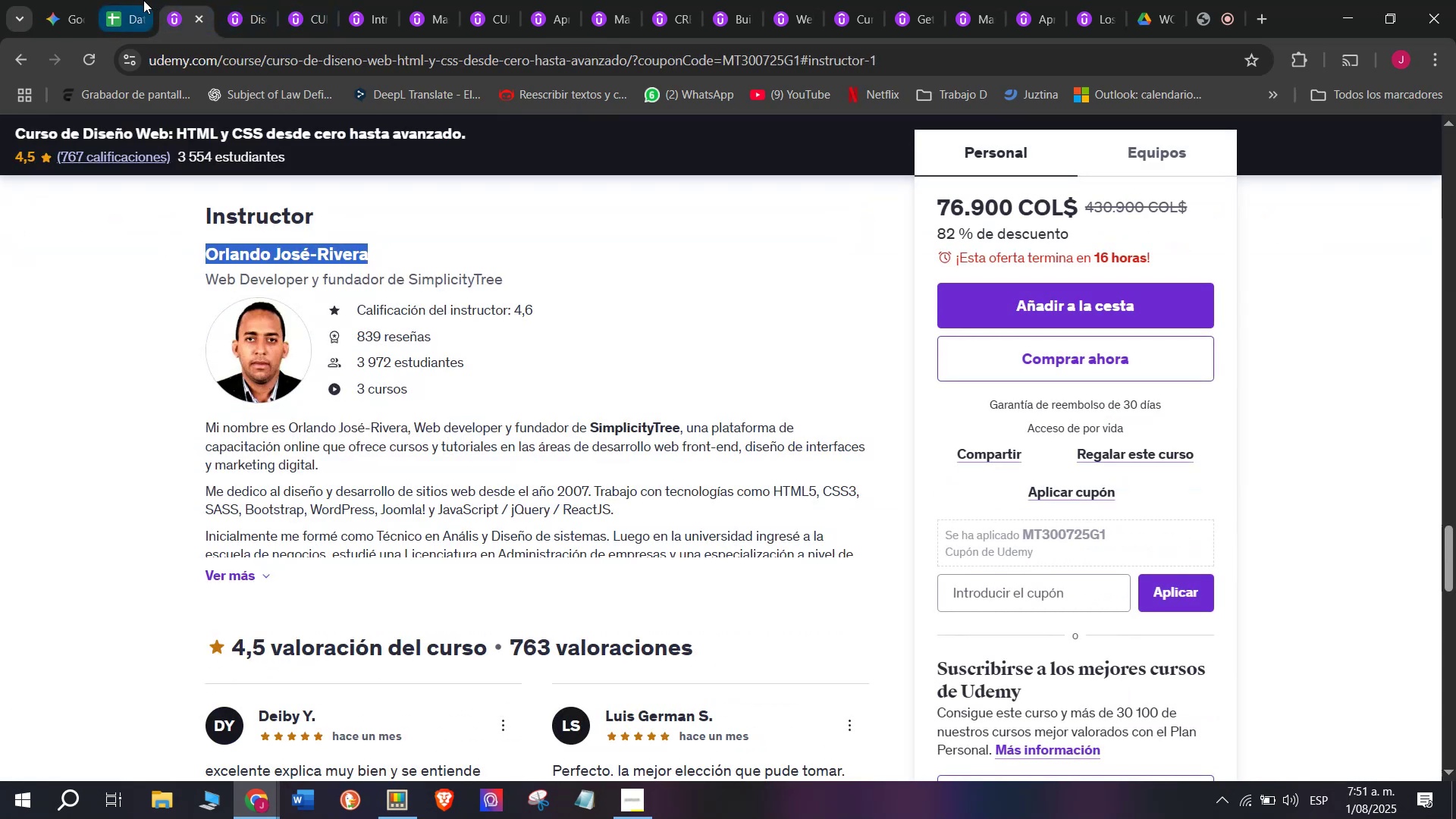 
left_click([135, 0])
 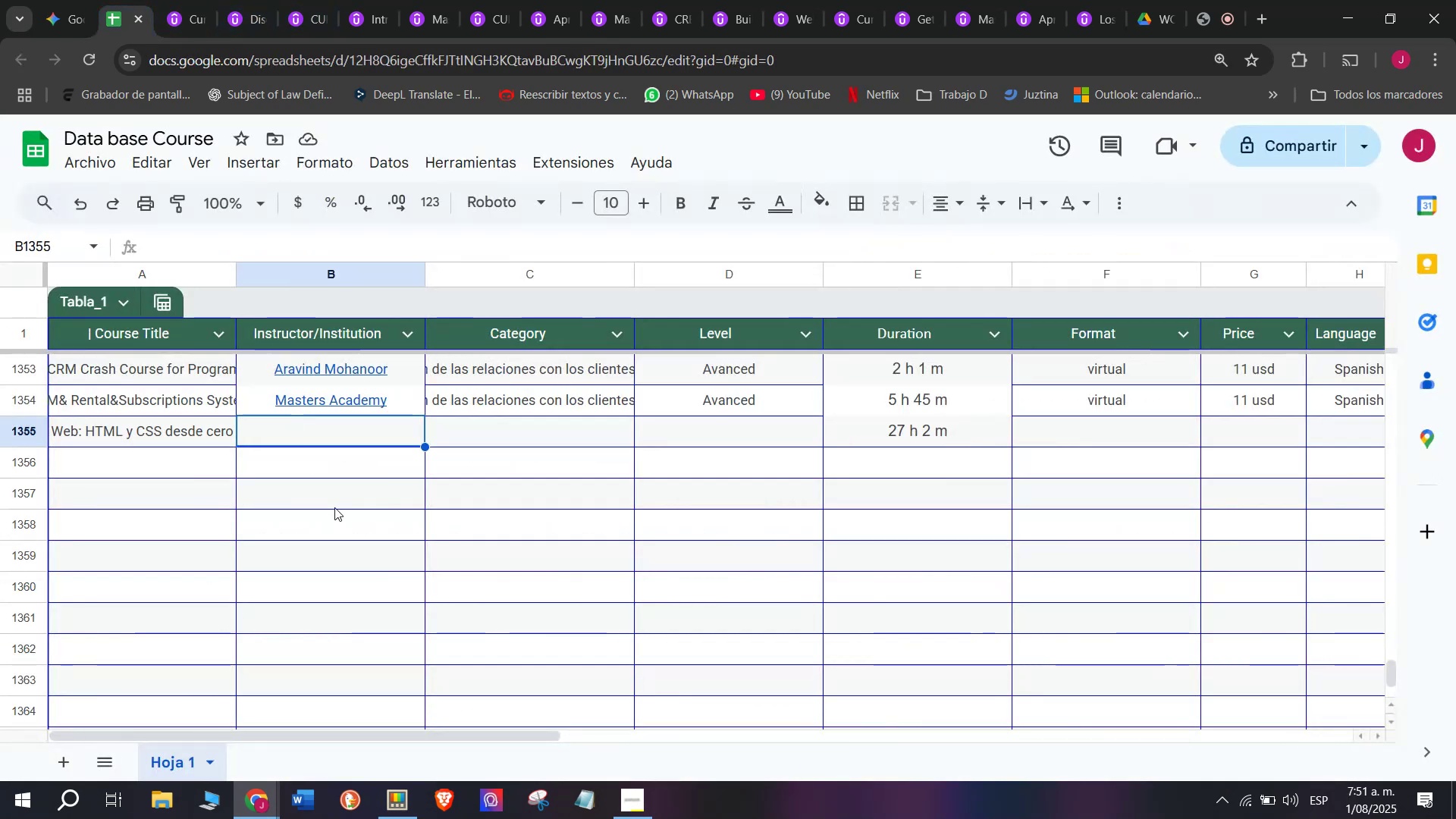 
key(Z)
 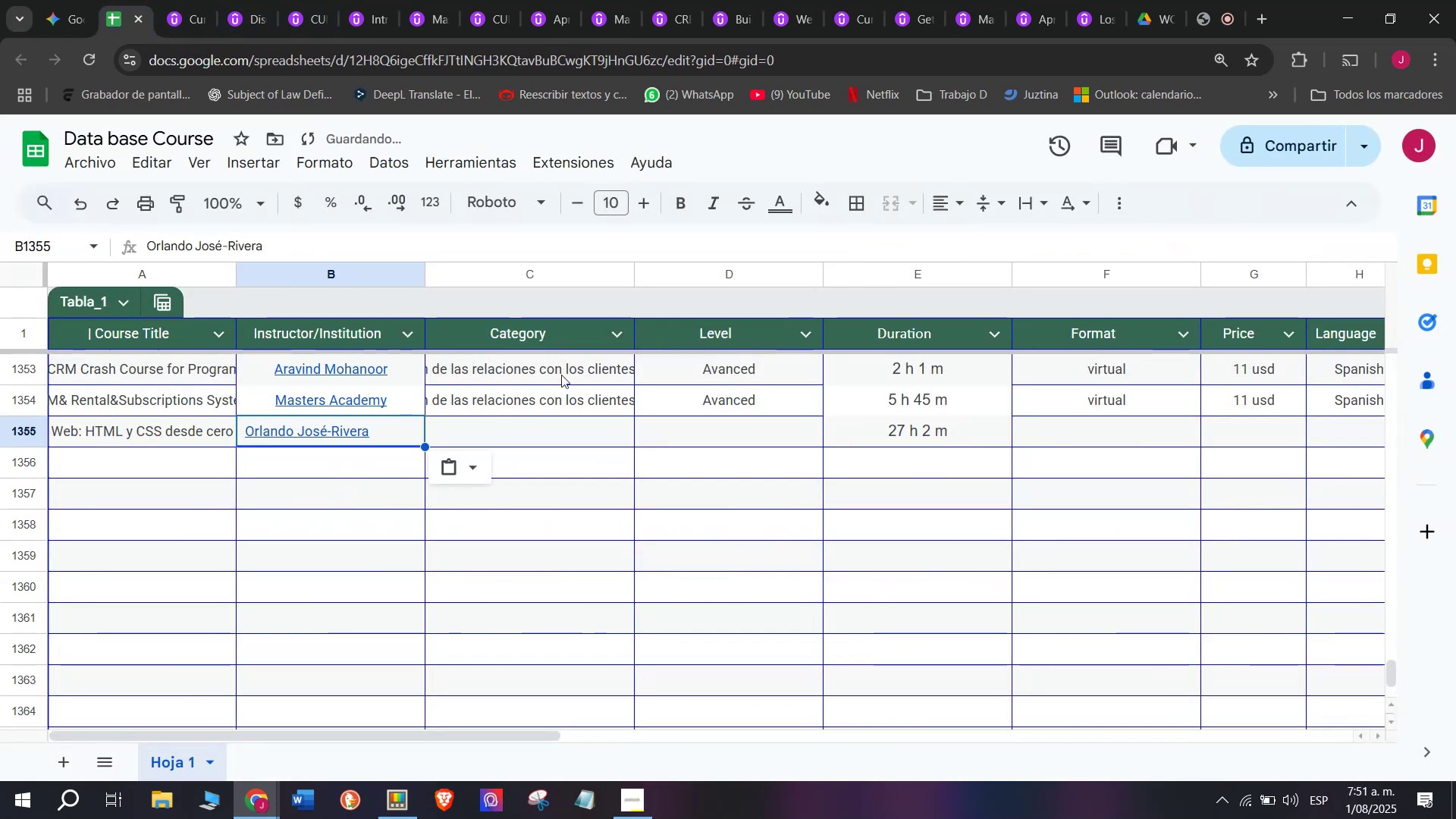 
key(Control+ControlLeft)
 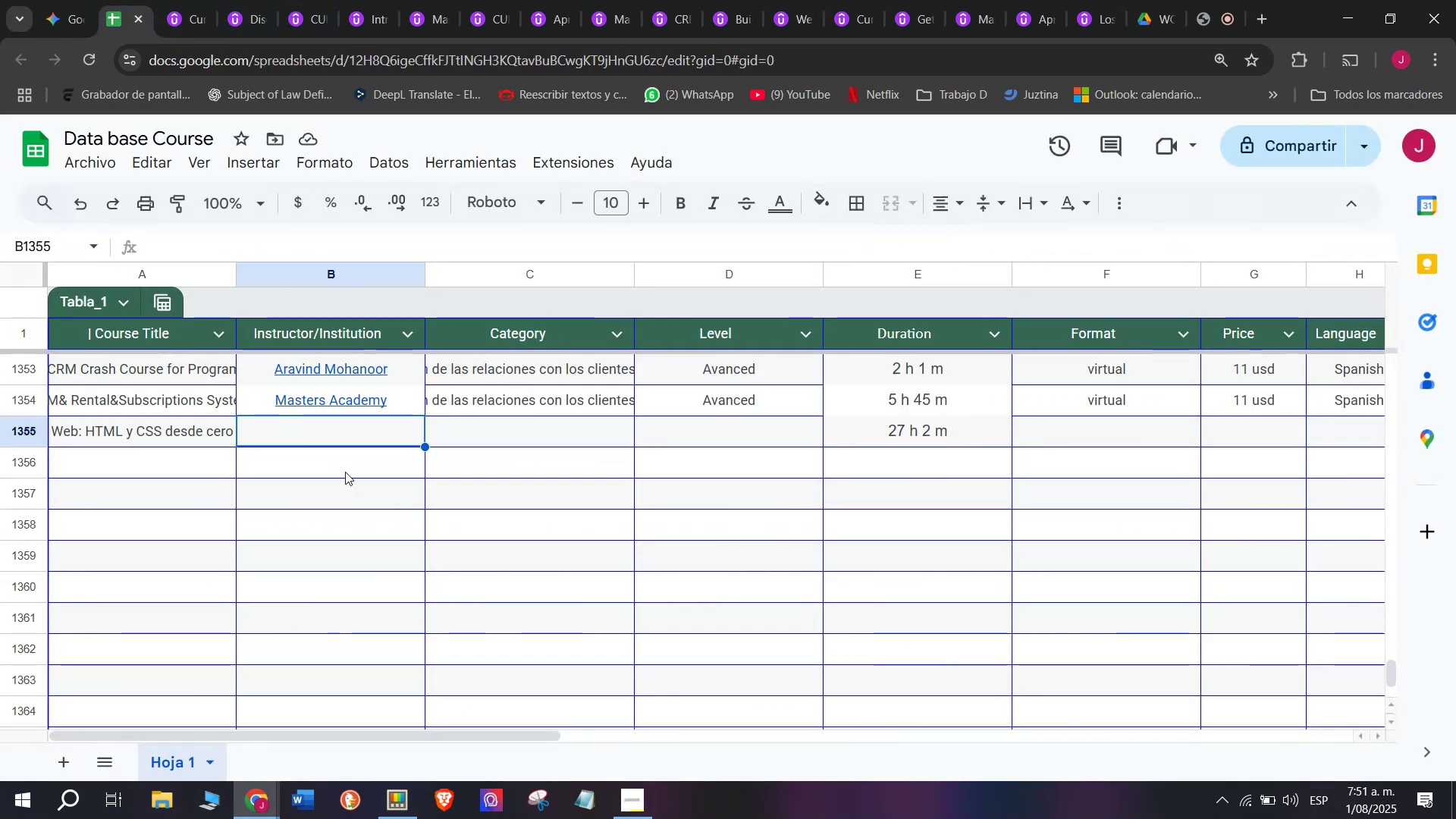 
key(Control+V)
 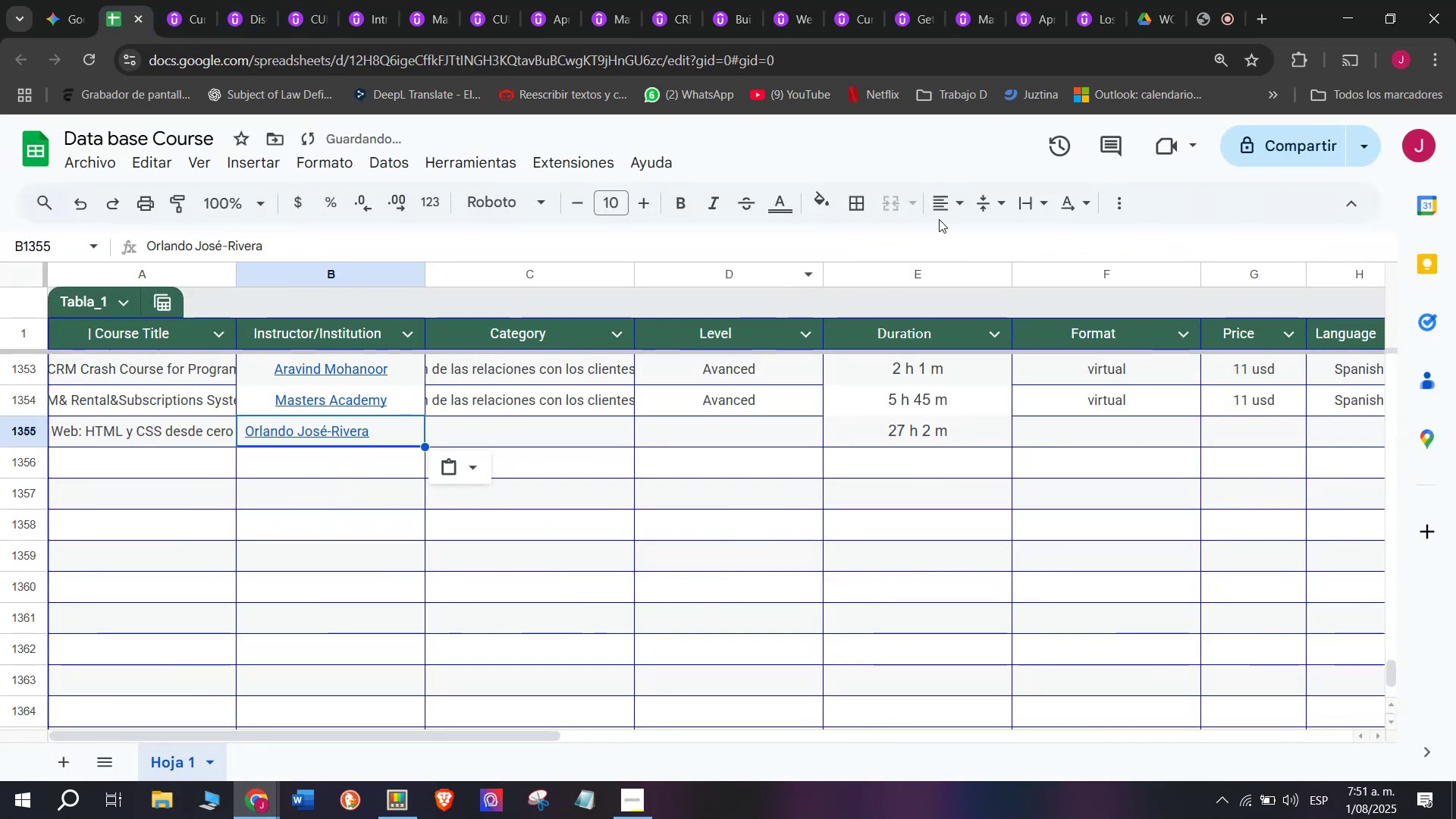 
left_click([956, 208])
 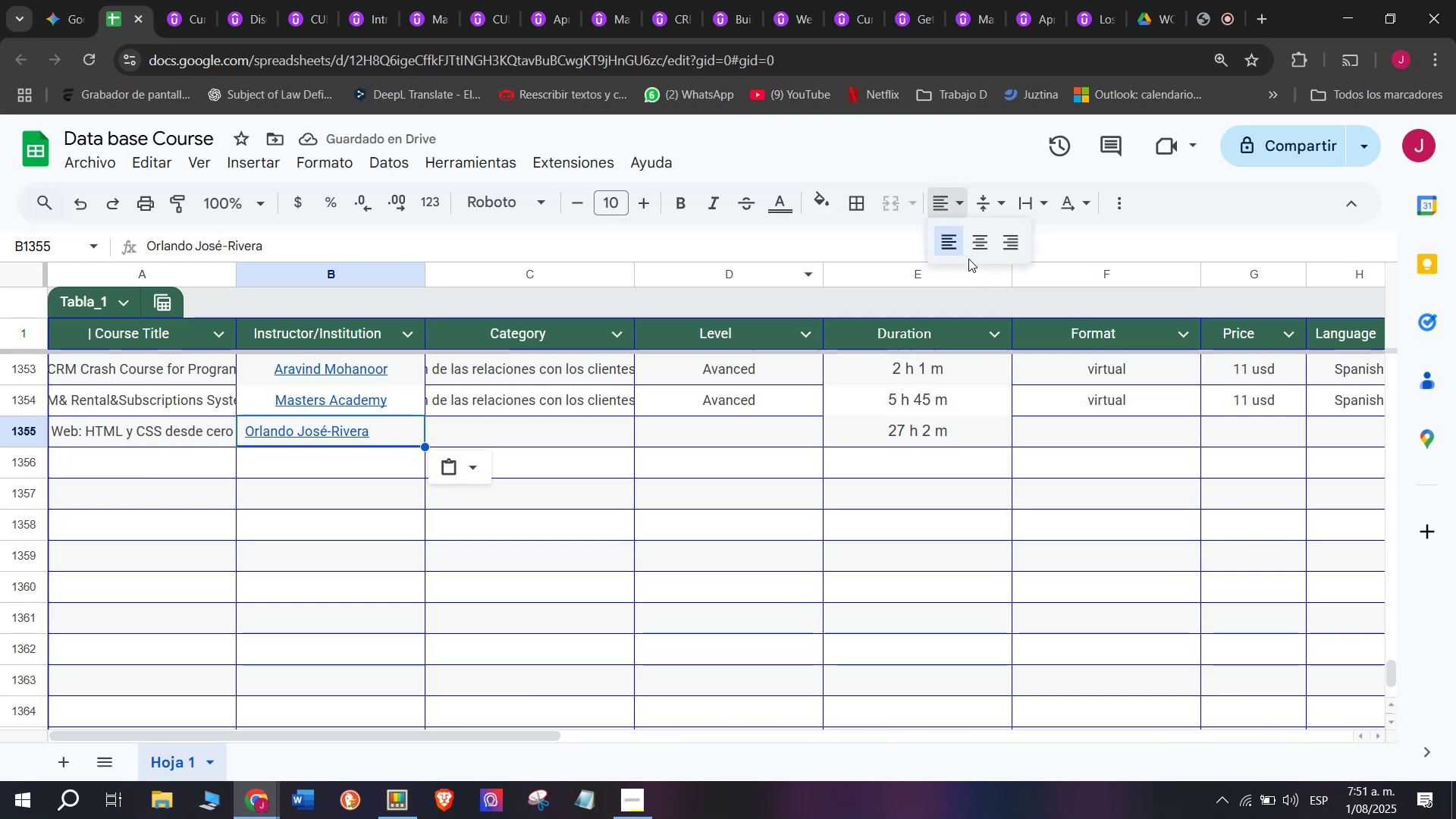 
left_click([973, 254])
 